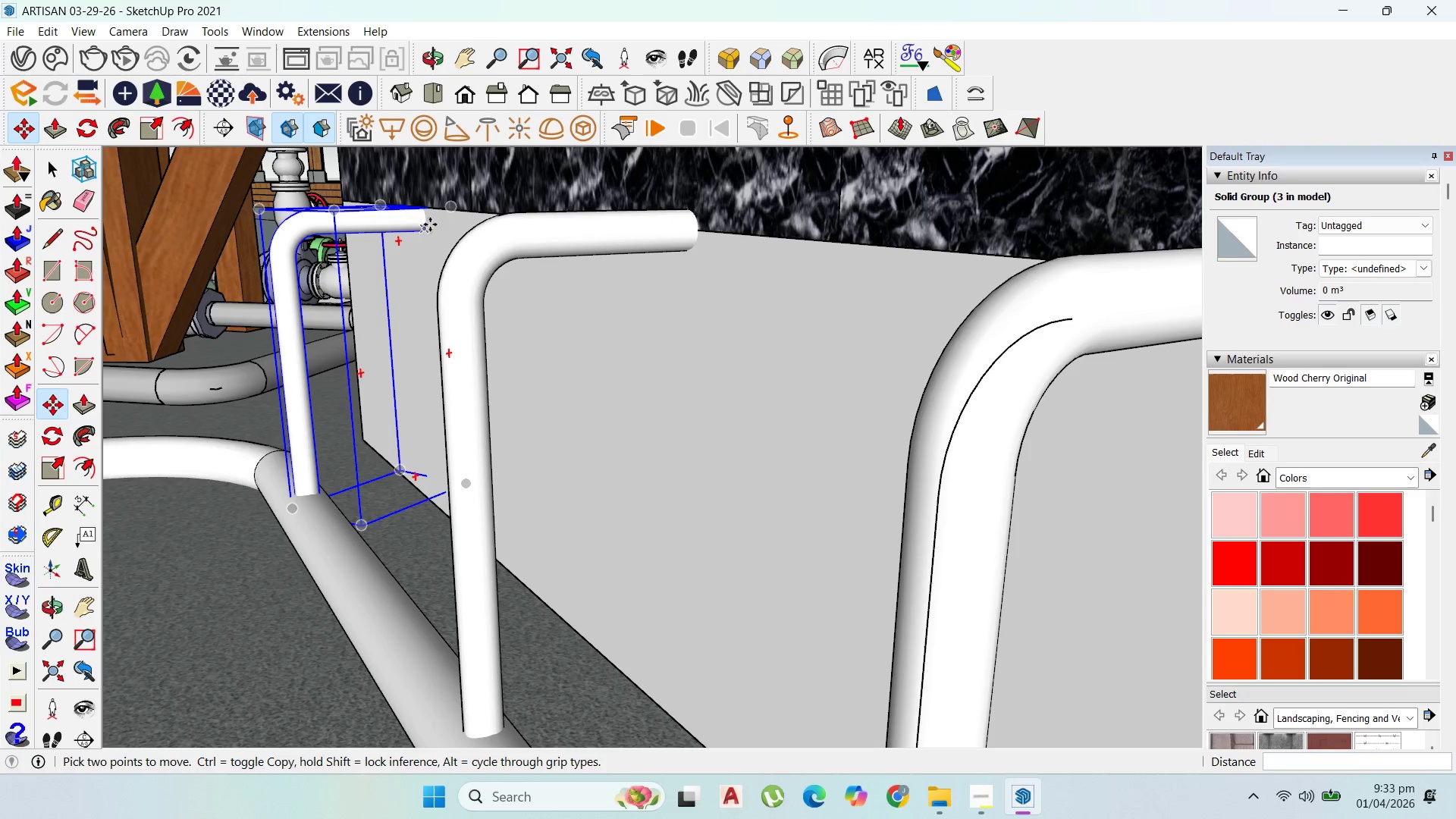 
left_click([428, 209])
 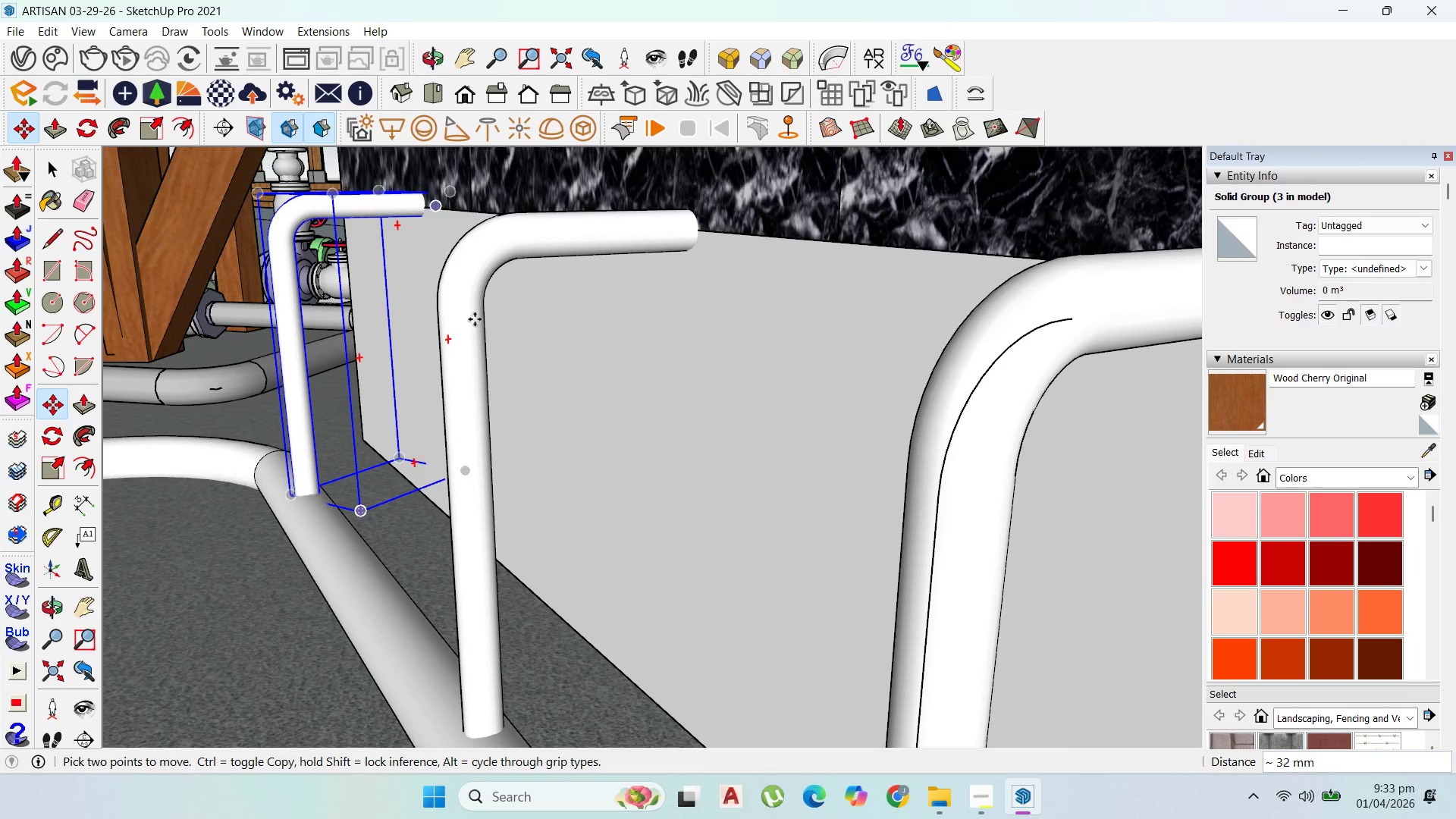 
scroll: coordinate [553, 389], scroll_direction: down, amount: 15.0
 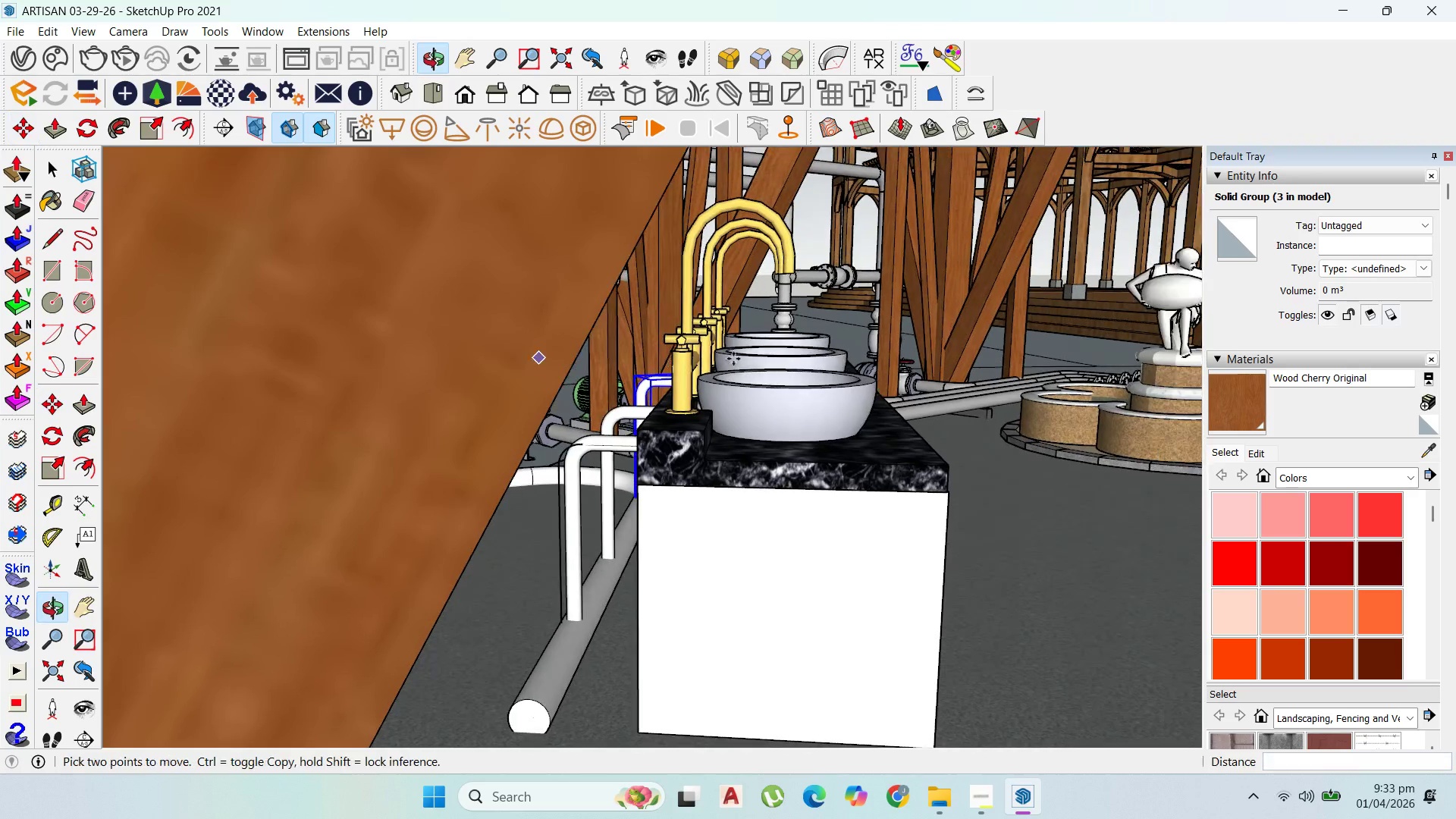 
scroll: coordinate [780, 383], scroll_direction: up, amount: 1.0
 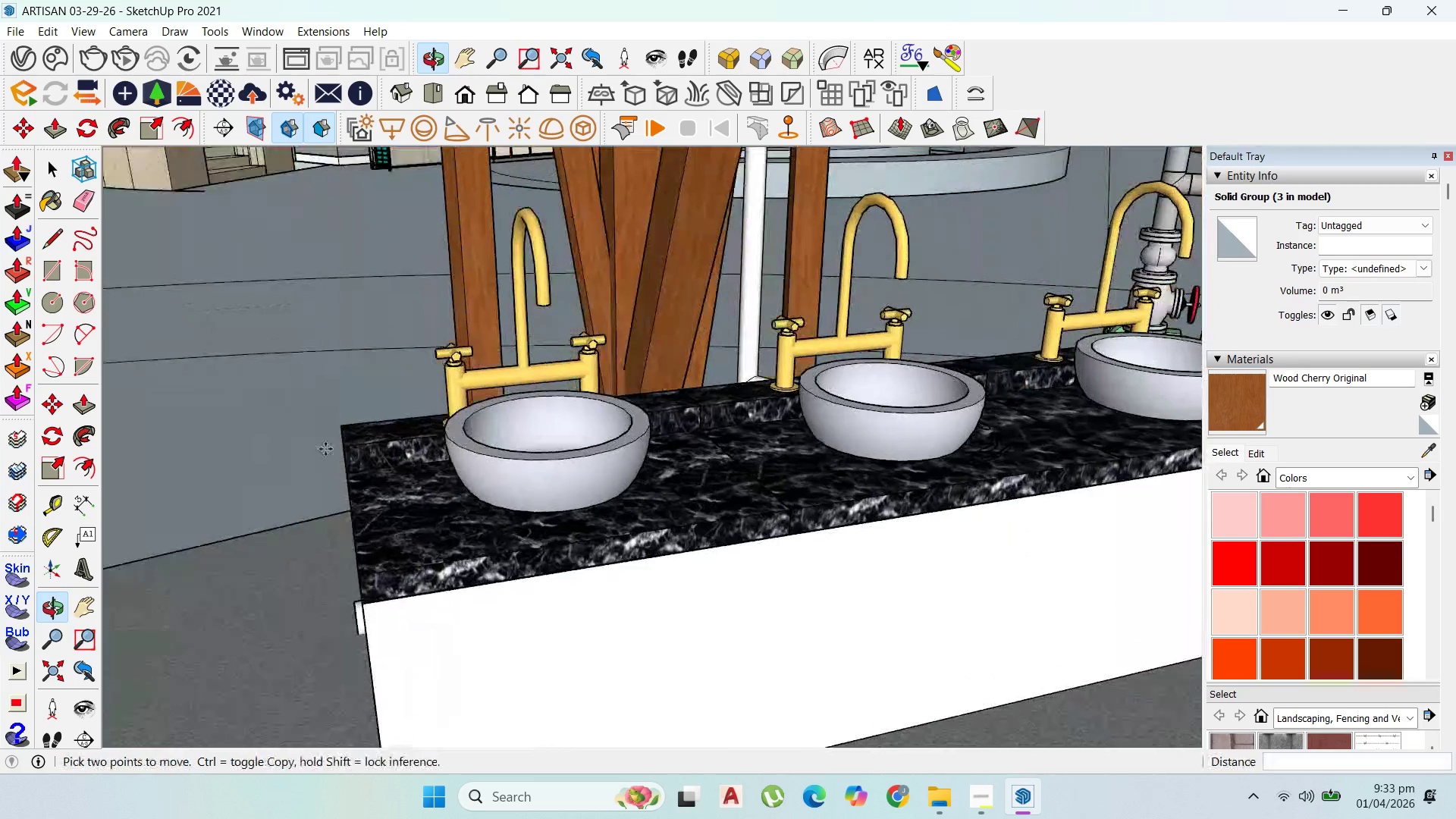 
scroll: coordinate [651, 419], scroll_direction: down, amount: 15.0
 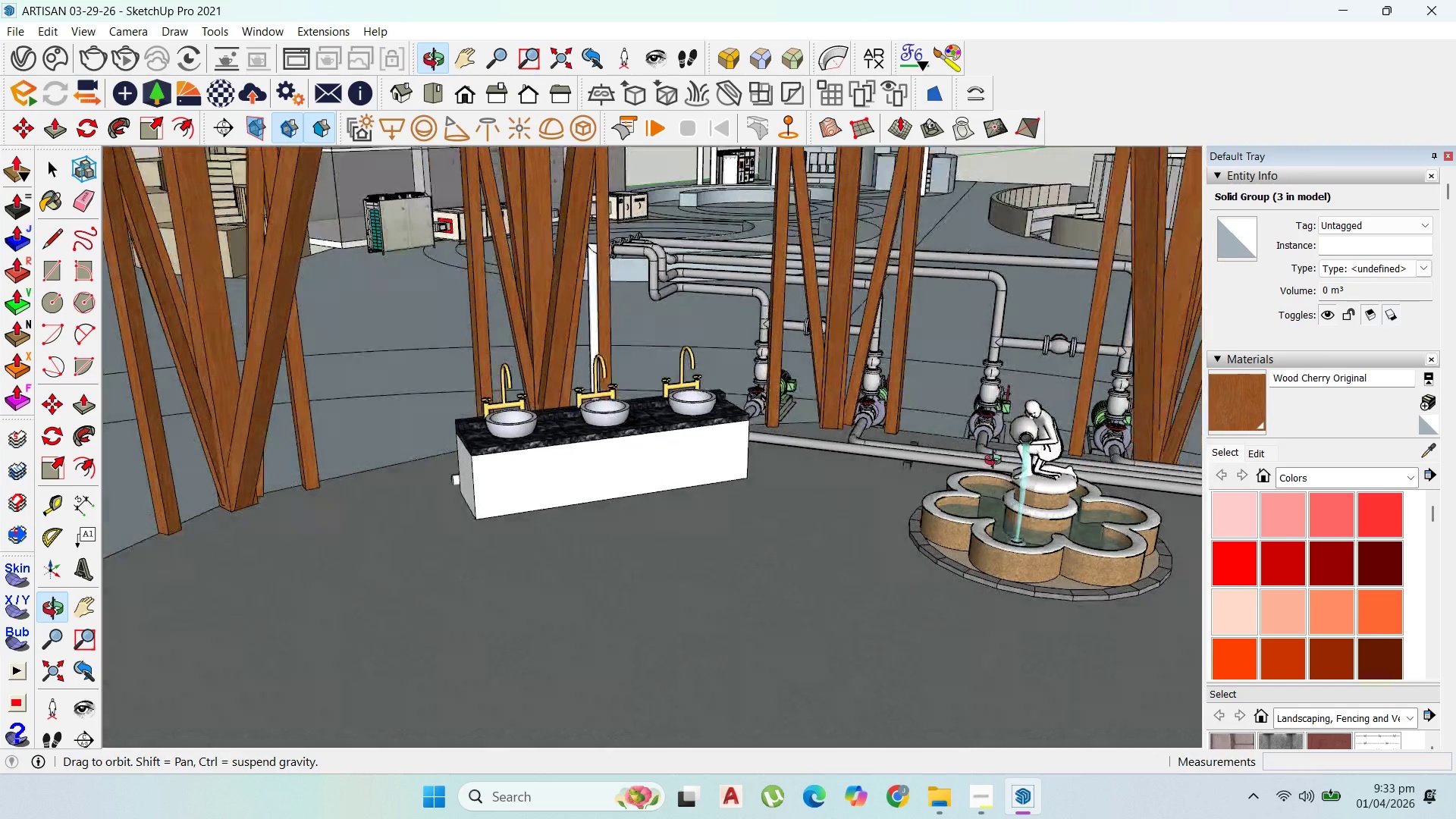 
scroll: coordinate [725, 466], scroll_direction: up, amount: 20.0
 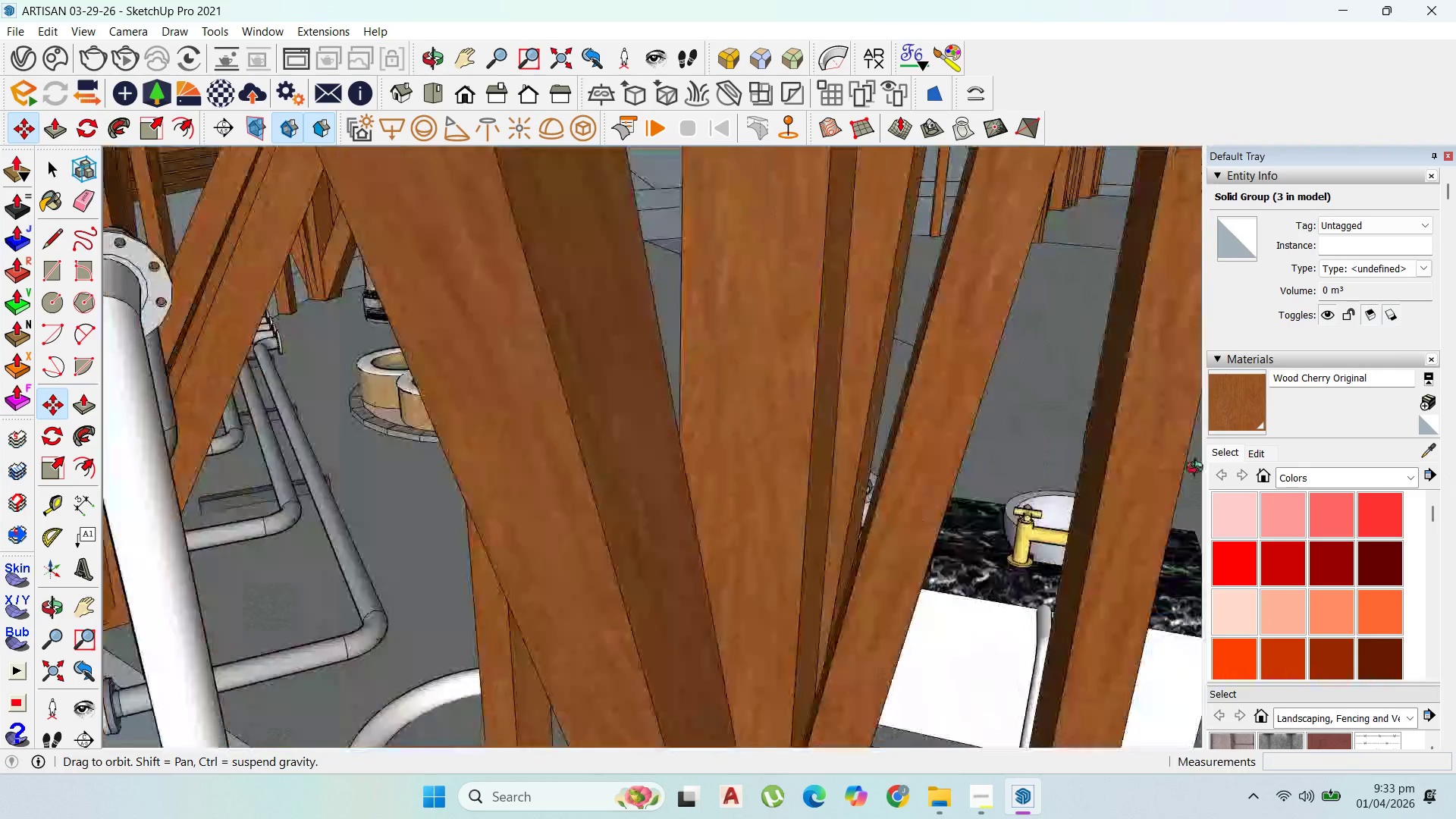 
scroll: coordinate [702, 228], scroll_direction: down, amount: 20.0
 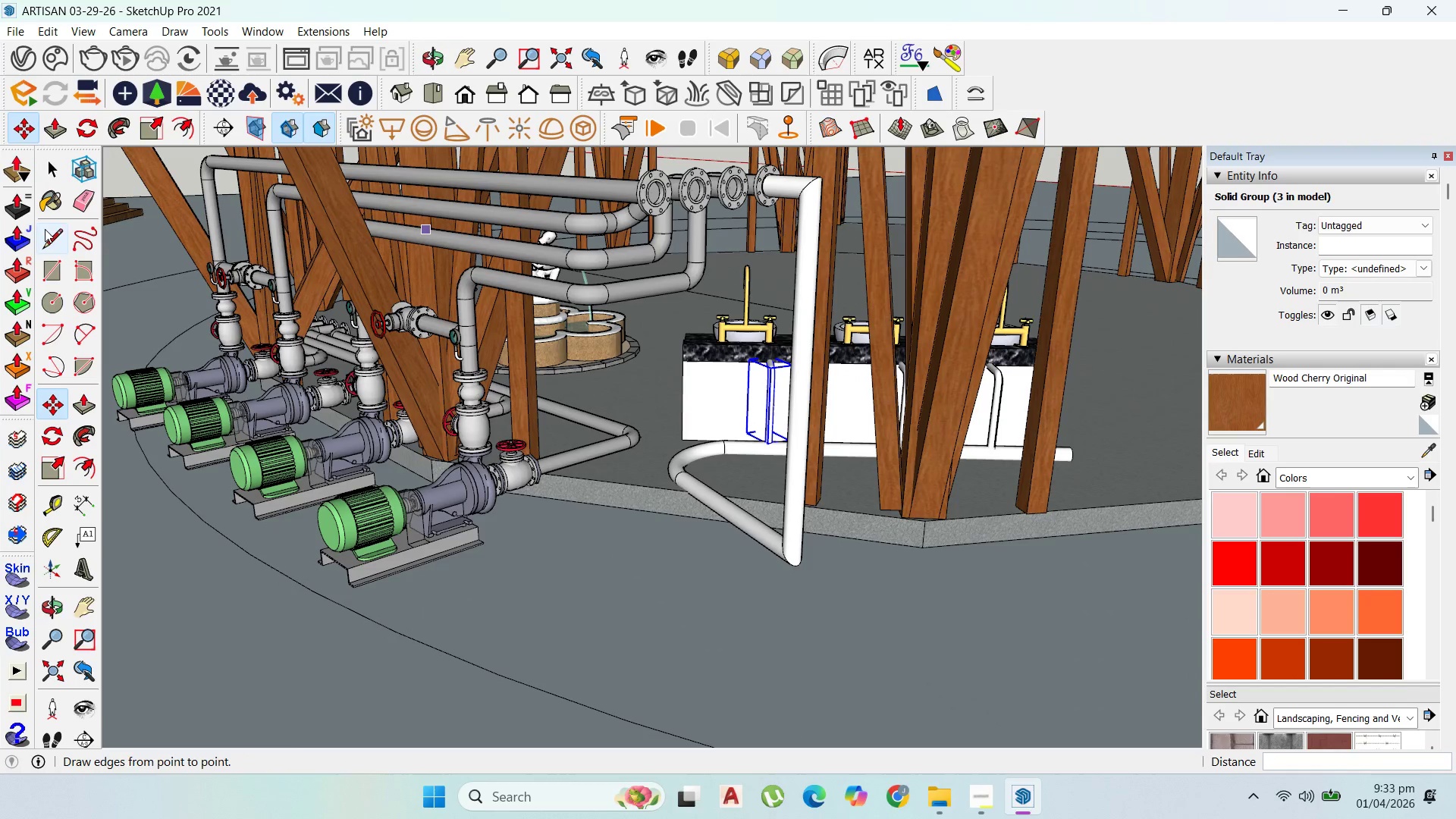 
scroll: coordinate [739, 207], scroll_direction: up, amount: 22.0
 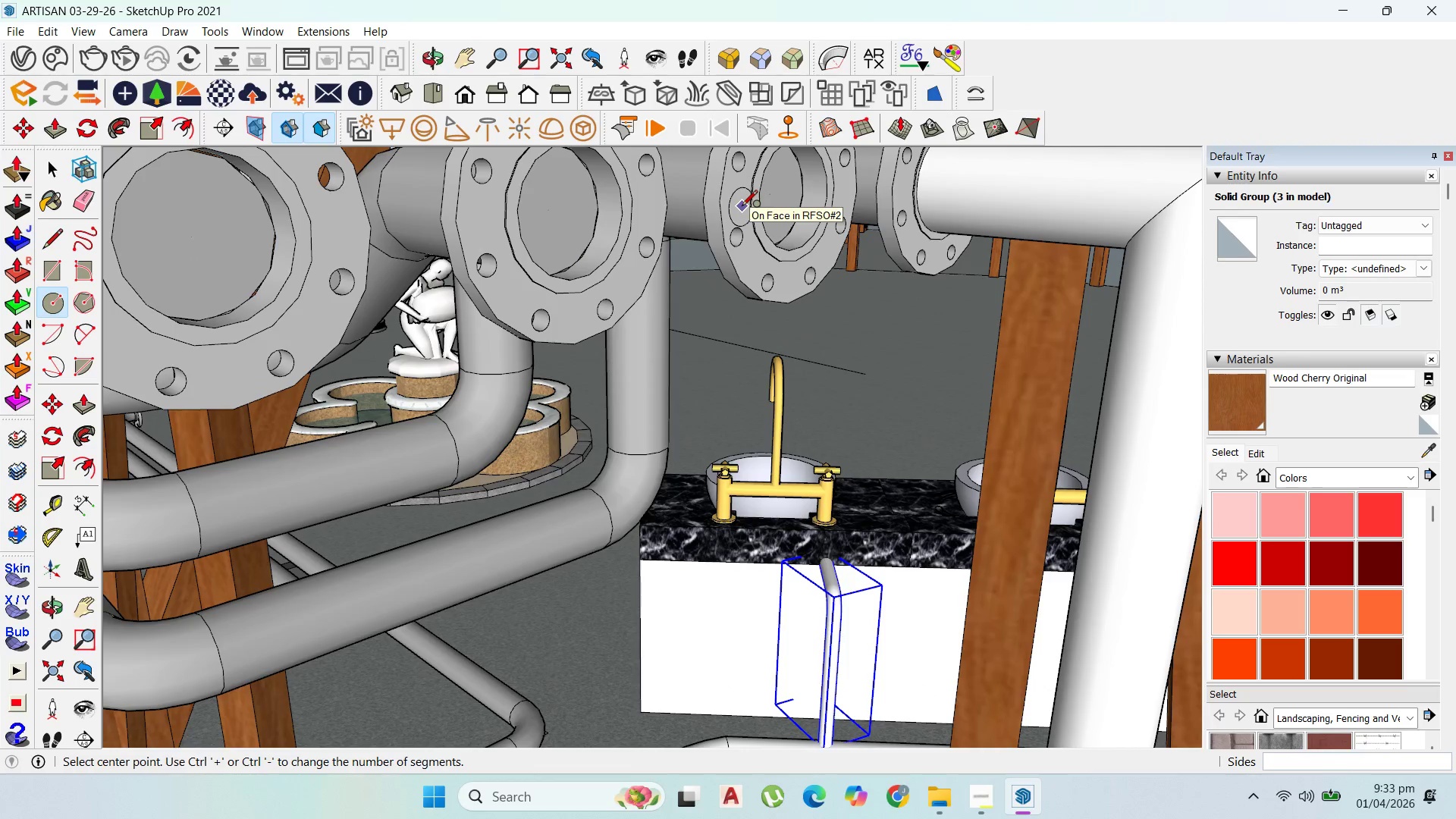 
scroll: coordinate [733, 225], scroll_direction: down, amount: 6.0
 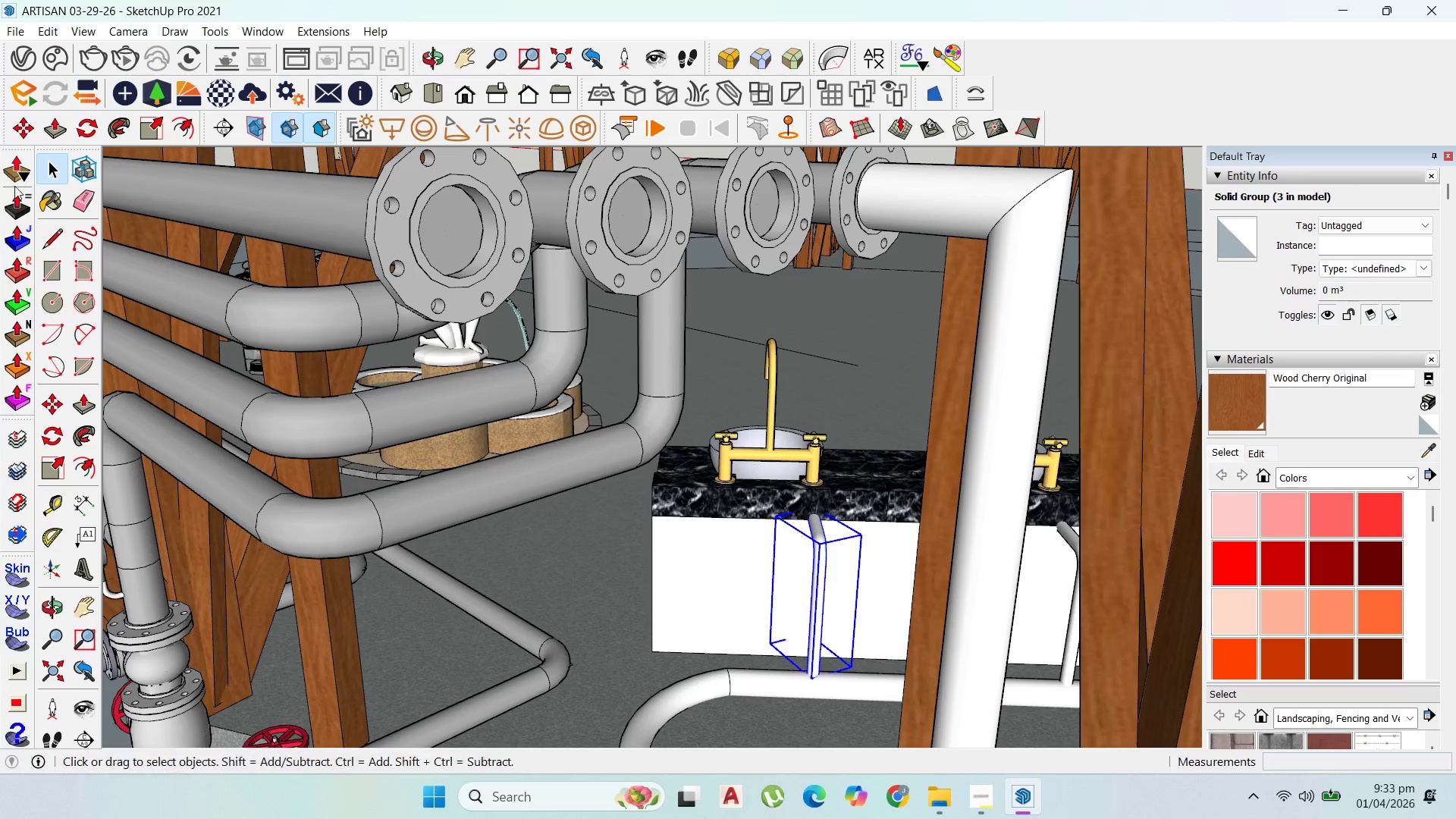 
left_click([52, 306])
 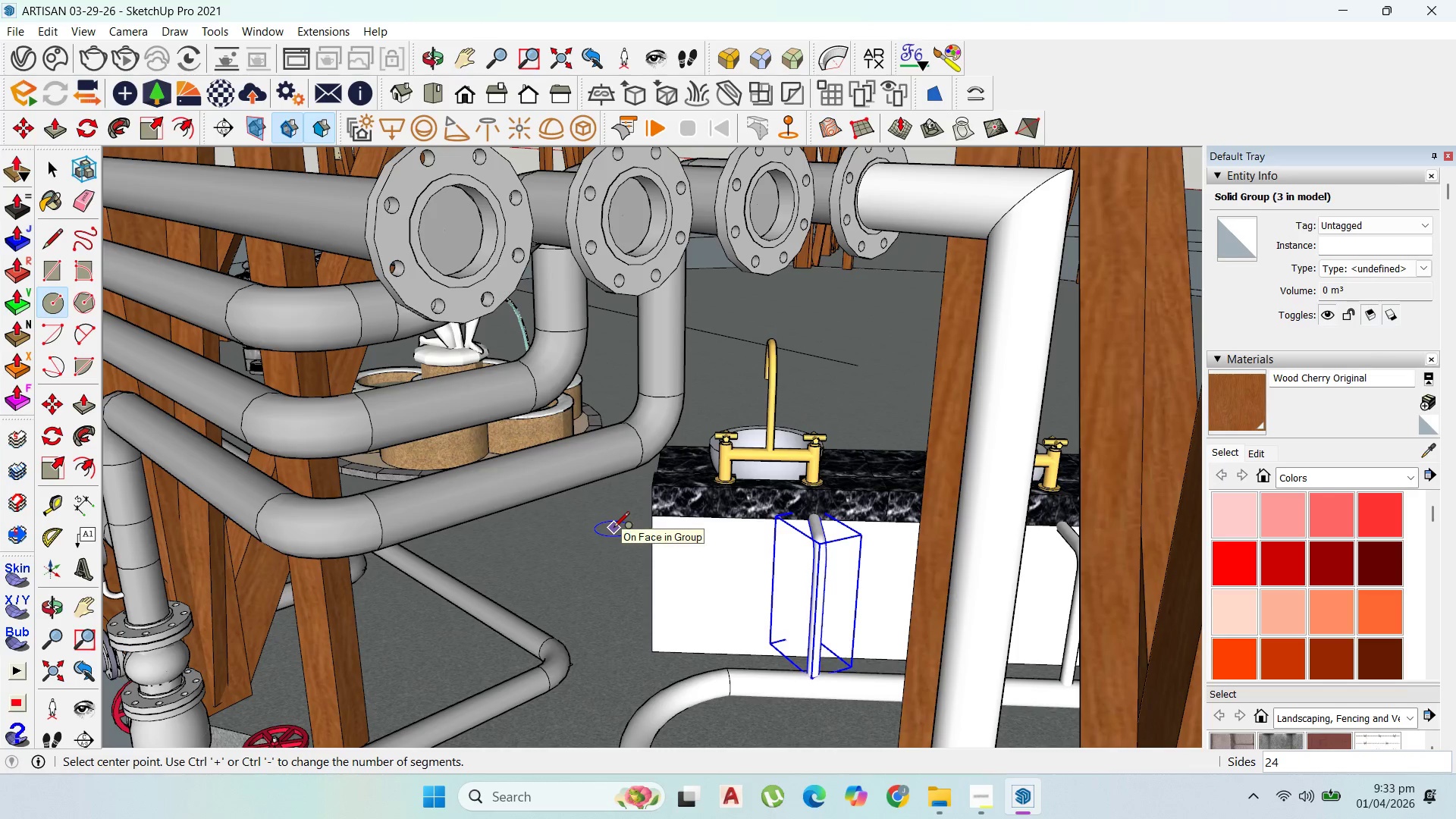 
key(5)
 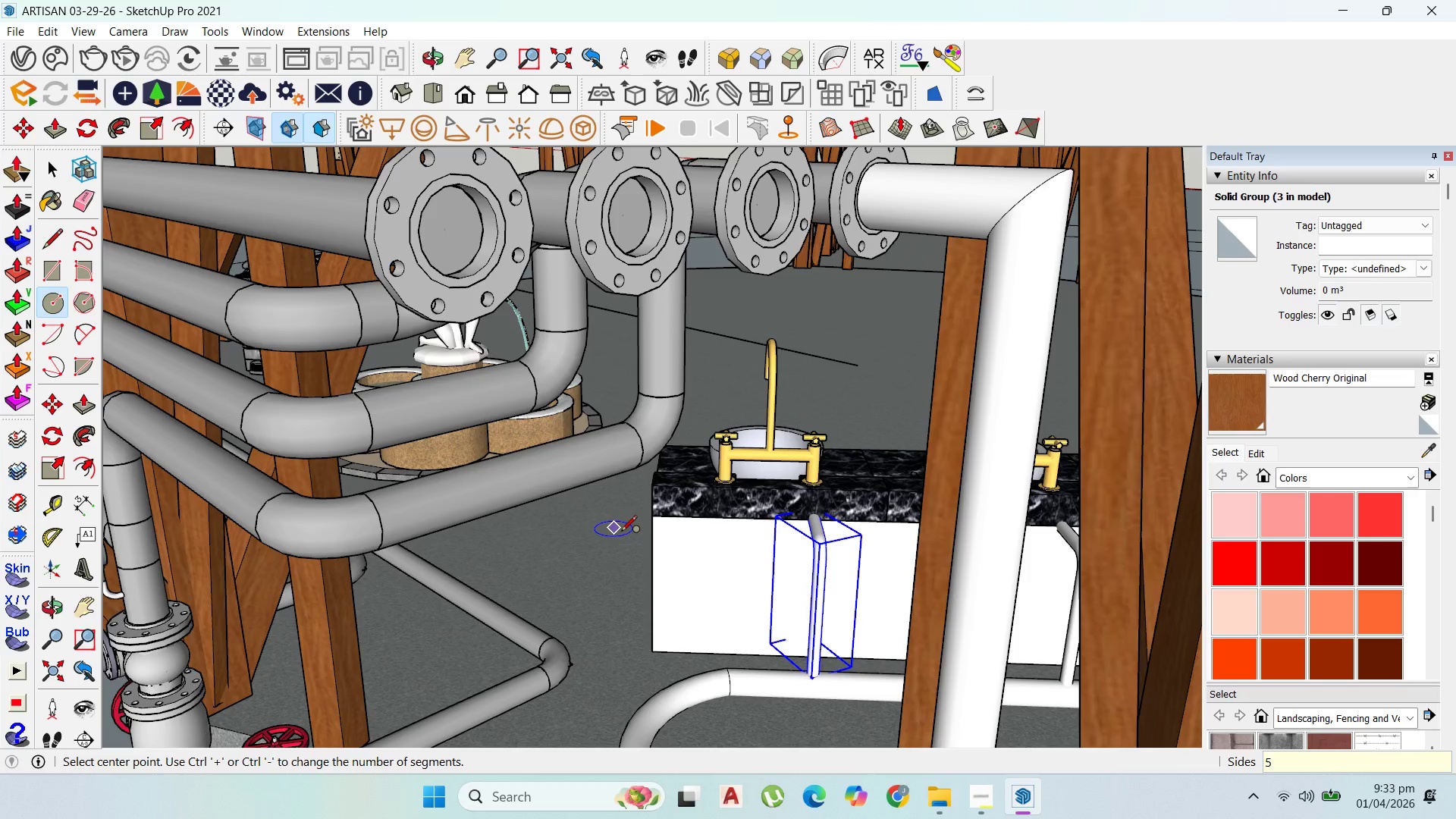 
key(0)
 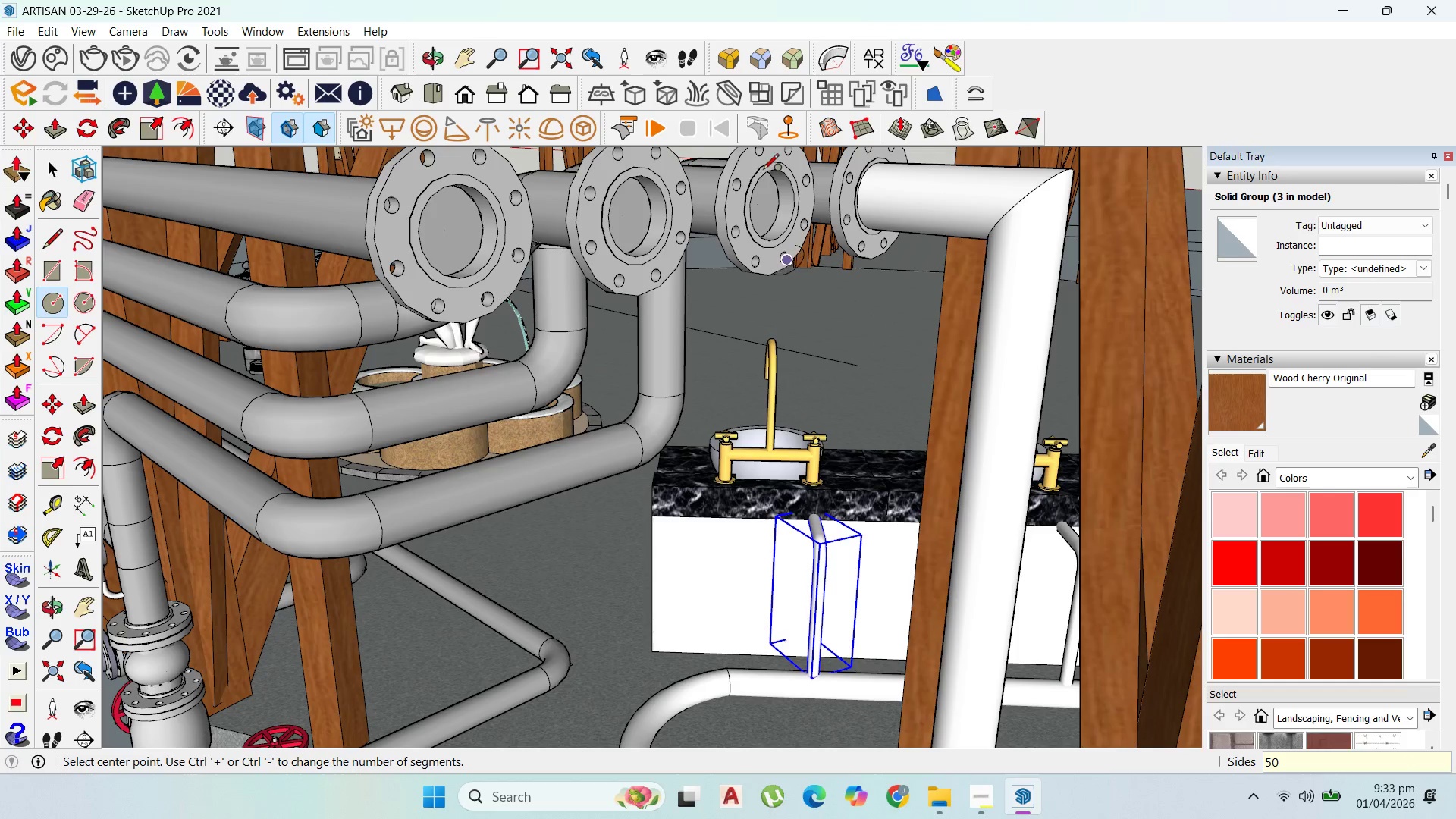 
left_click([724, 230])
 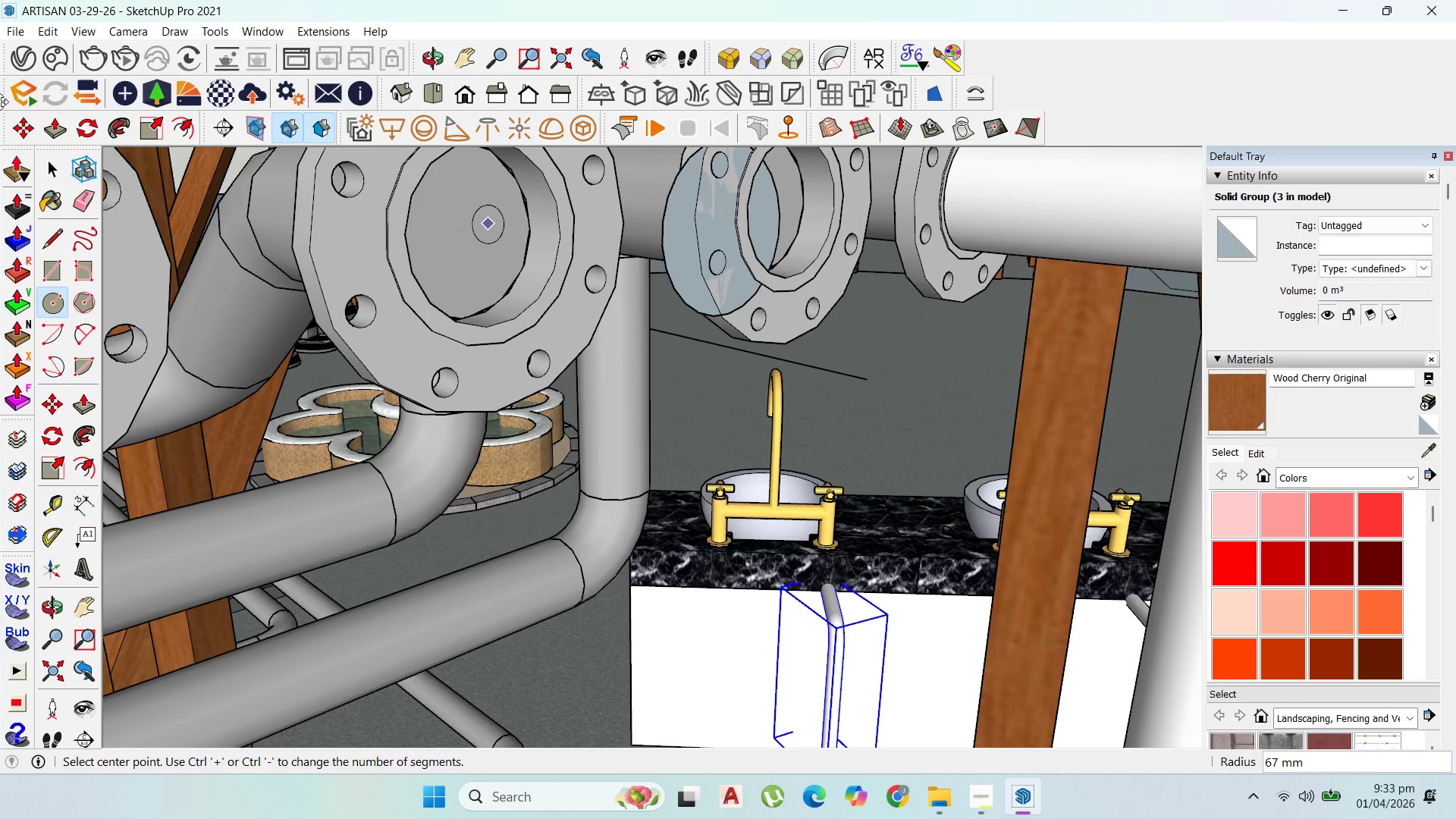 
scroll: coordinate [729, 236], scroll_direction: up, amount: 8.0
 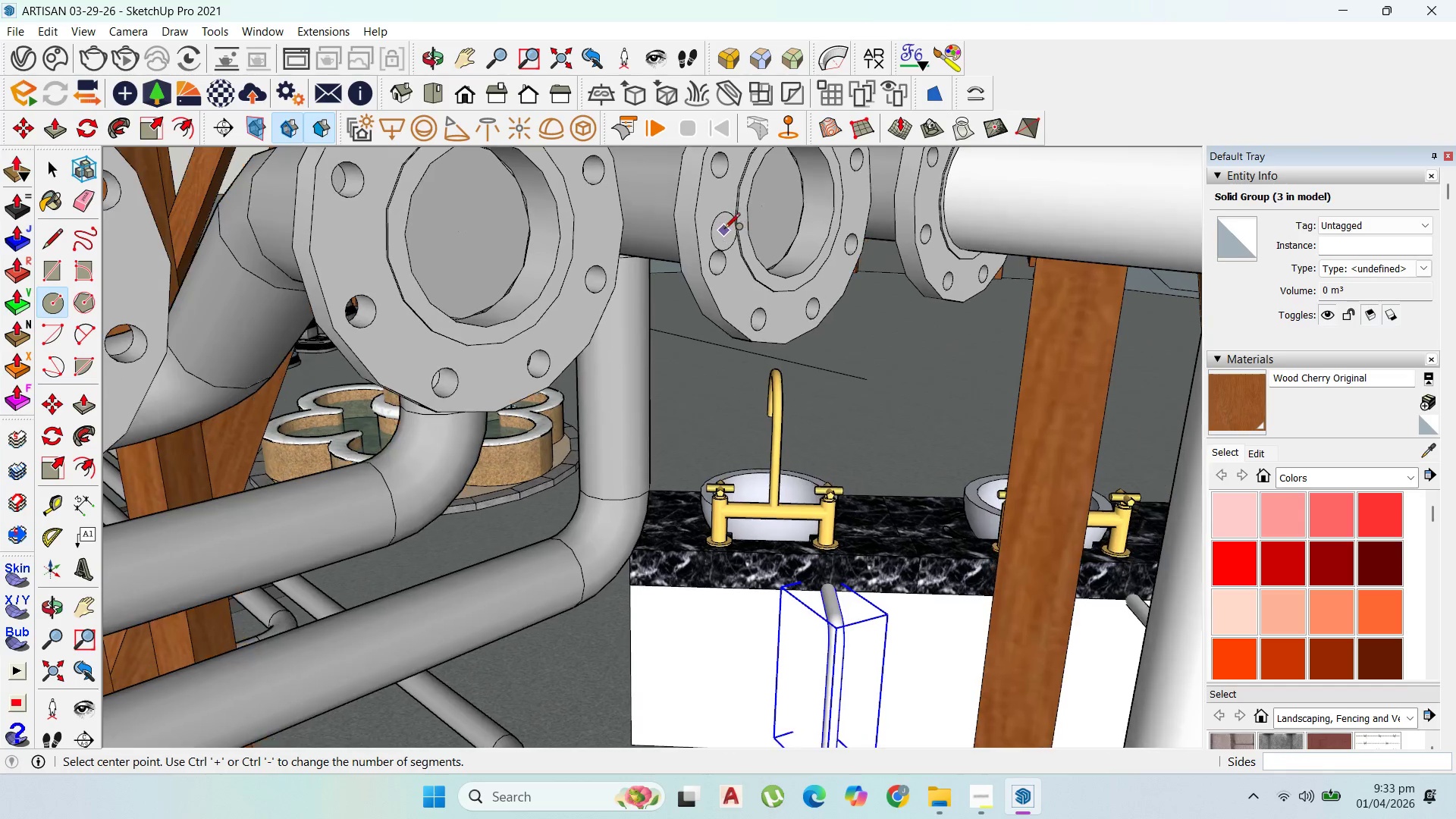 
left_click([51, 174])
 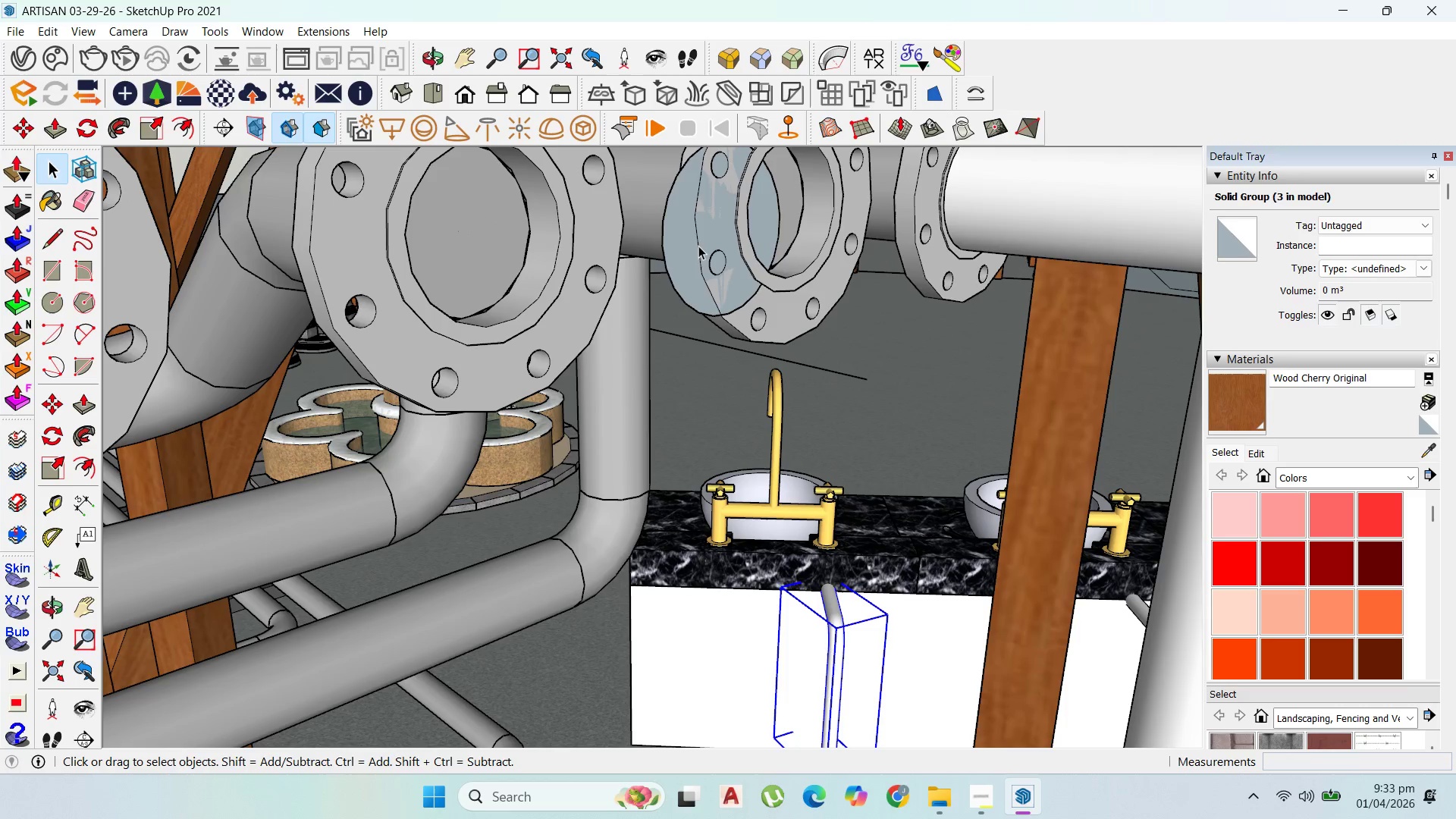 
double_click([694, 239])
 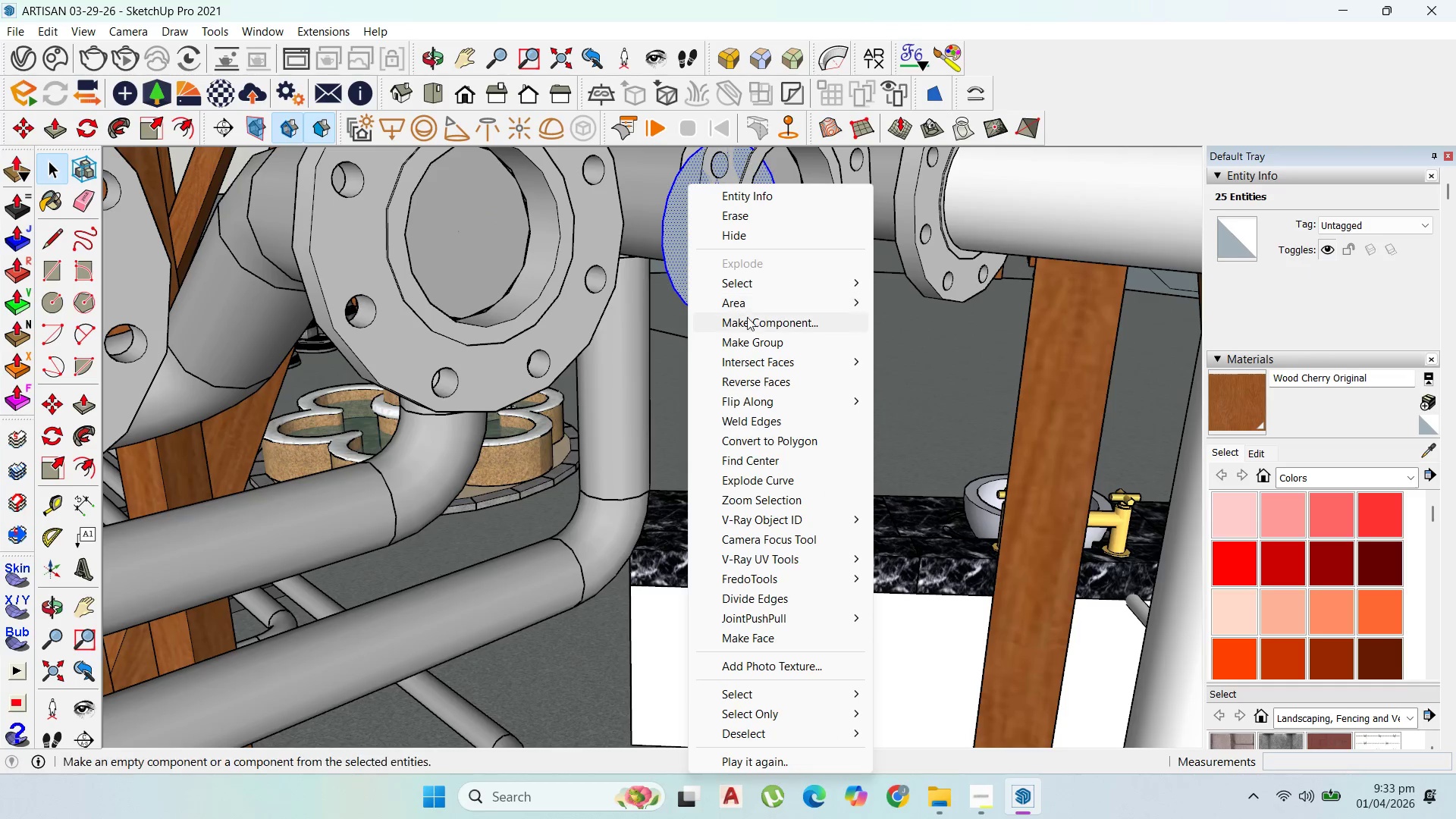 
left_click([754, 331])
 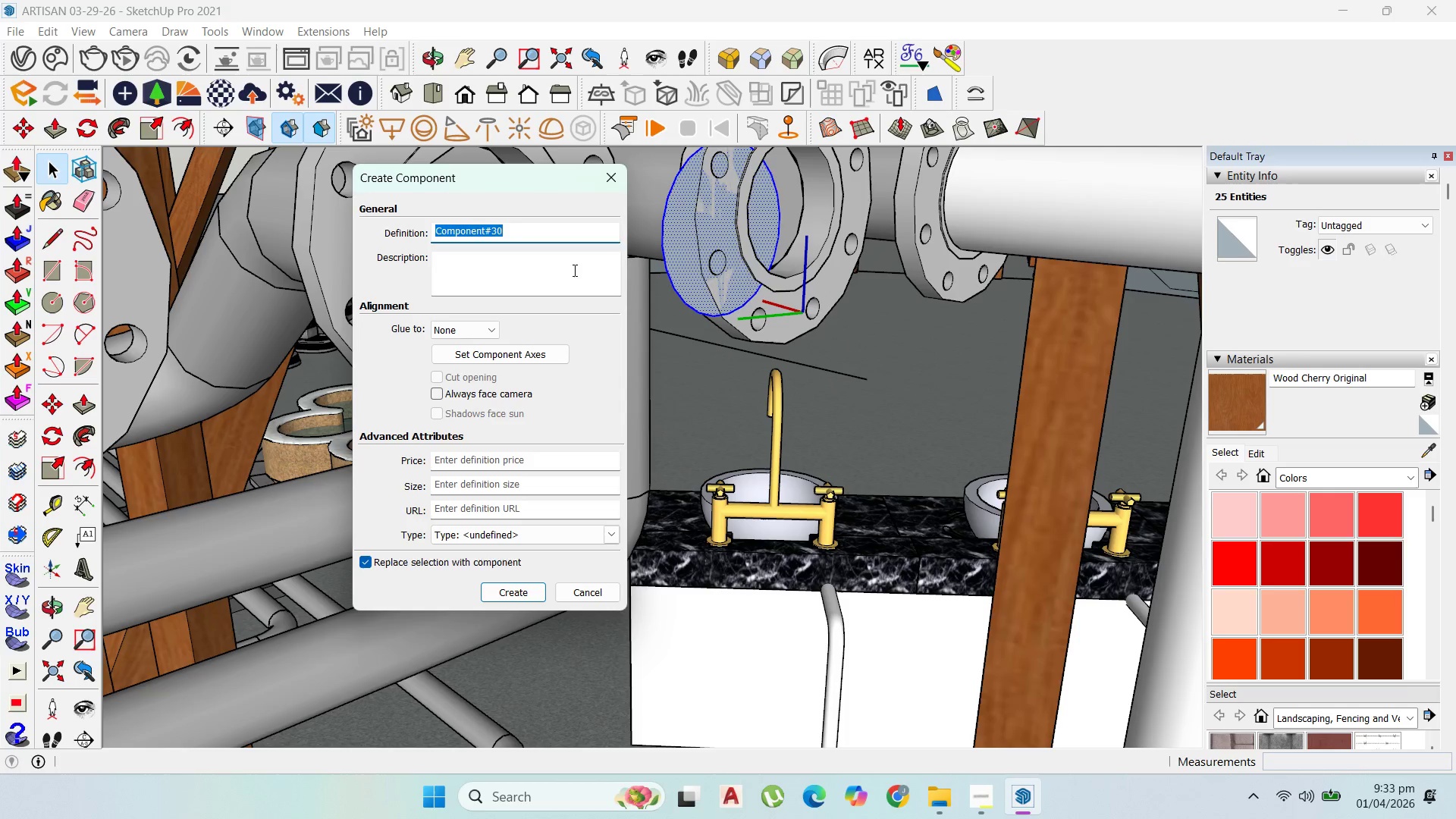 
type(czxczxc)
 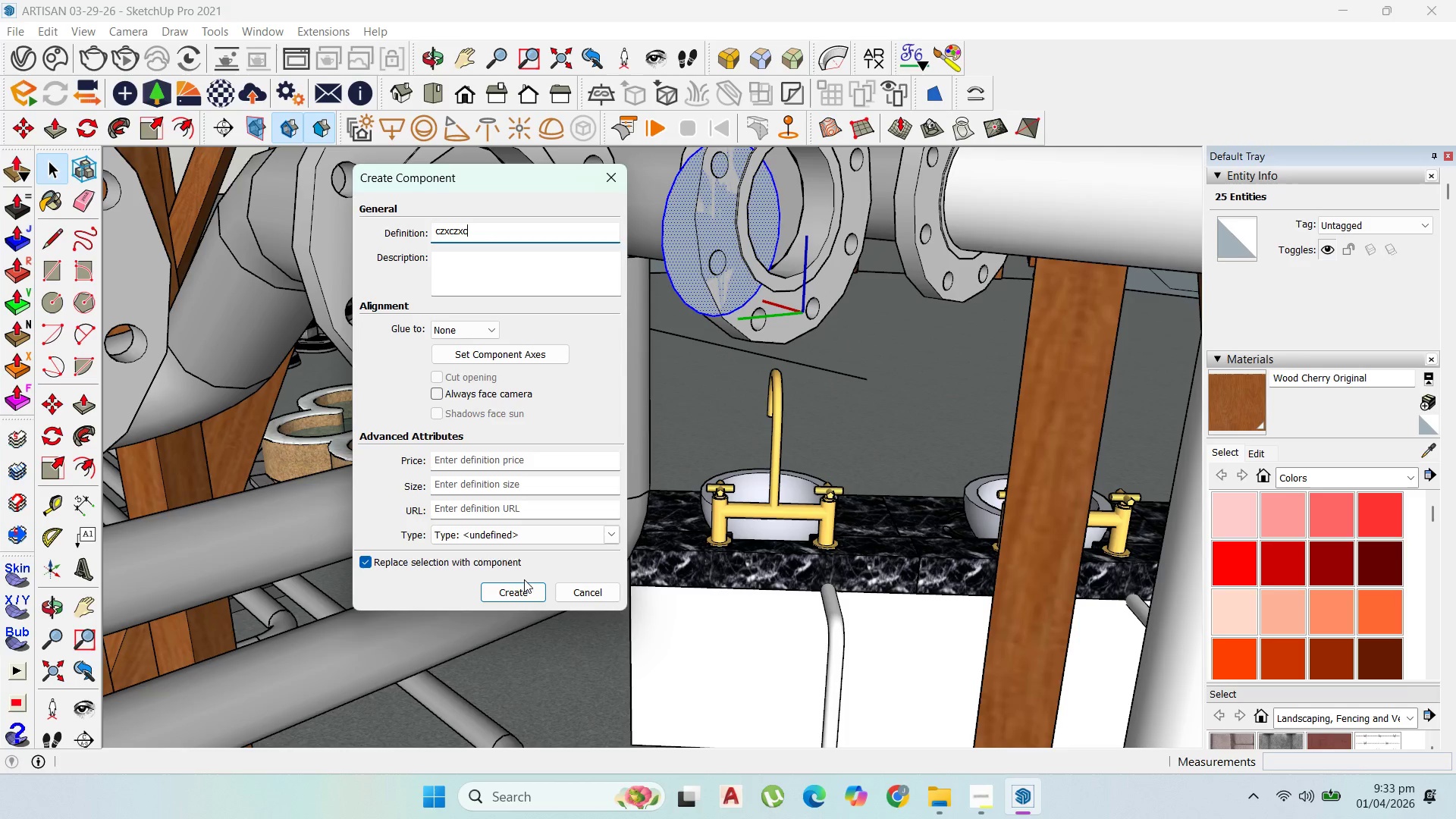 
left_click([524, 579])
 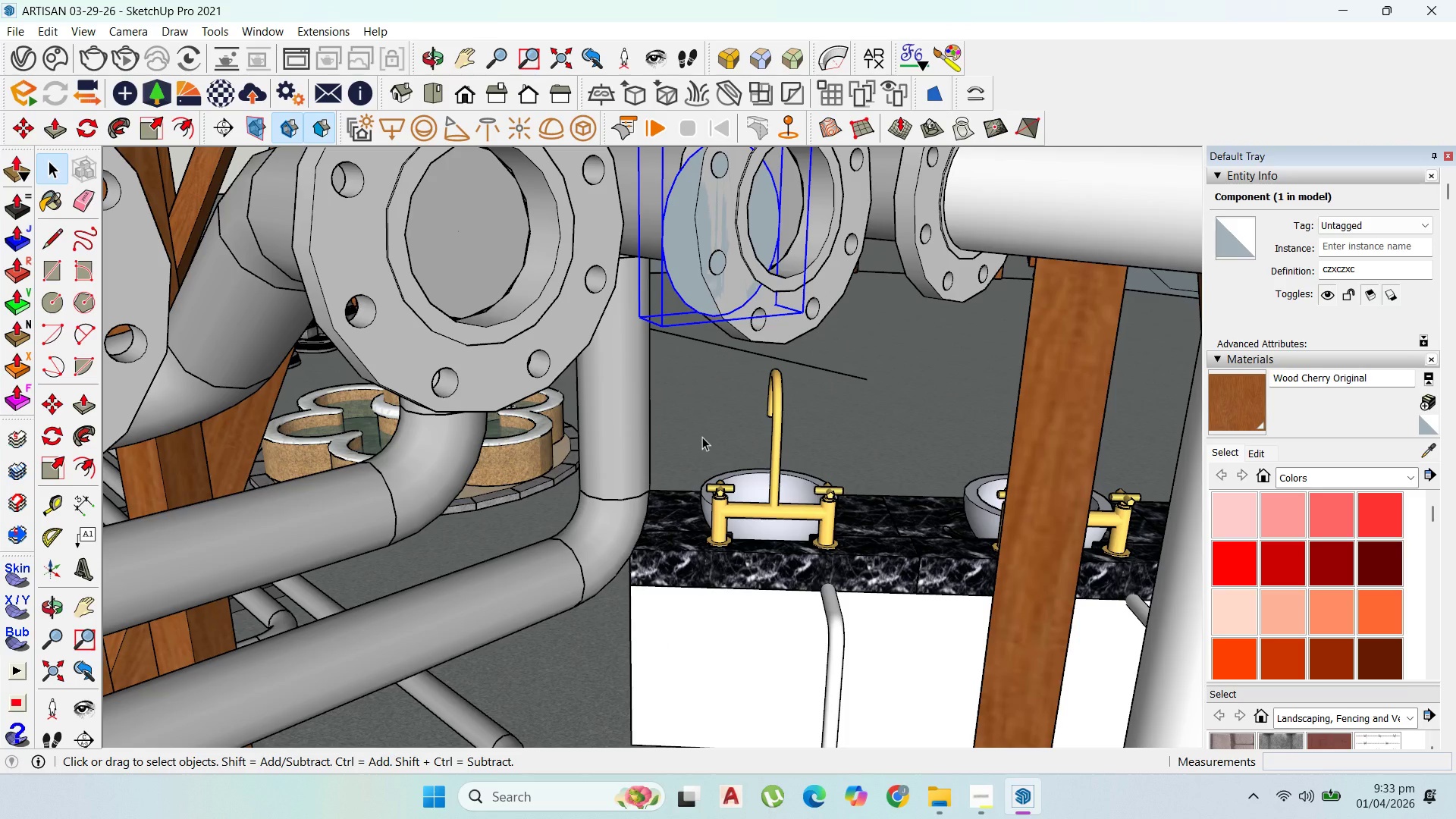 
wait(10.14)
 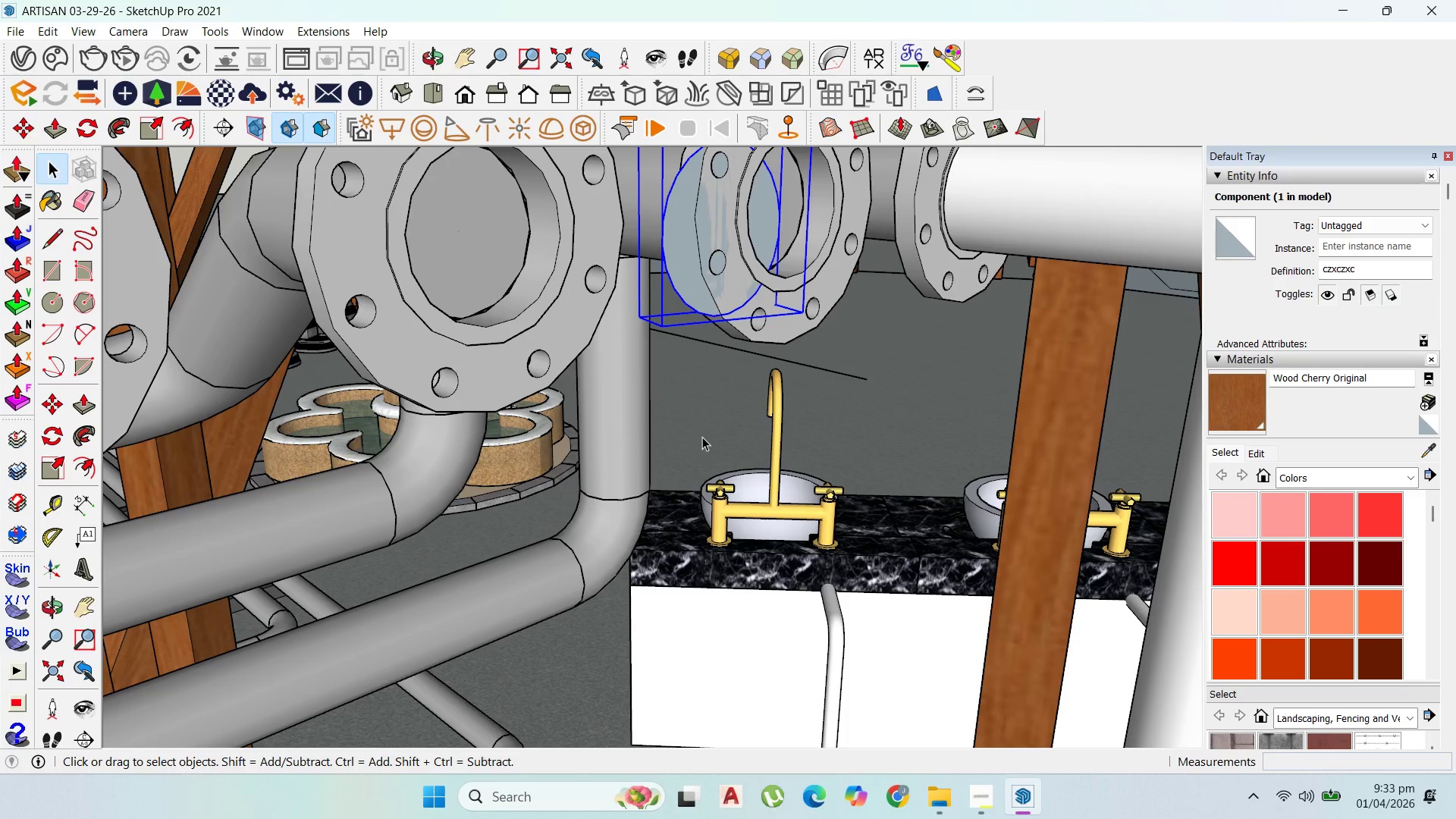 
scroll: coordinate [461, 85], scroll_direction: down, amount: 12.0
 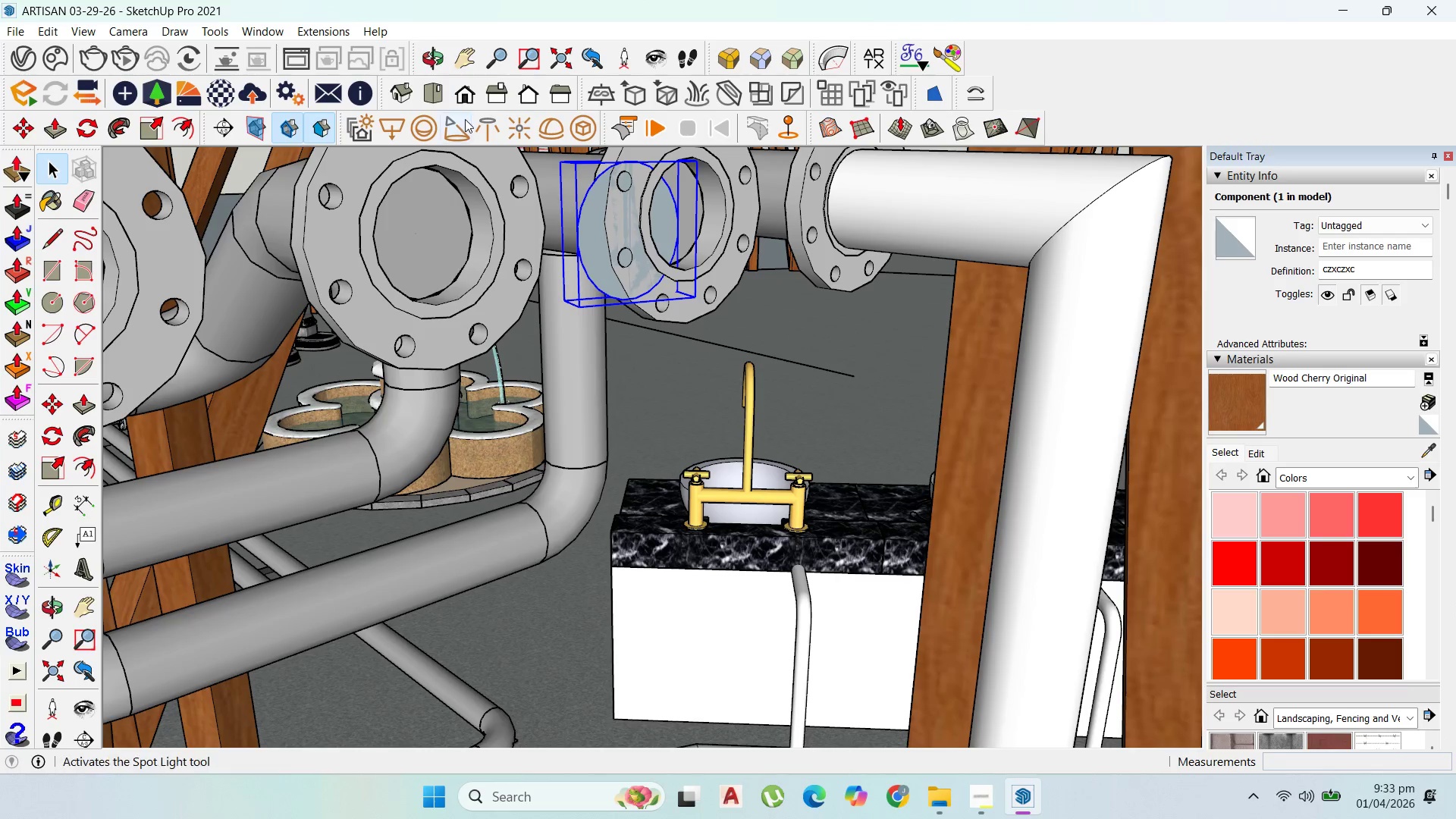 
mouse_move([462, 131])
 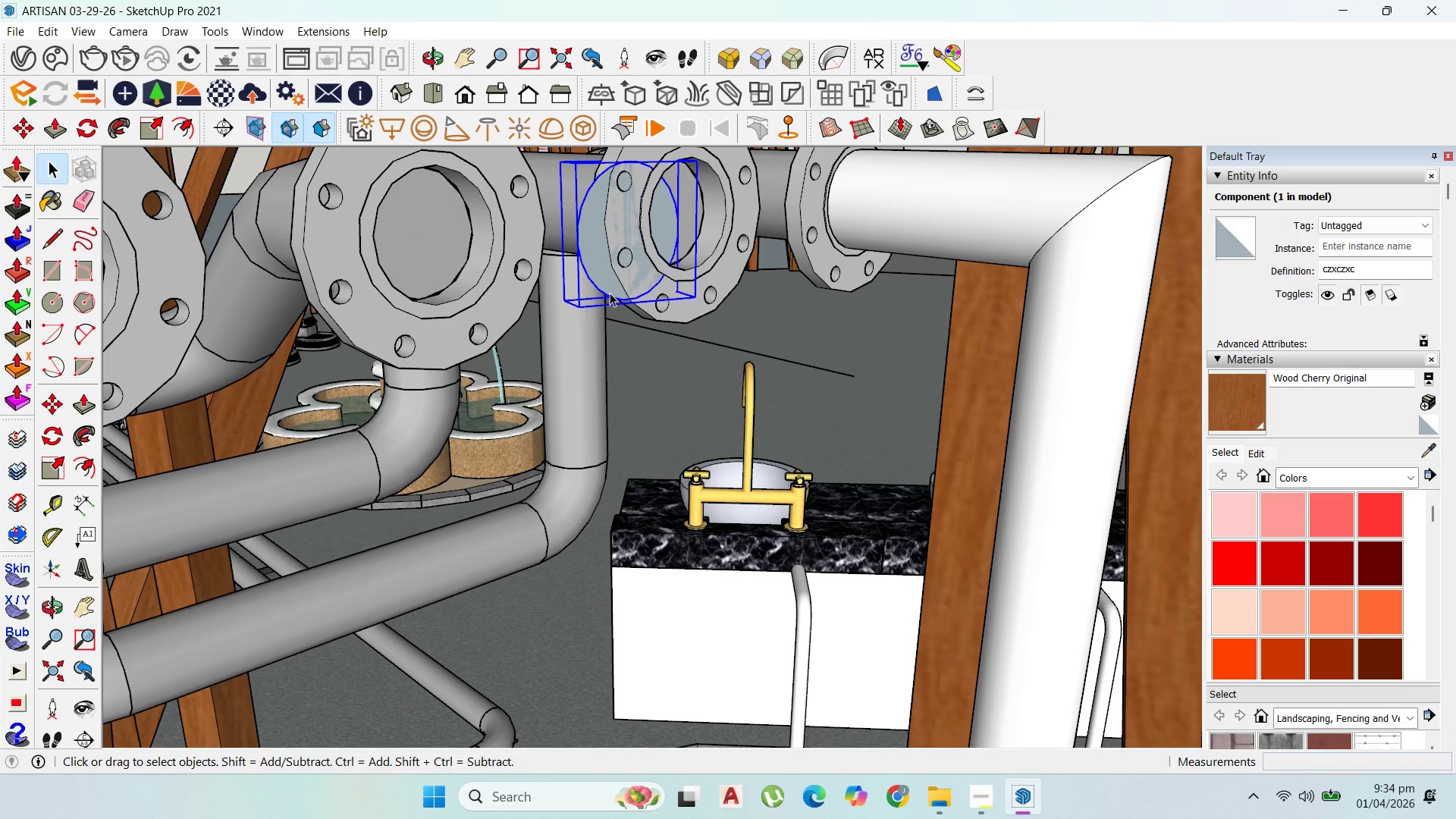 
scroll: coordinate [597, 193], scroll_direction: up, amount: 2.0
 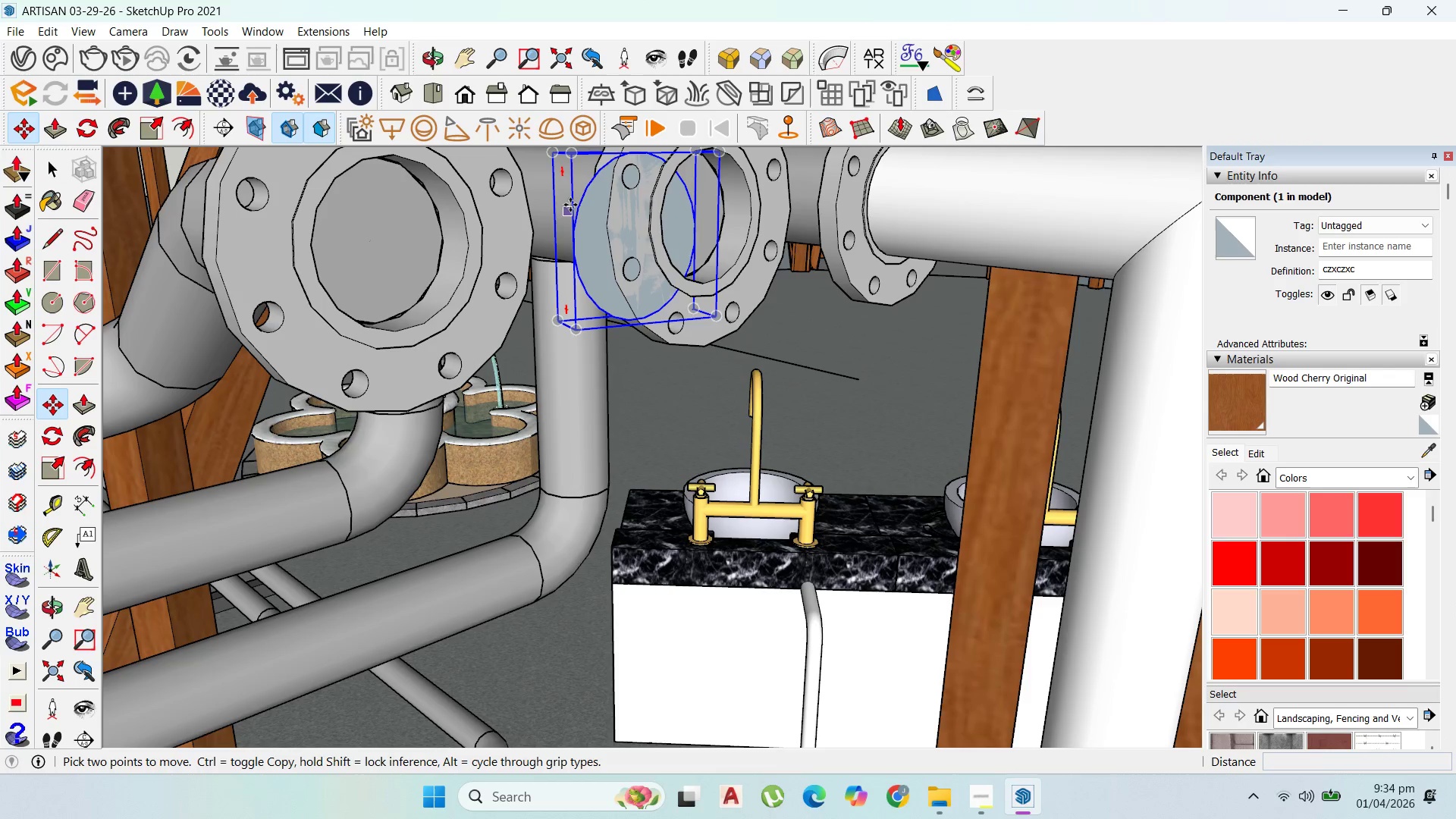 
left_click([584, 196])
 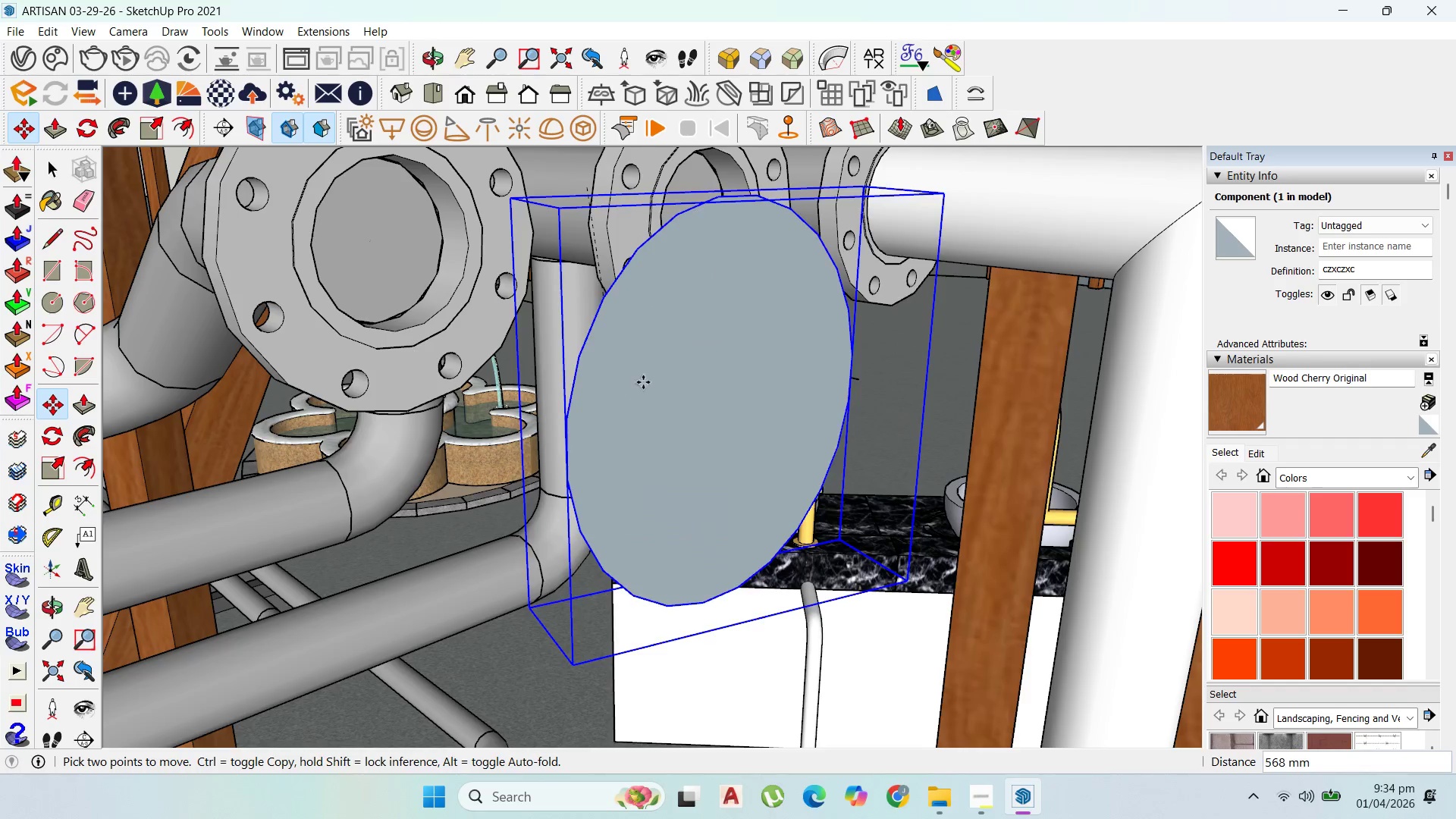 
scroll: coordinate [647, 381], scroll_direction: down, amount: 2.0
 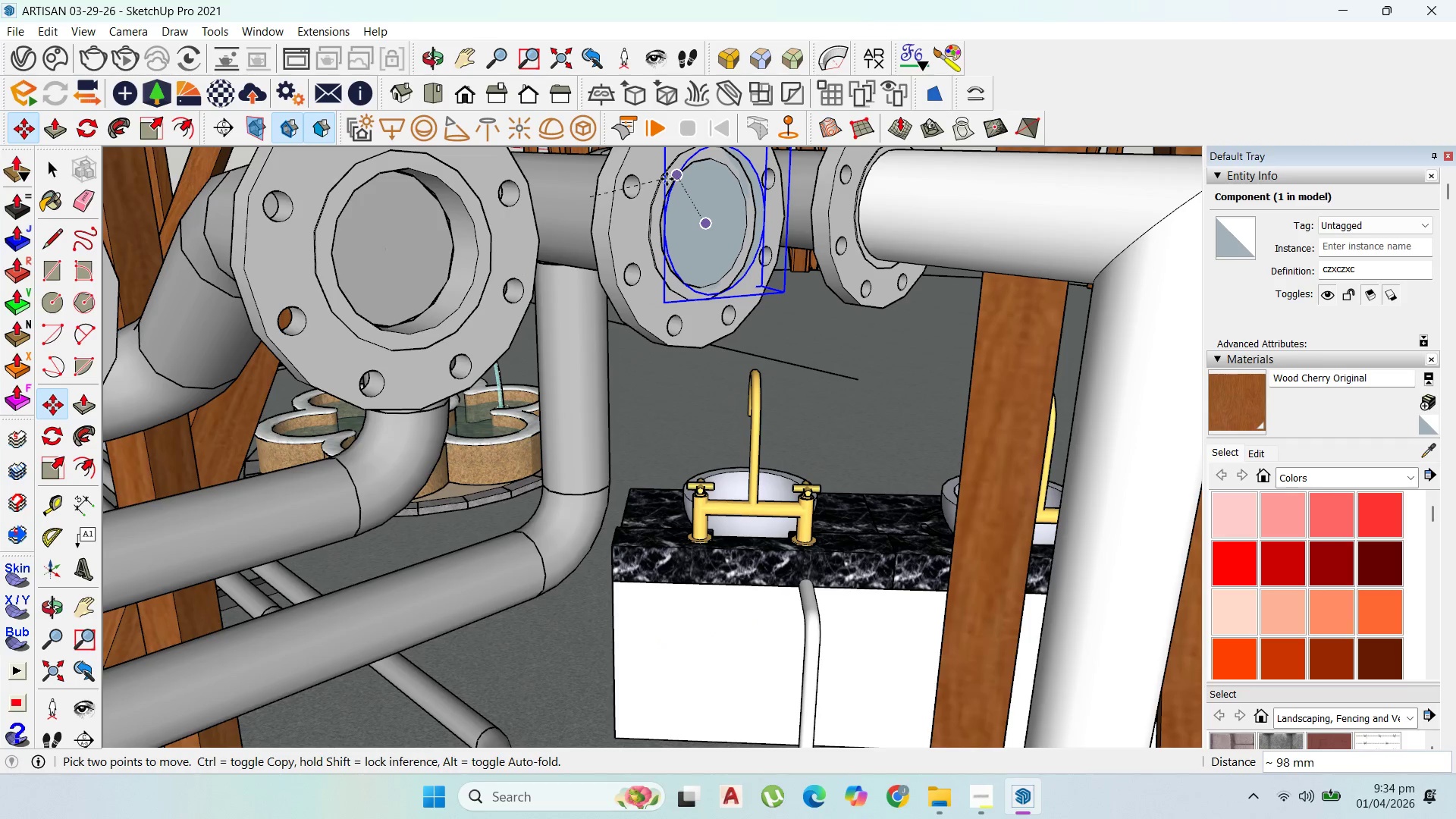 
left_click([661, 184])
 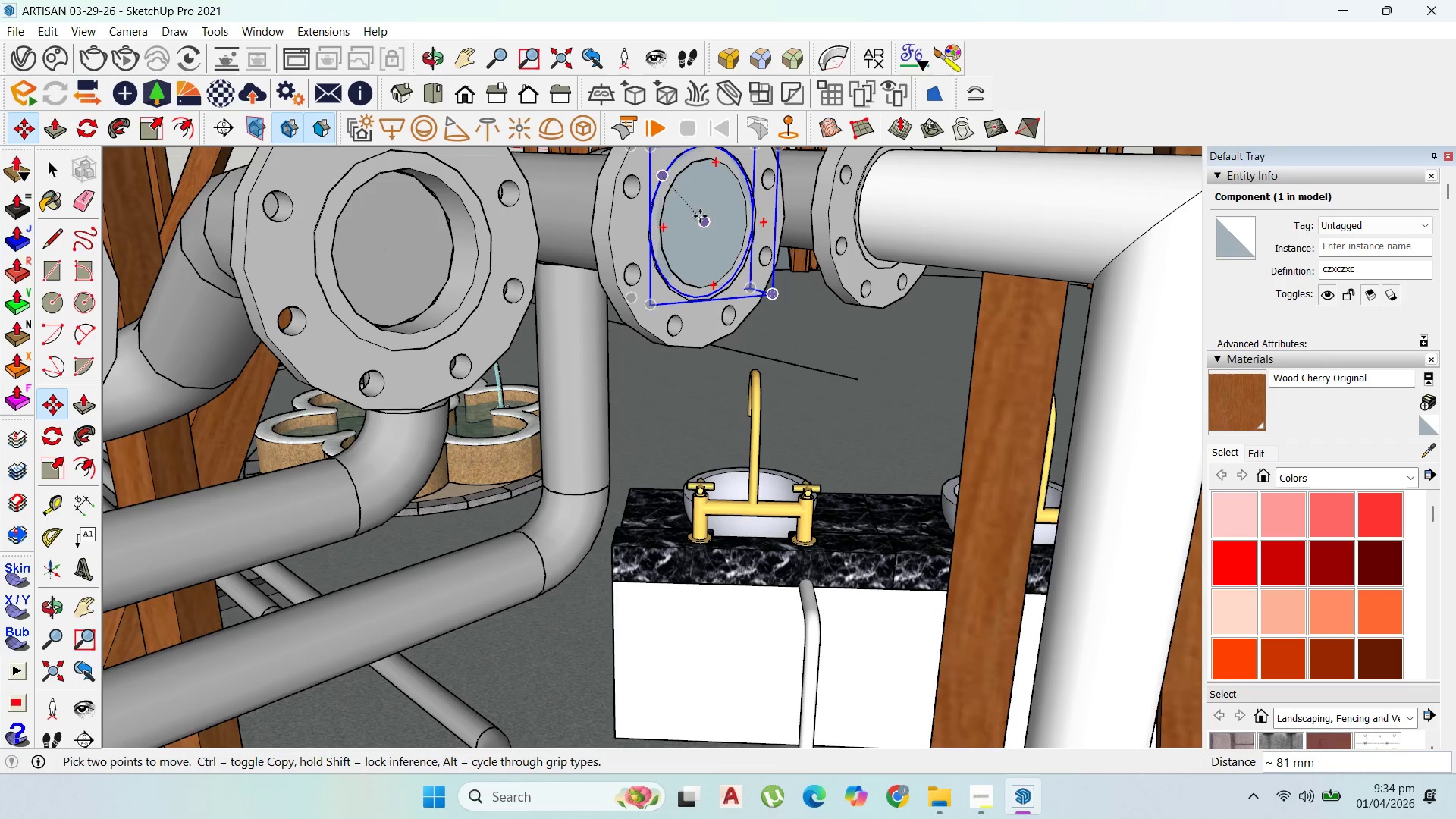 
scroll: coordinate [735, 261], scroll_direction: up, amount: 9.0
 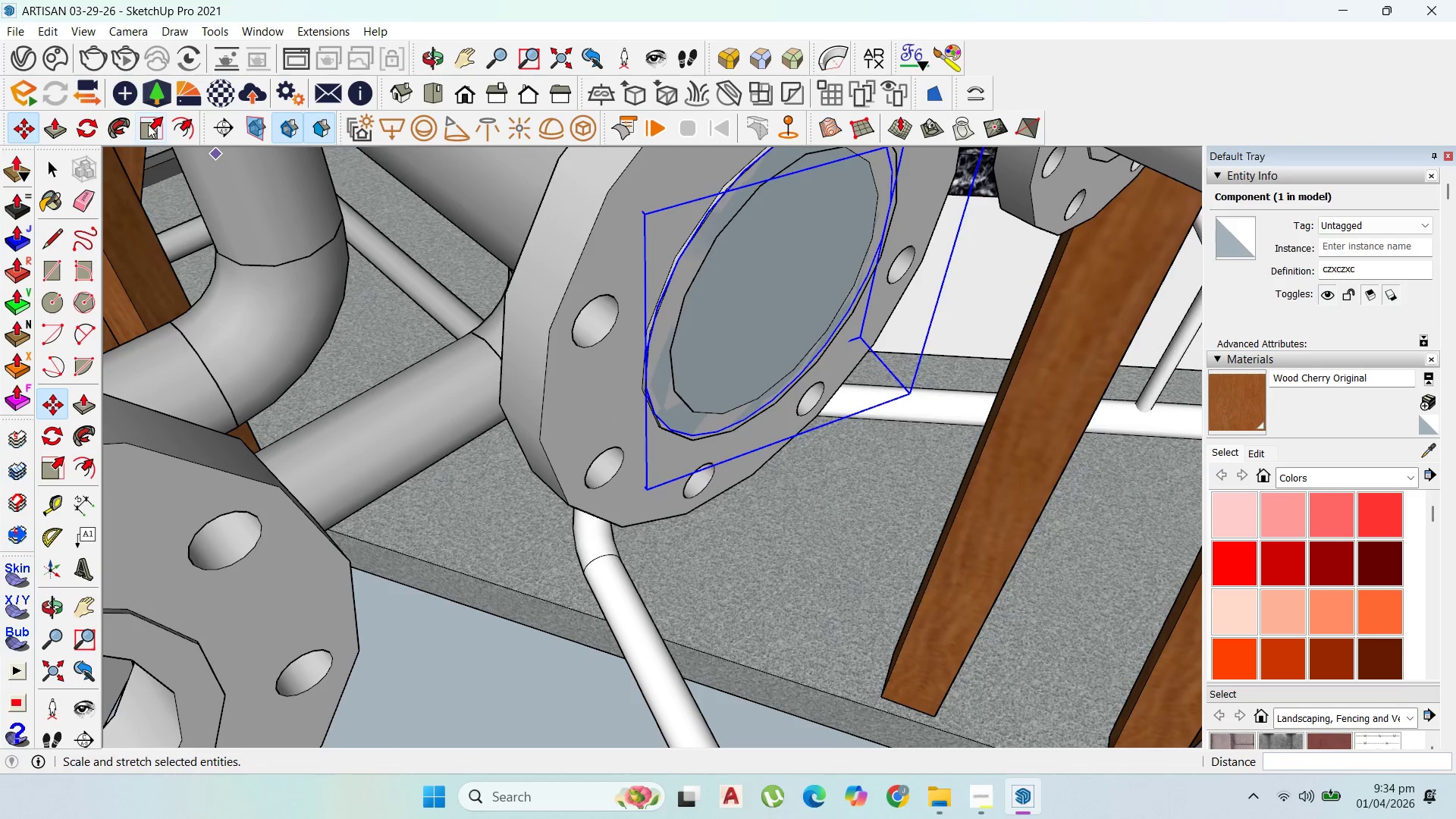 
left_click_drag(start_coordinate=[650, 489], to_coordinate=[677, 457])
 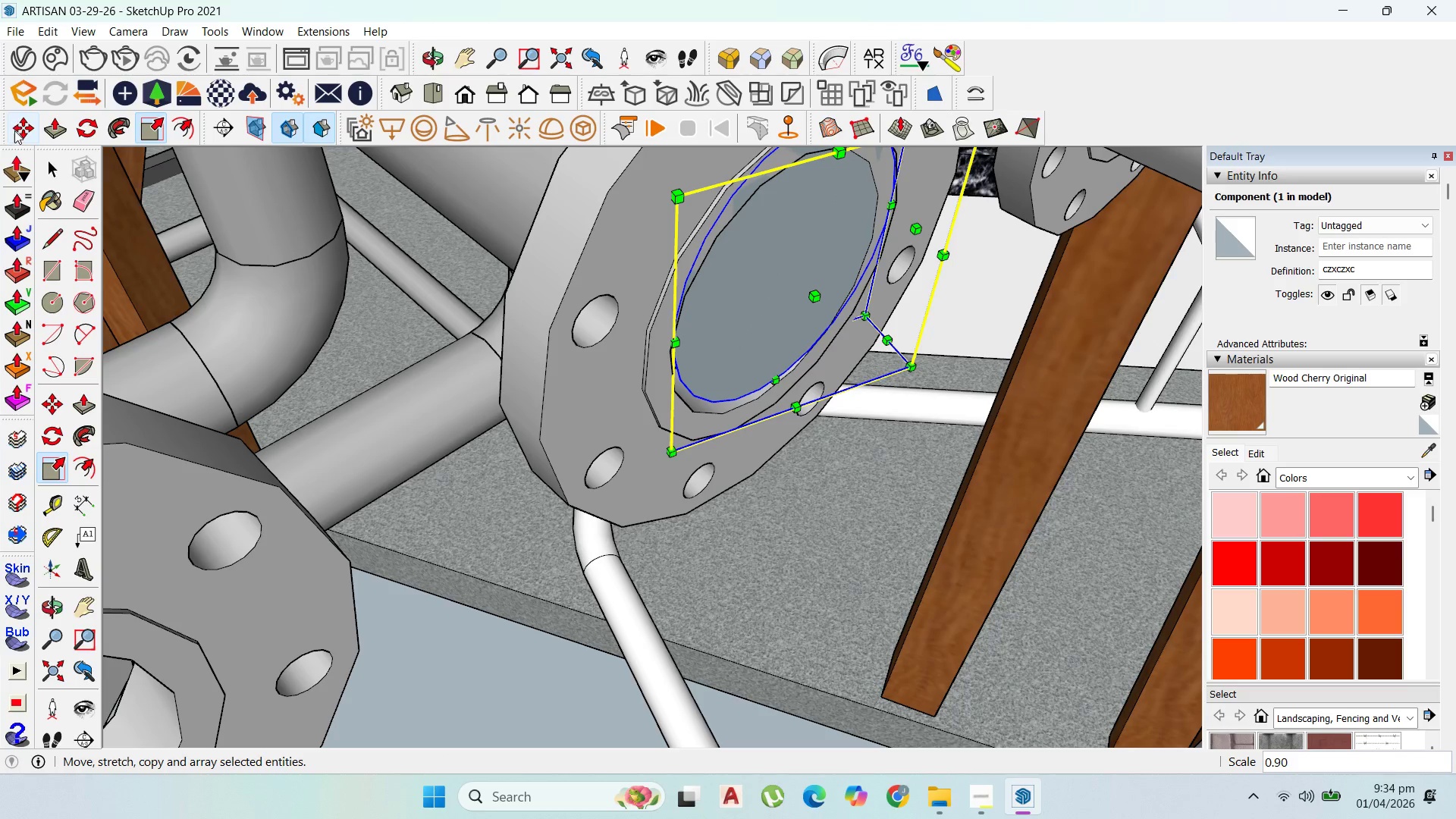 
left_click_drag(start_coordinate=[23, 136], to_coordinate=[52, 136])
 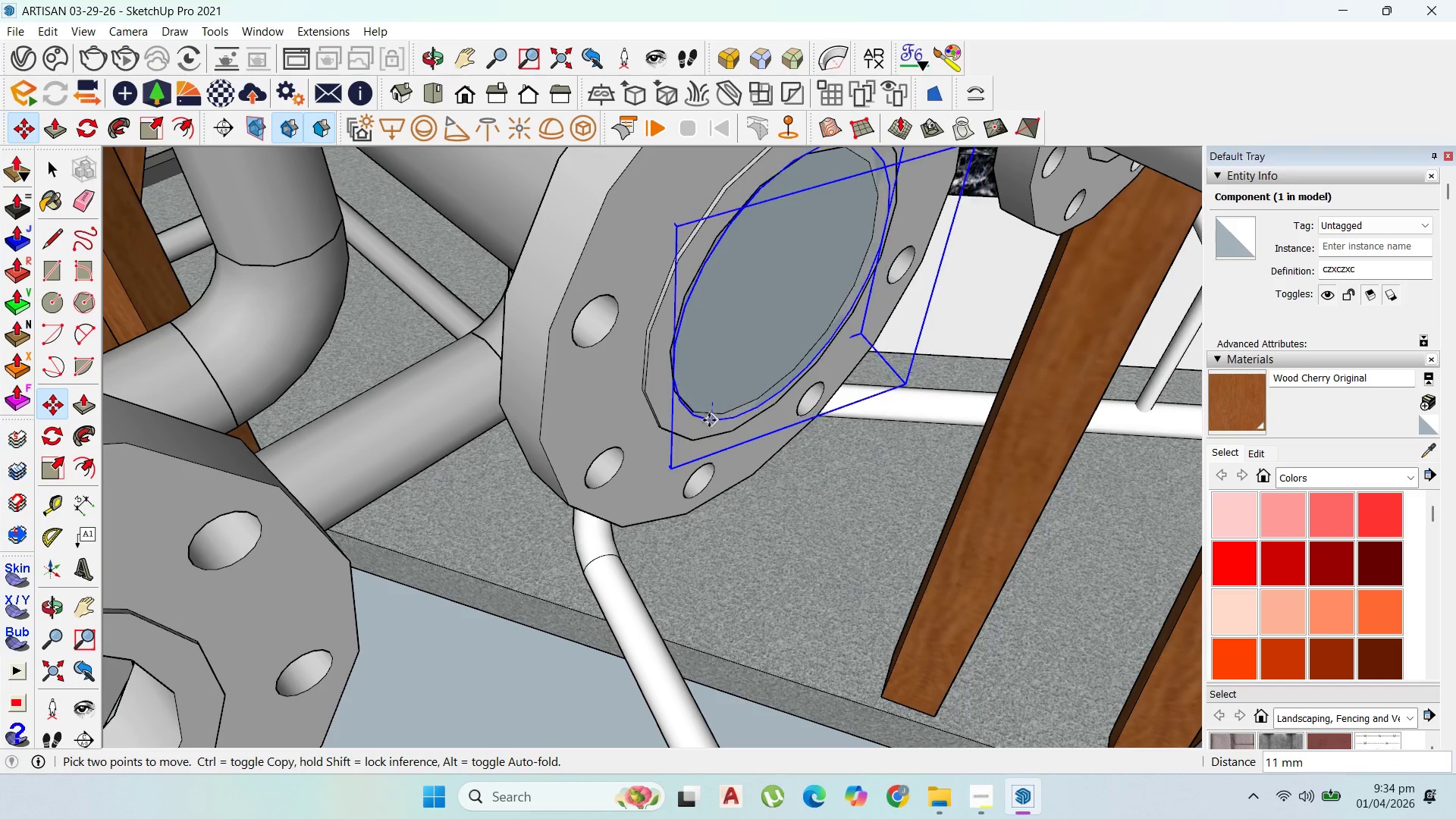 
scroll: coordinate [635, 290], scroll_direction: down, amount: 15.0
 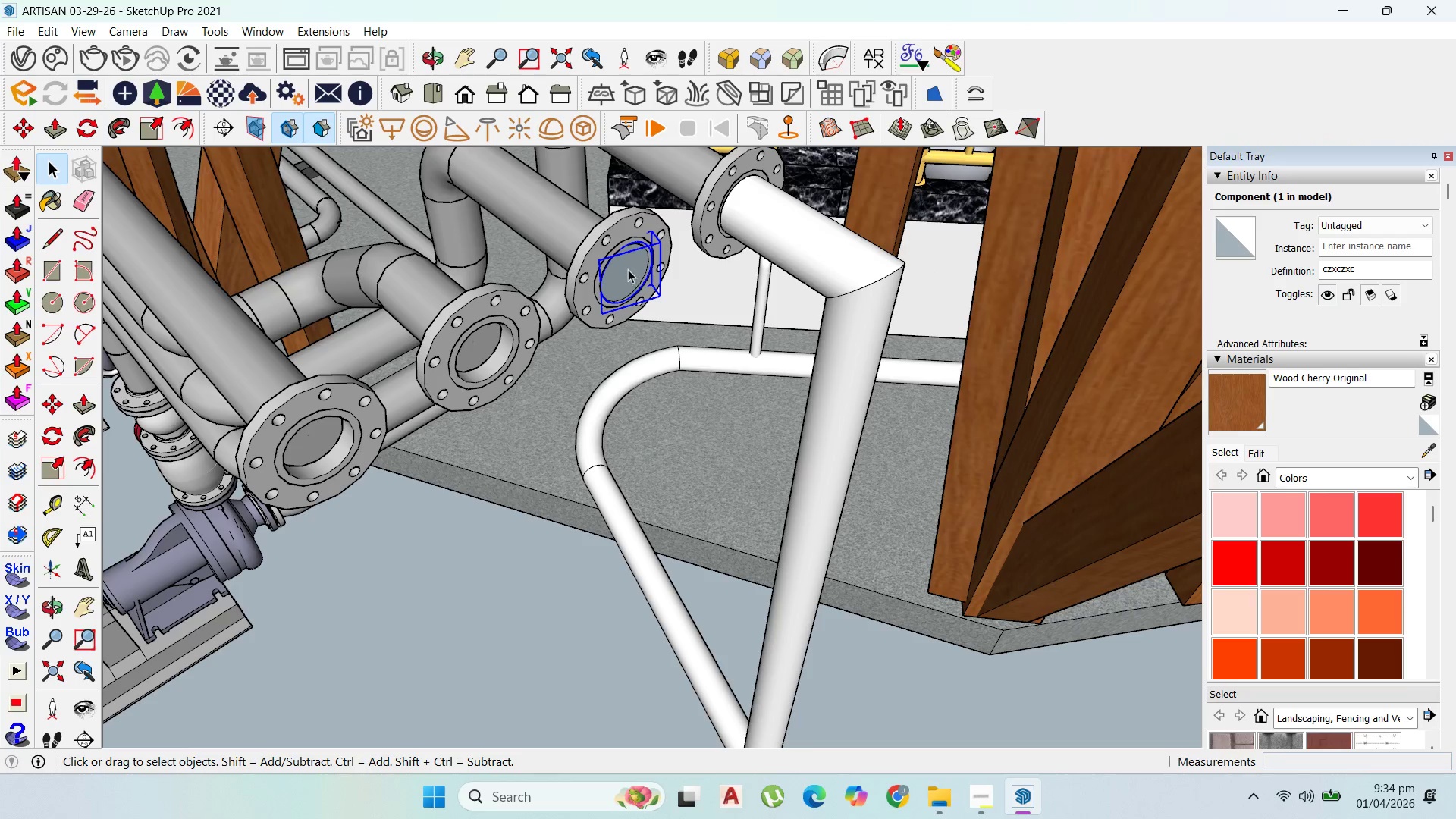 
double_click([626, 267])
 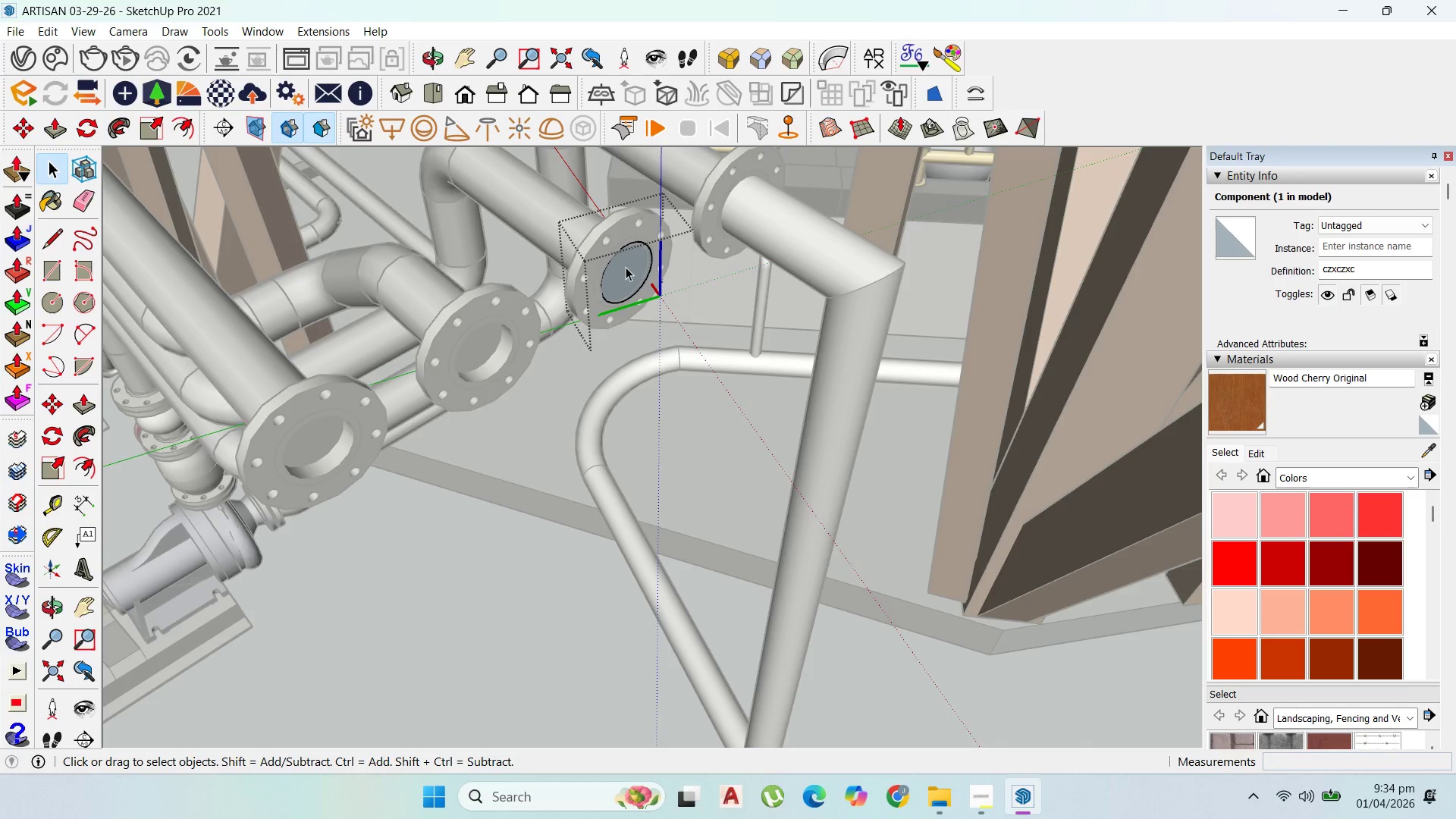 
triple_click([626, 267])
 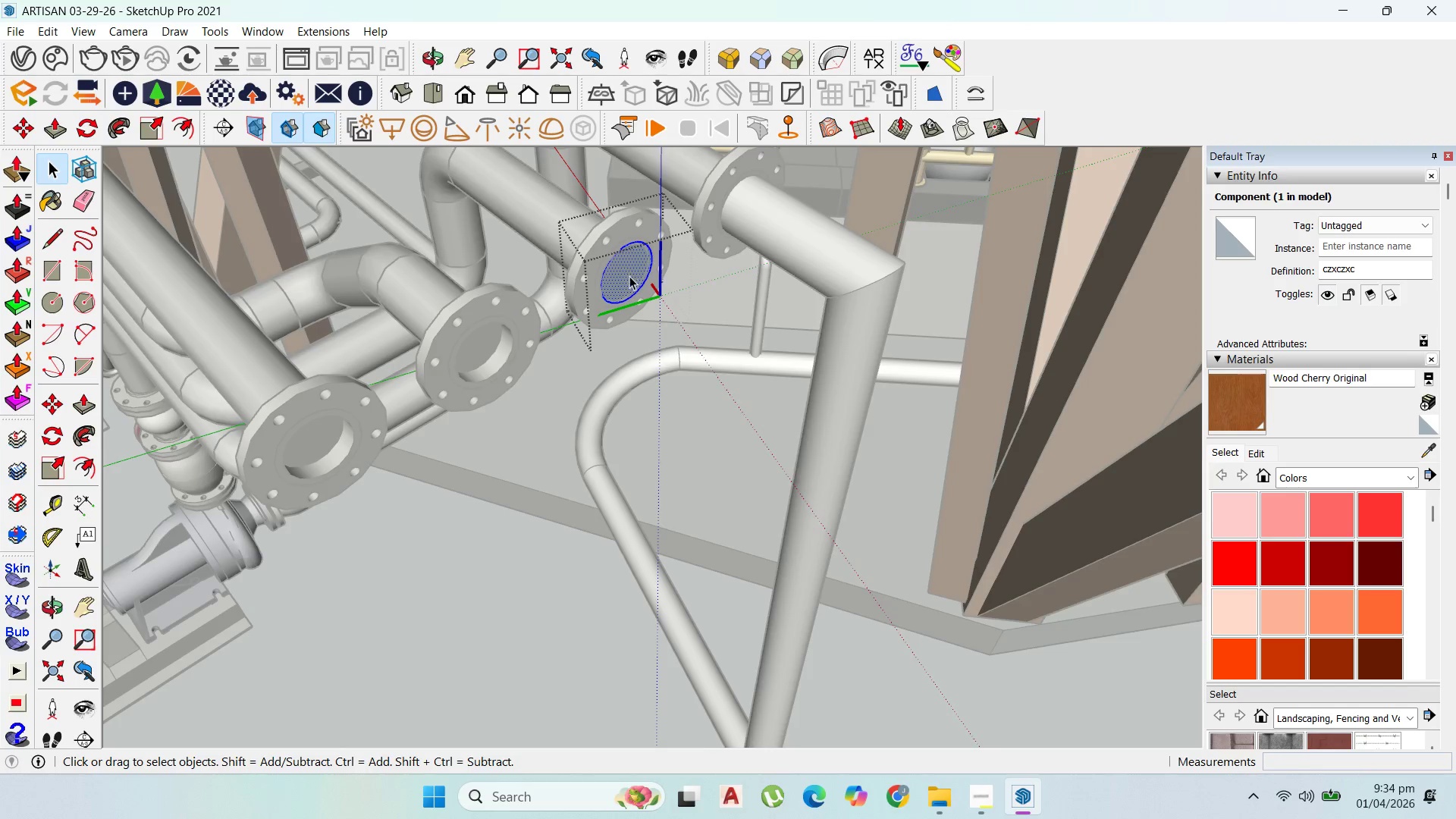 
scroll: coordinate [629, 276], scroll_direction: up, amount: 2.0
 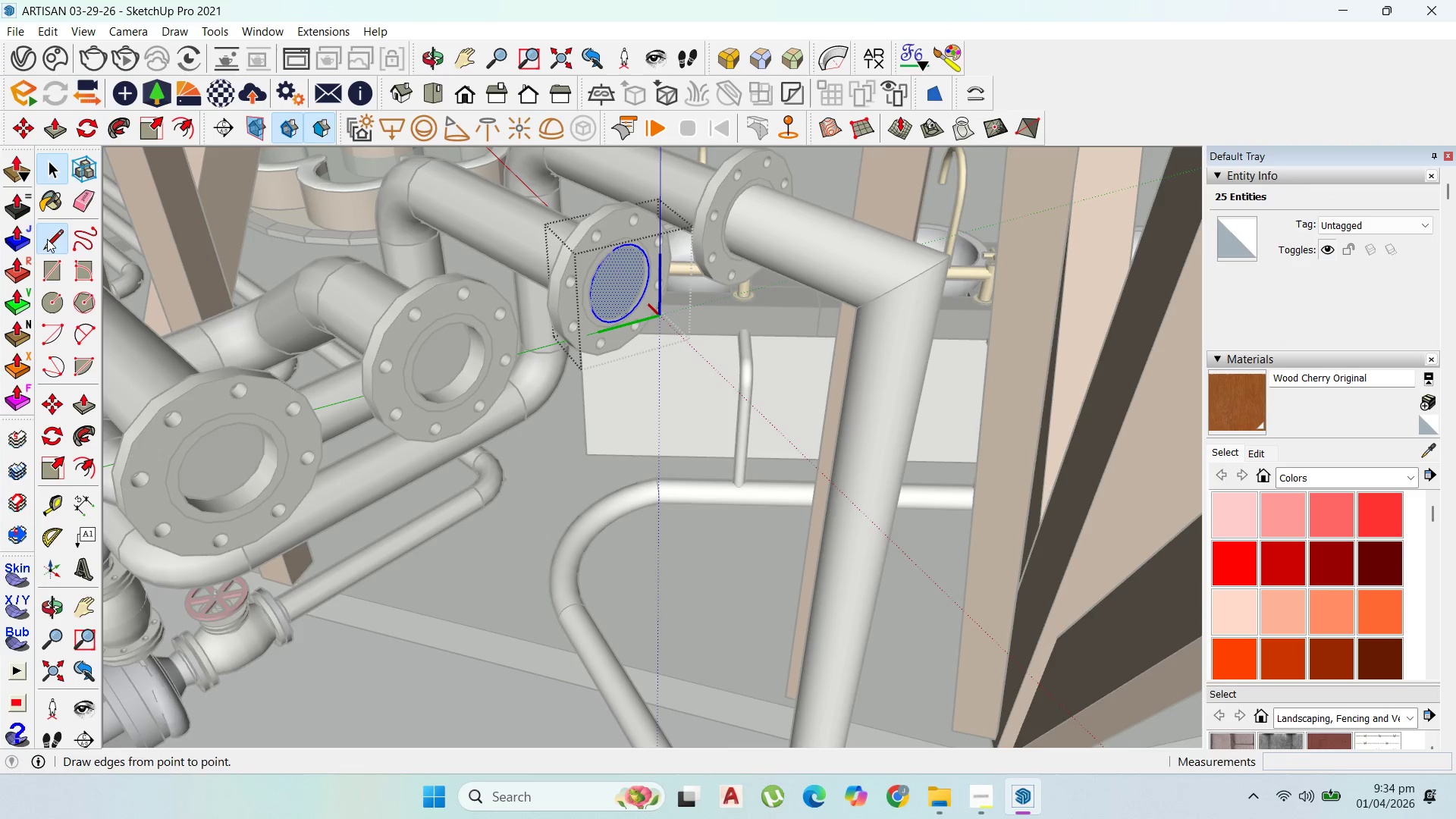 
scroll: coordinate [306, 234], scroll_direction: down, amount: 4.0
 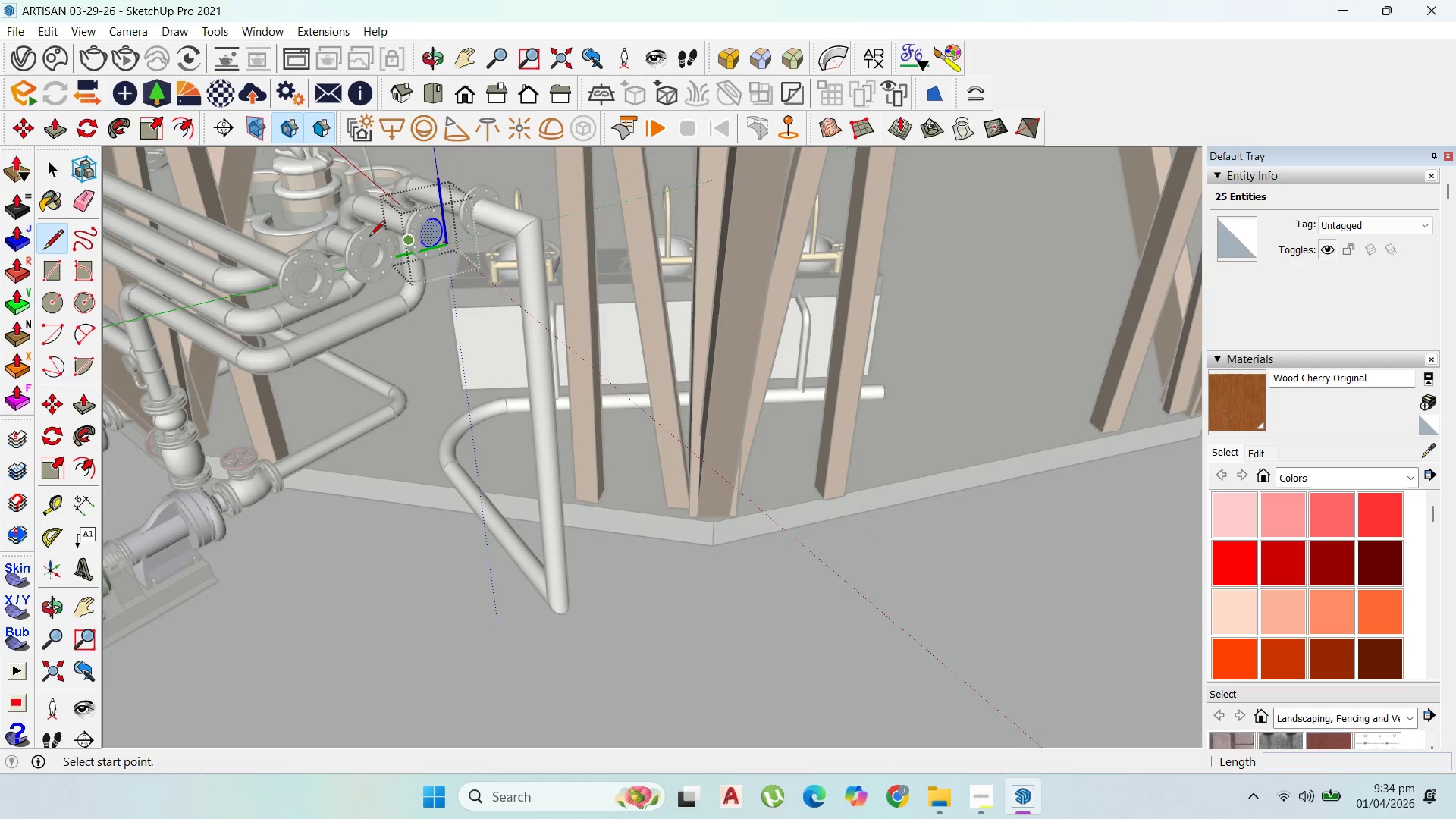 
scroll: coordinate [430, 234], scroll_direction: up, amount: 6.0
 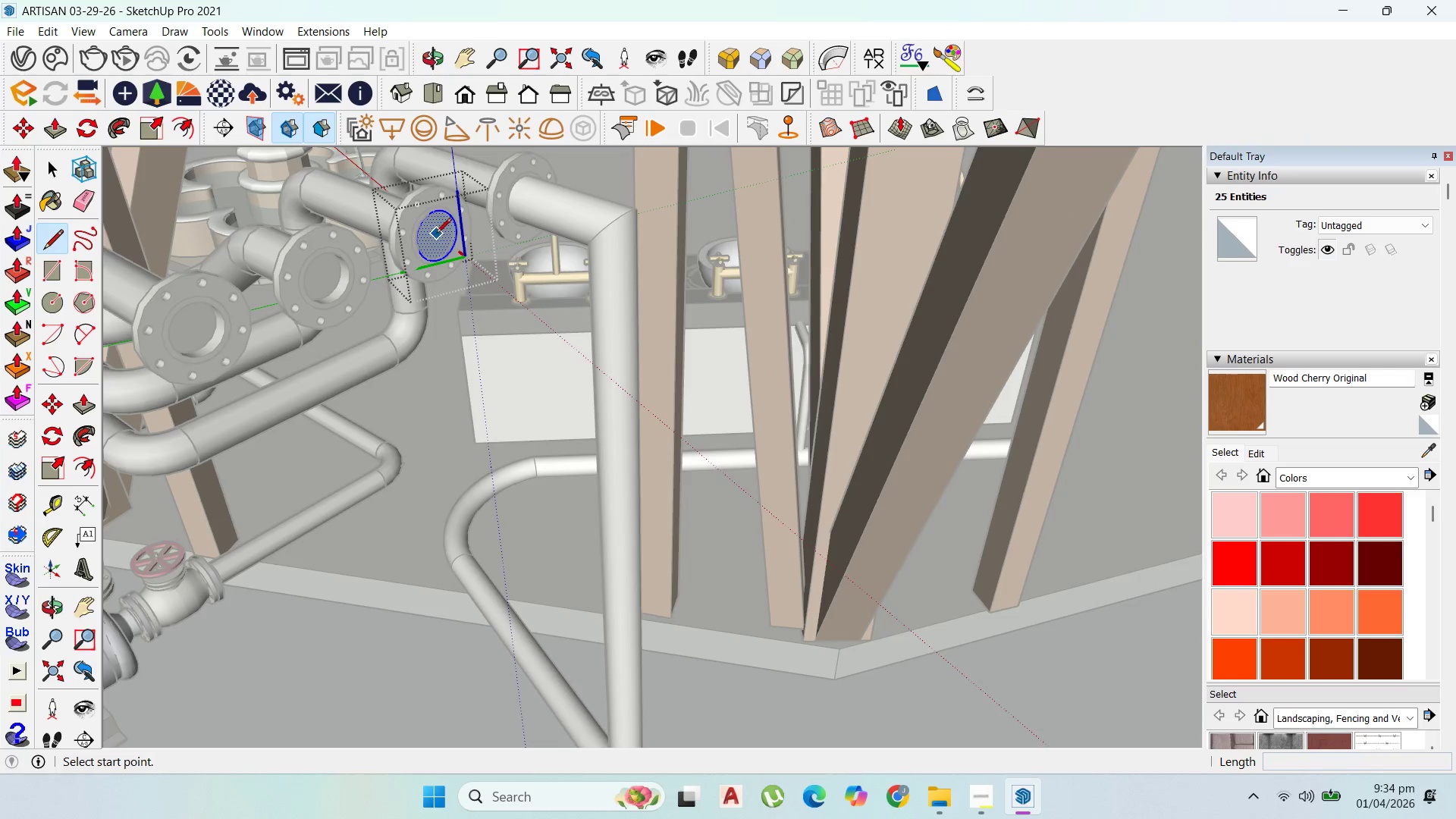 
left_click([436, 234])
 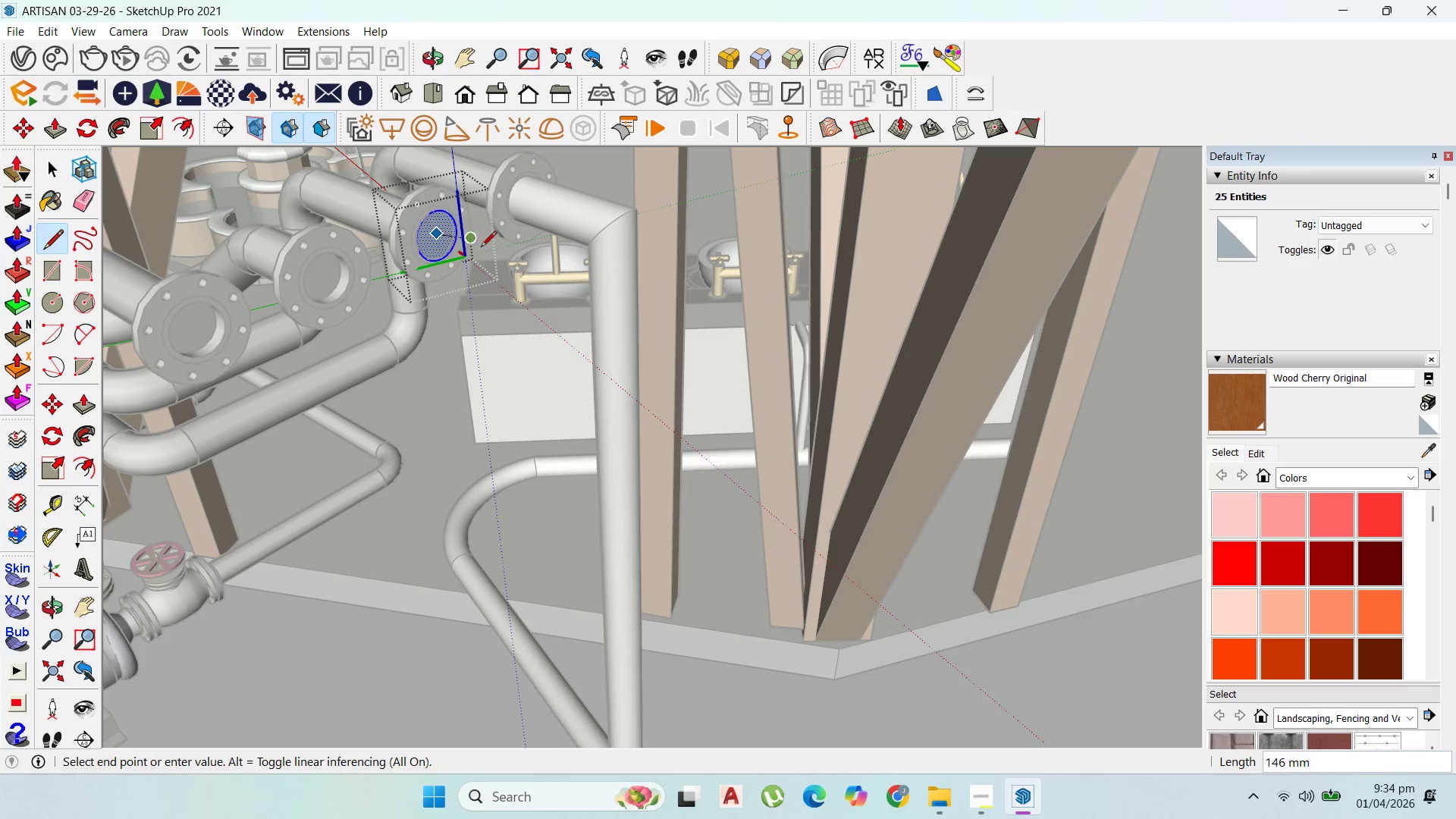 
scroll: coordinate [499, 260], scroll_direction: down, amount: 5.0
 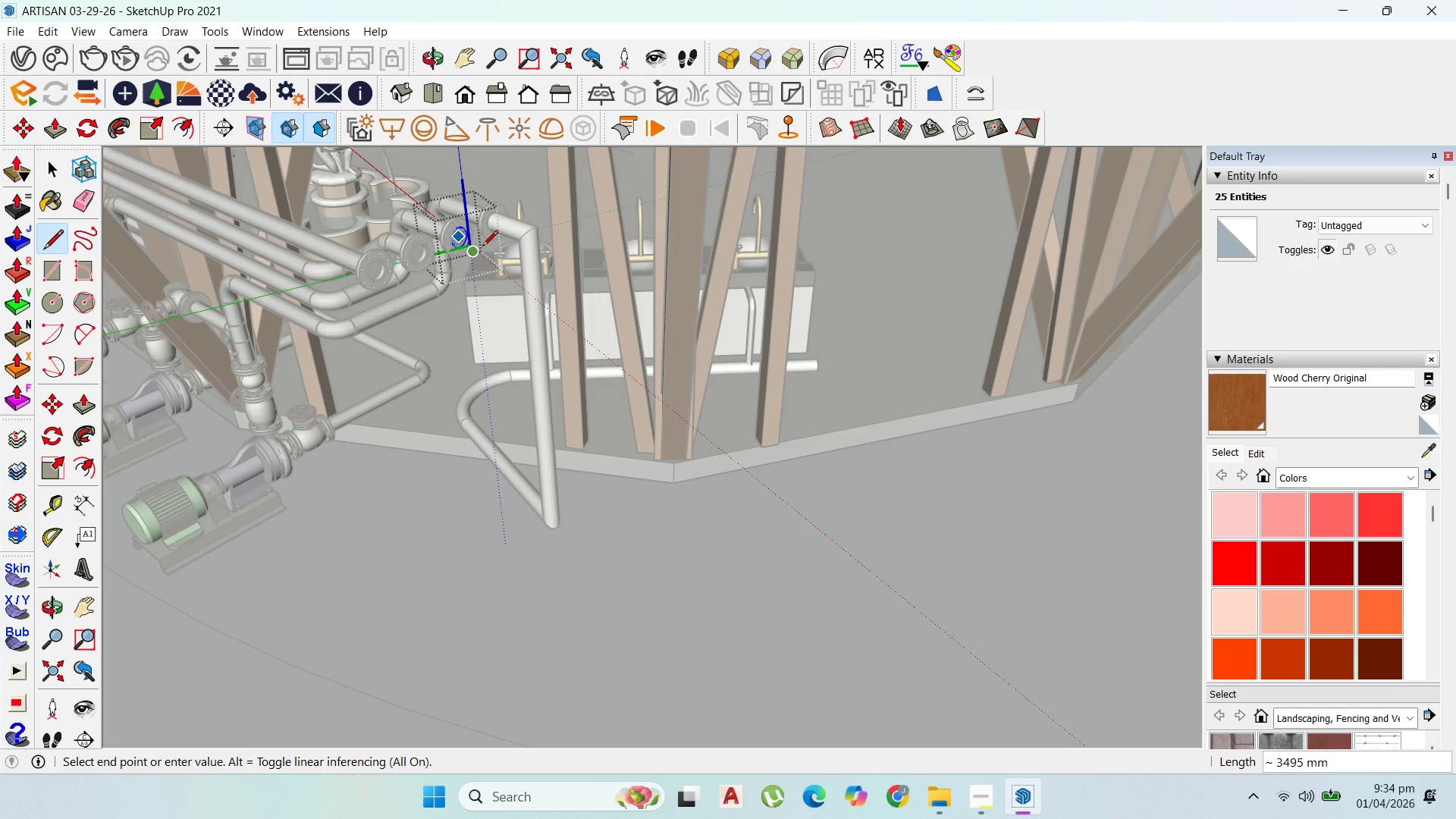 
scroll: coordinate [482, 247], scroll_direction: up, amount: 1.0
 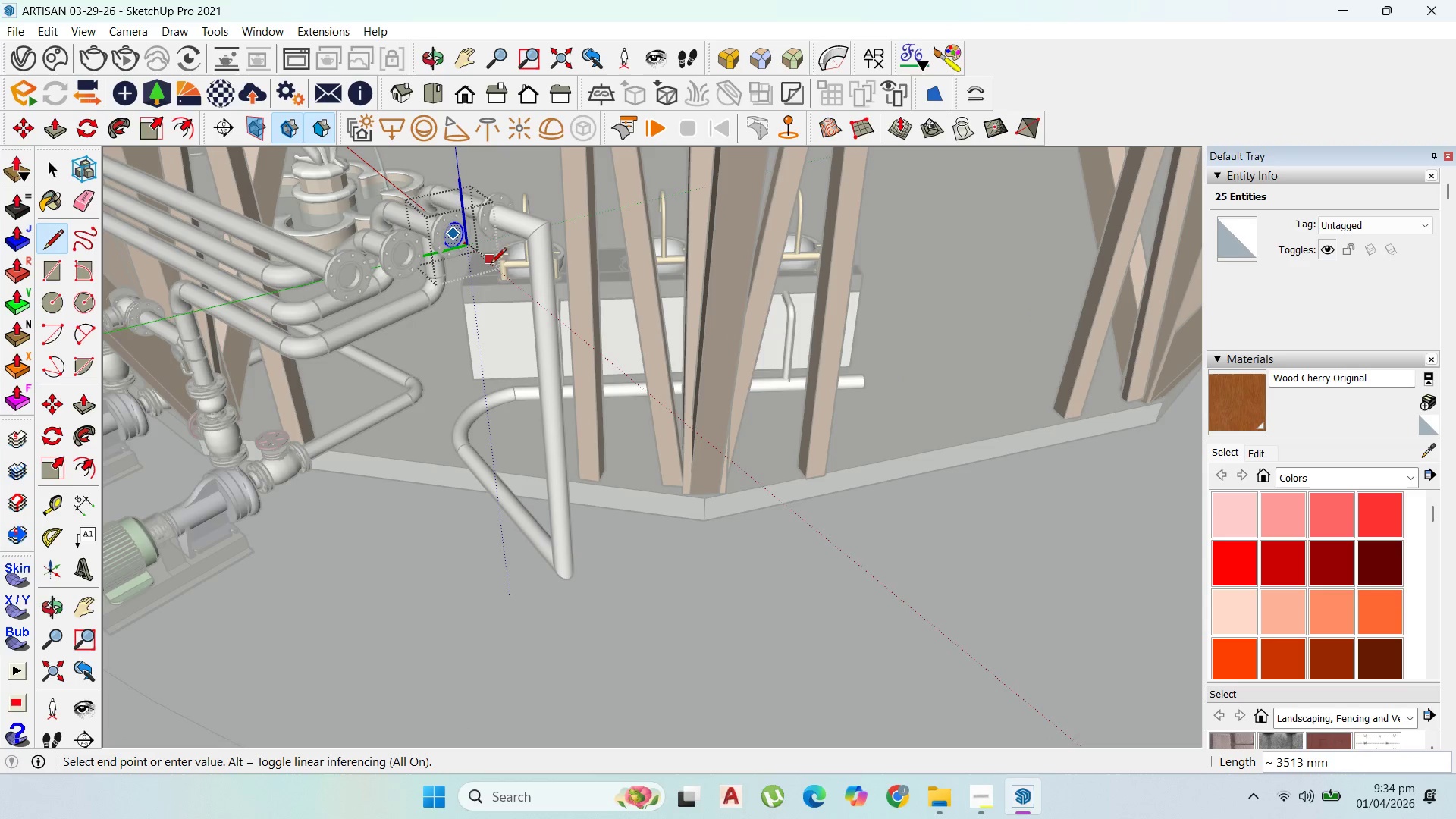 
key(ArrowRight)
 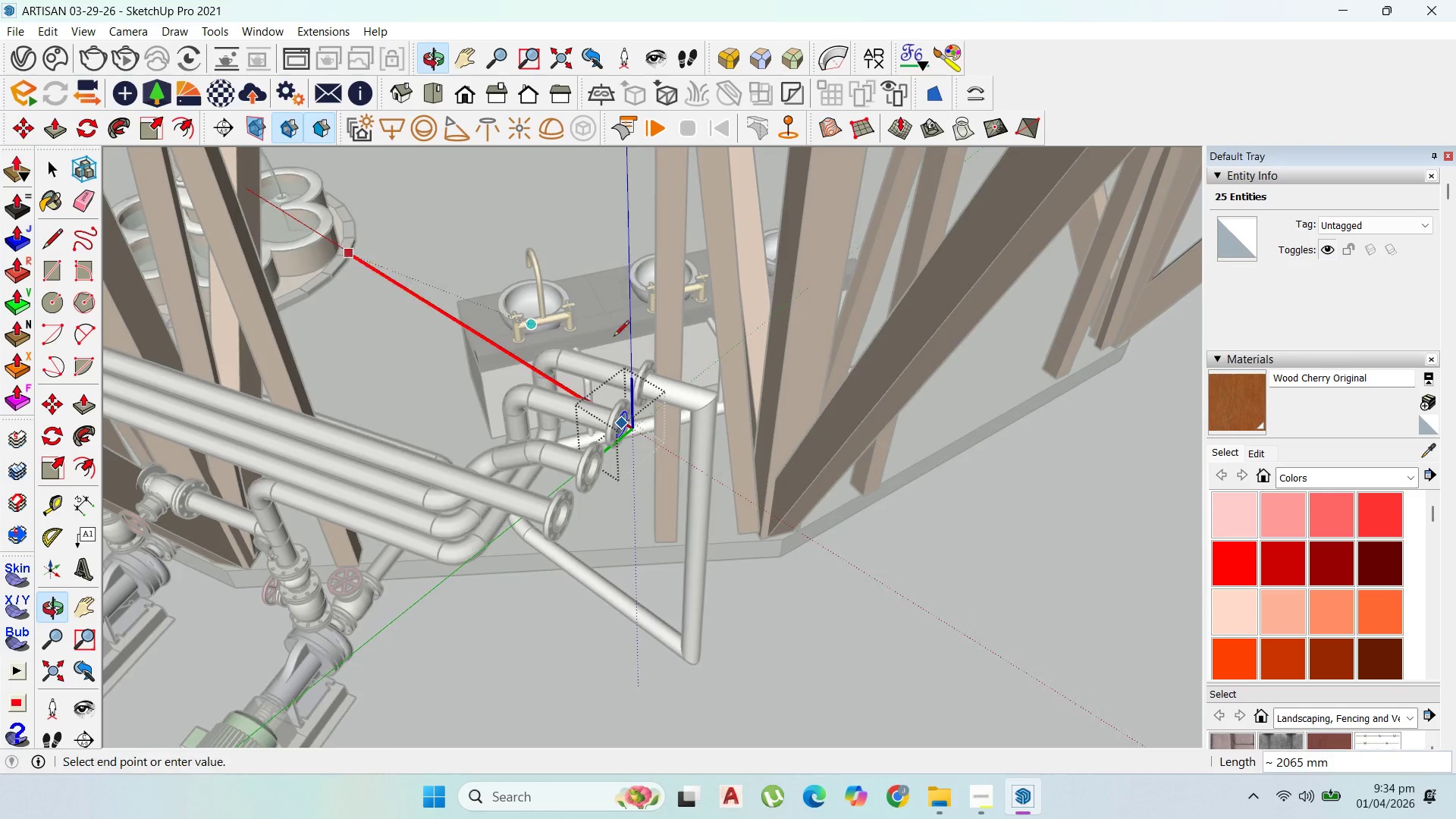 
scroll: coordinate [745, 456], scroll_direction: up, amount: 3.0
 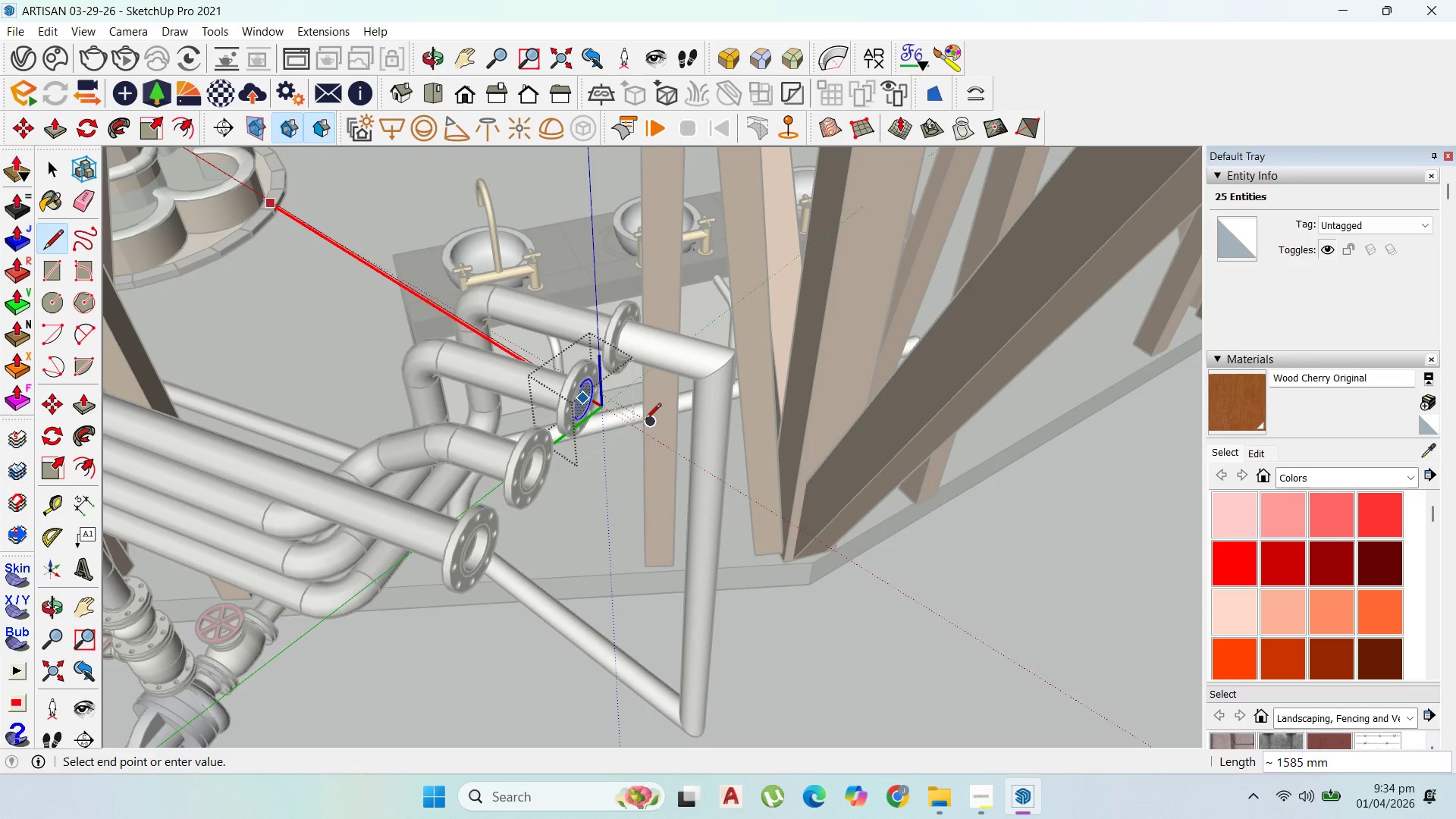 
key(Escape)
 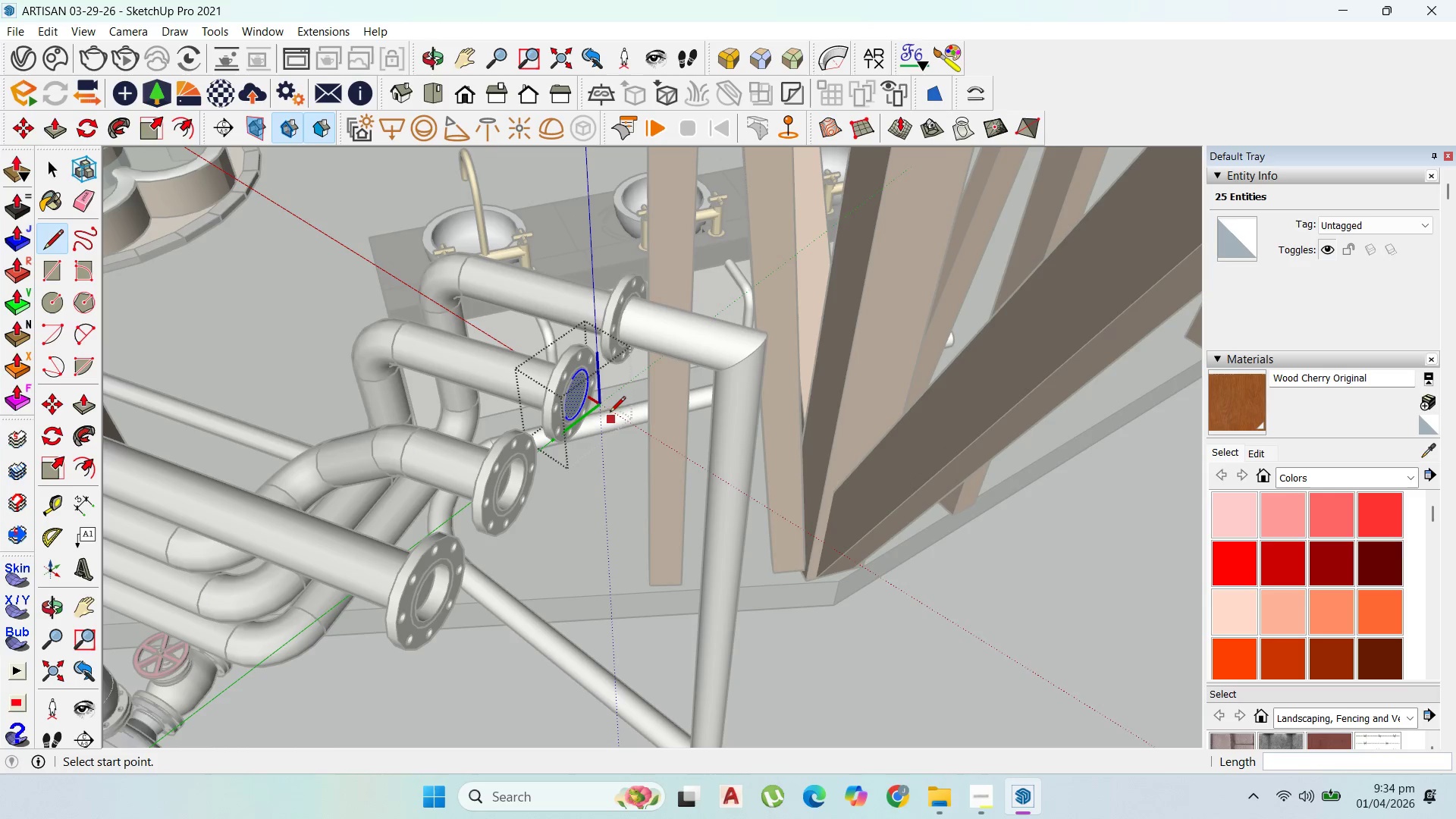 
left_click_drag(start_coordinate=[571, 396], to_coordinate=[580, 393])
 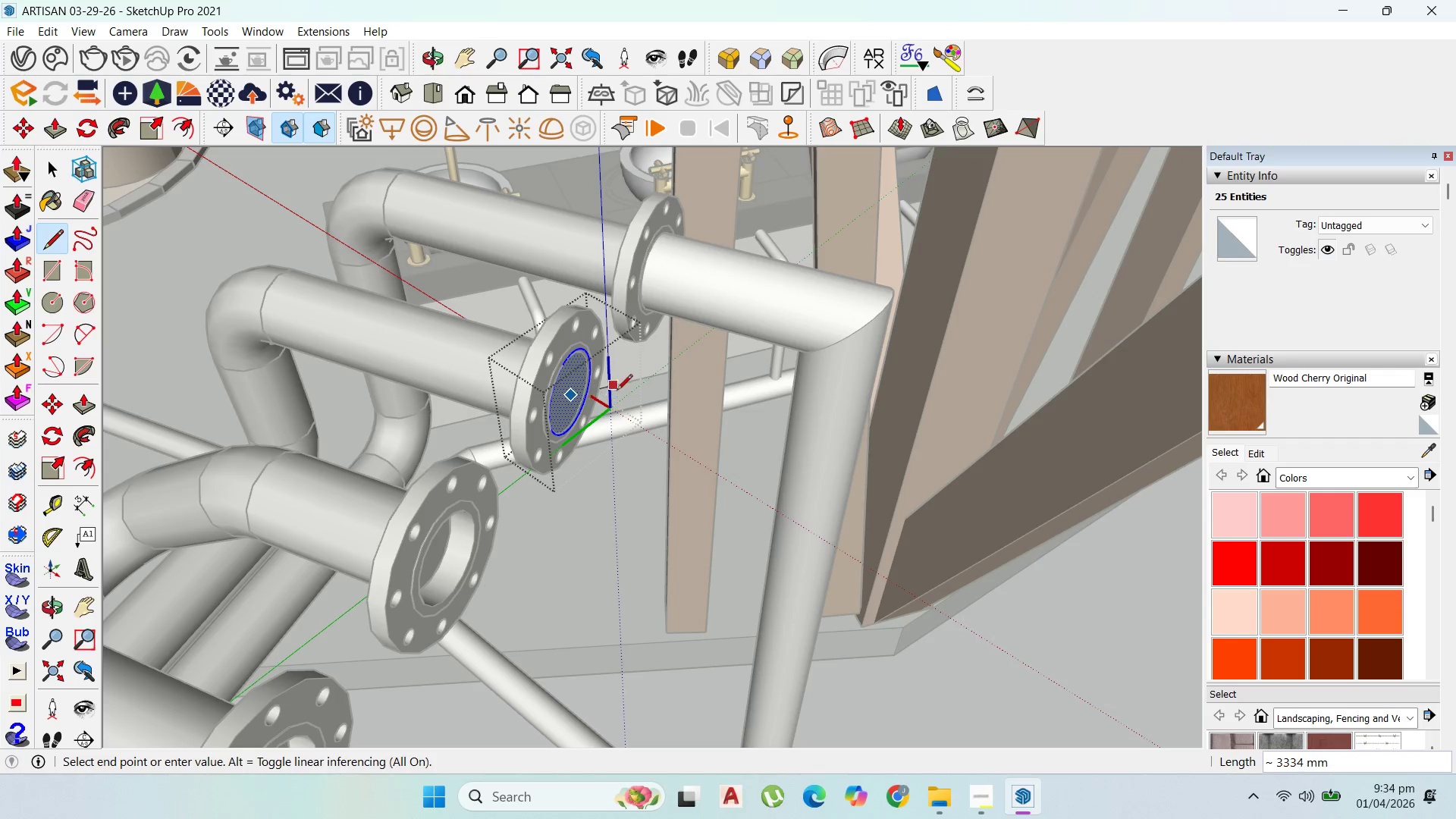 
scroll: coordinate [570, 398], scroll_direction: up, amount: 6.0
 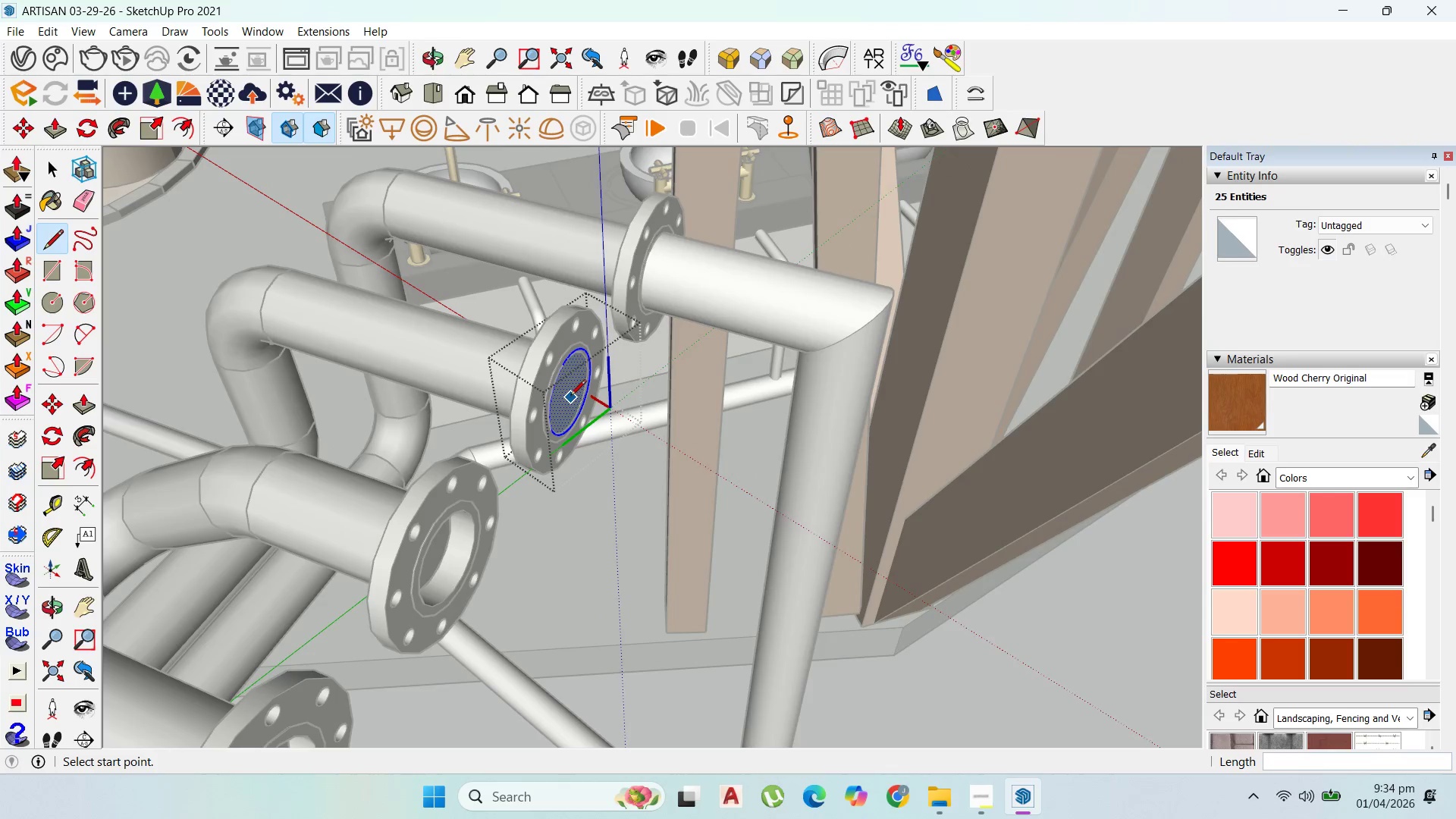 
scroll: coordinate [645, 408], scroll_direction: down, amount: 8.0
 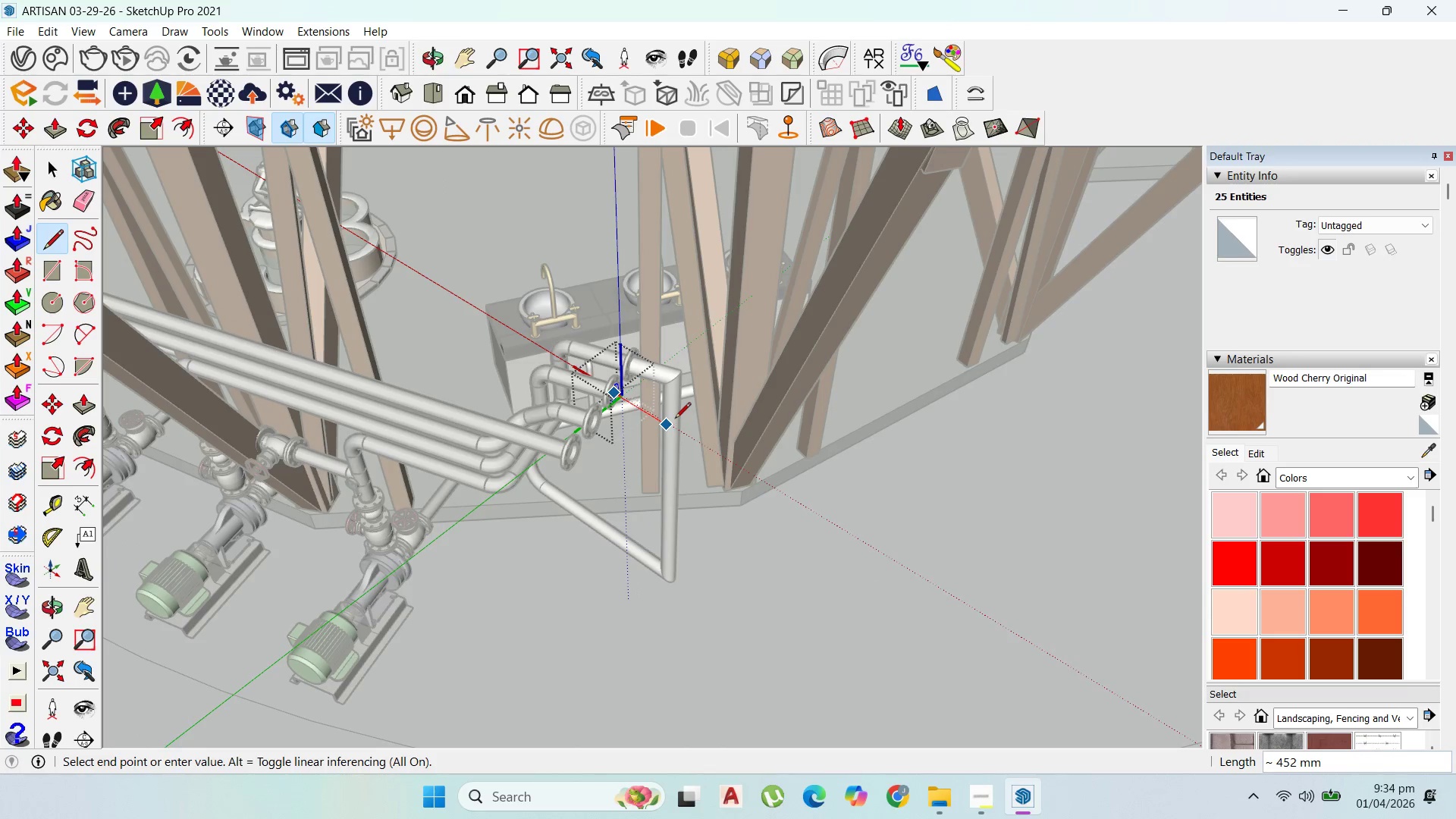 
scroll: coordinate [675, 410], scroll_direction: up, amount: 2.0
 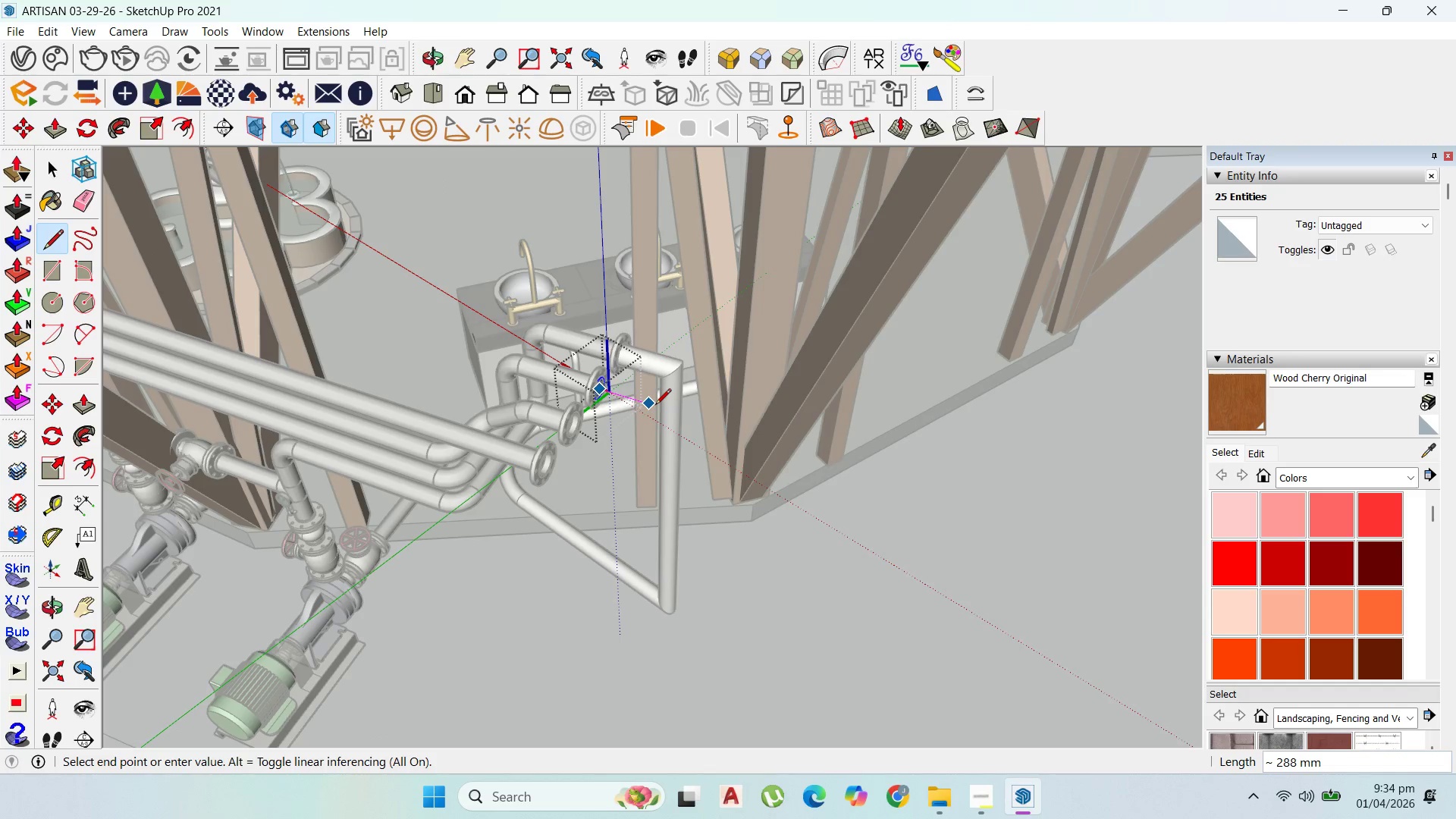 
hold_key(key=ShiftLeft, duration=0.84)
 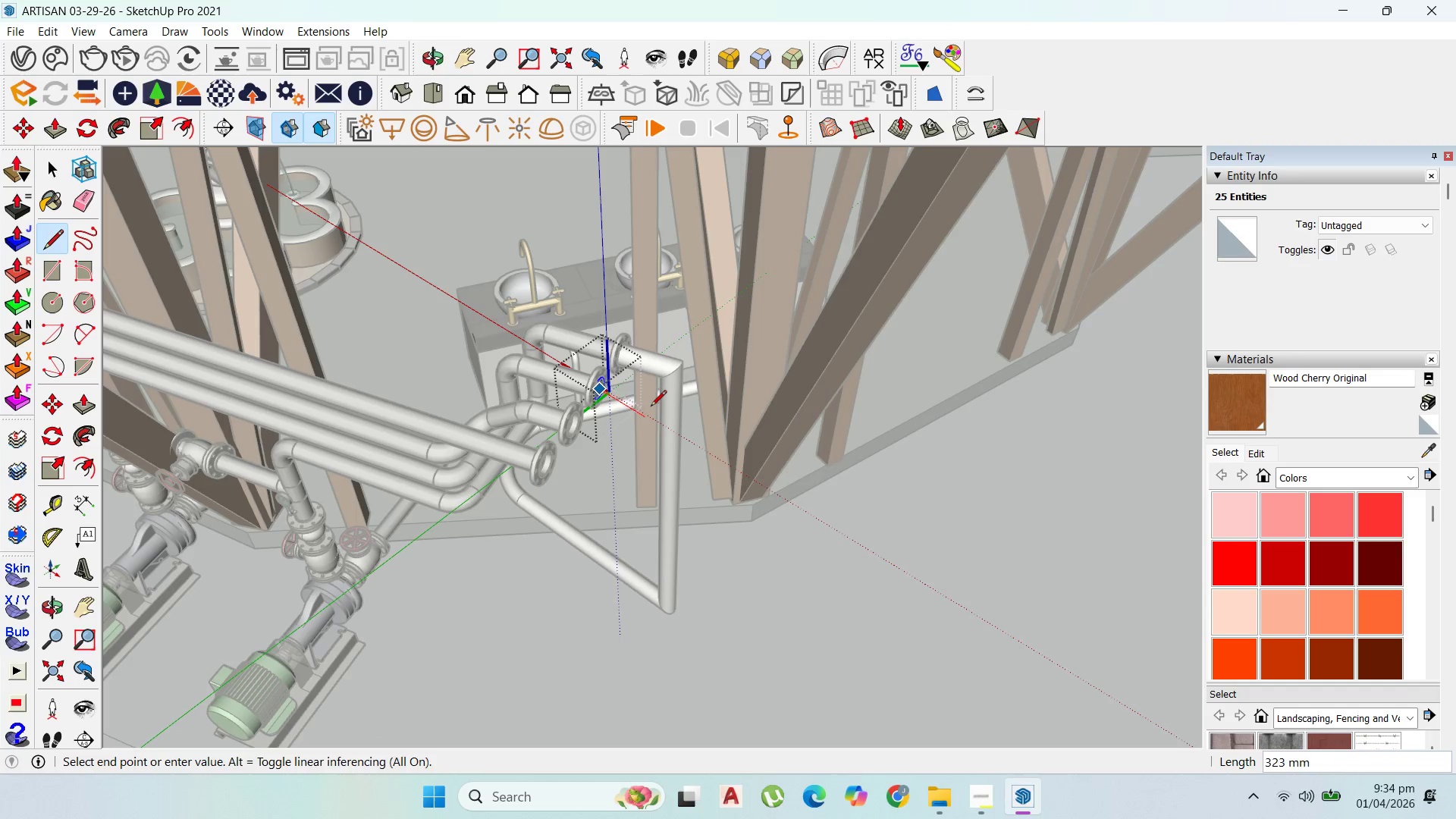 
key(ArrowDown)
 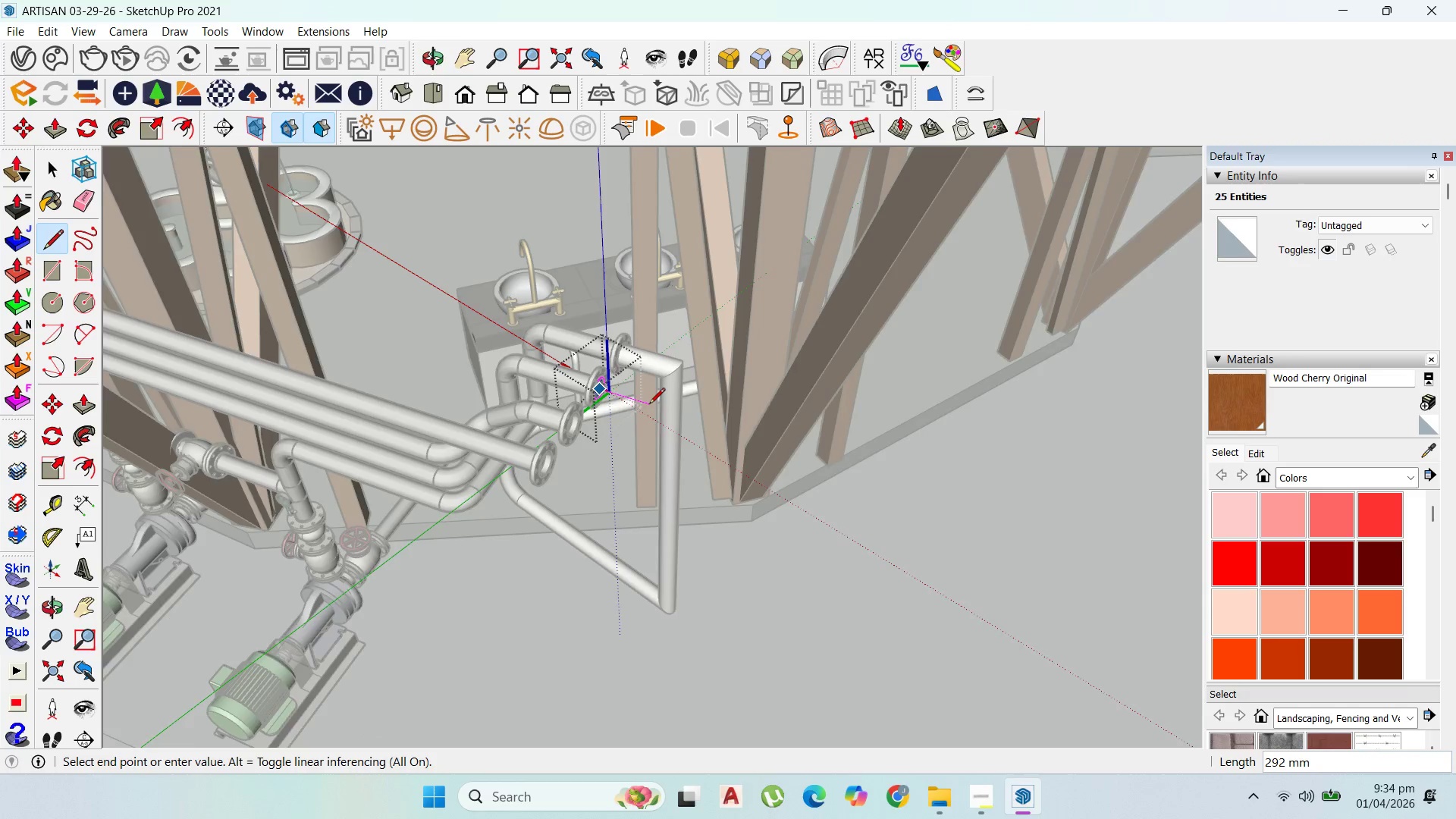 
scroll: coordinate [649, 405], scroll_direction: up, amount: 2.0
 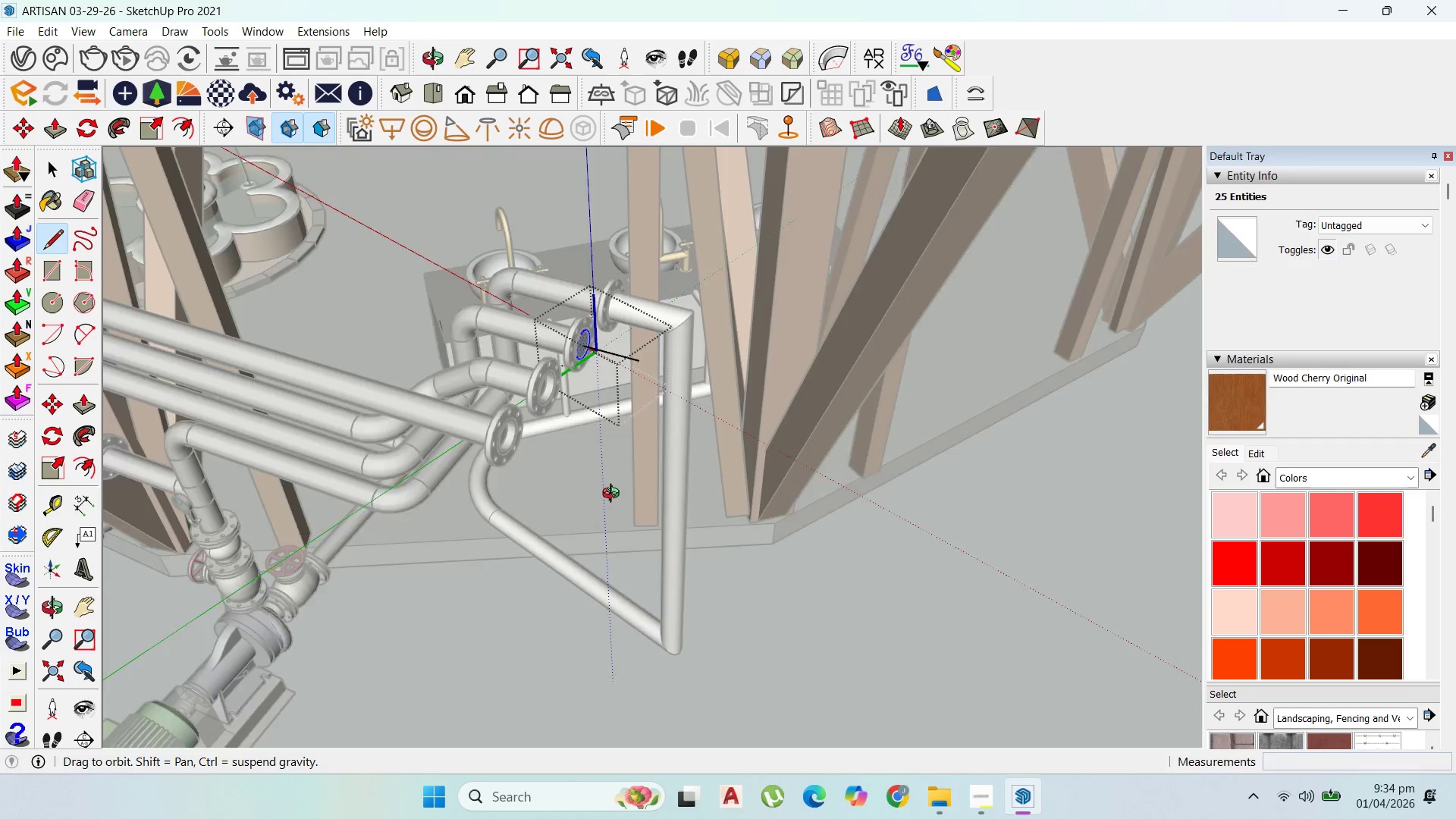 
hold_key(key=ShiftLeft, duration=1.53)
 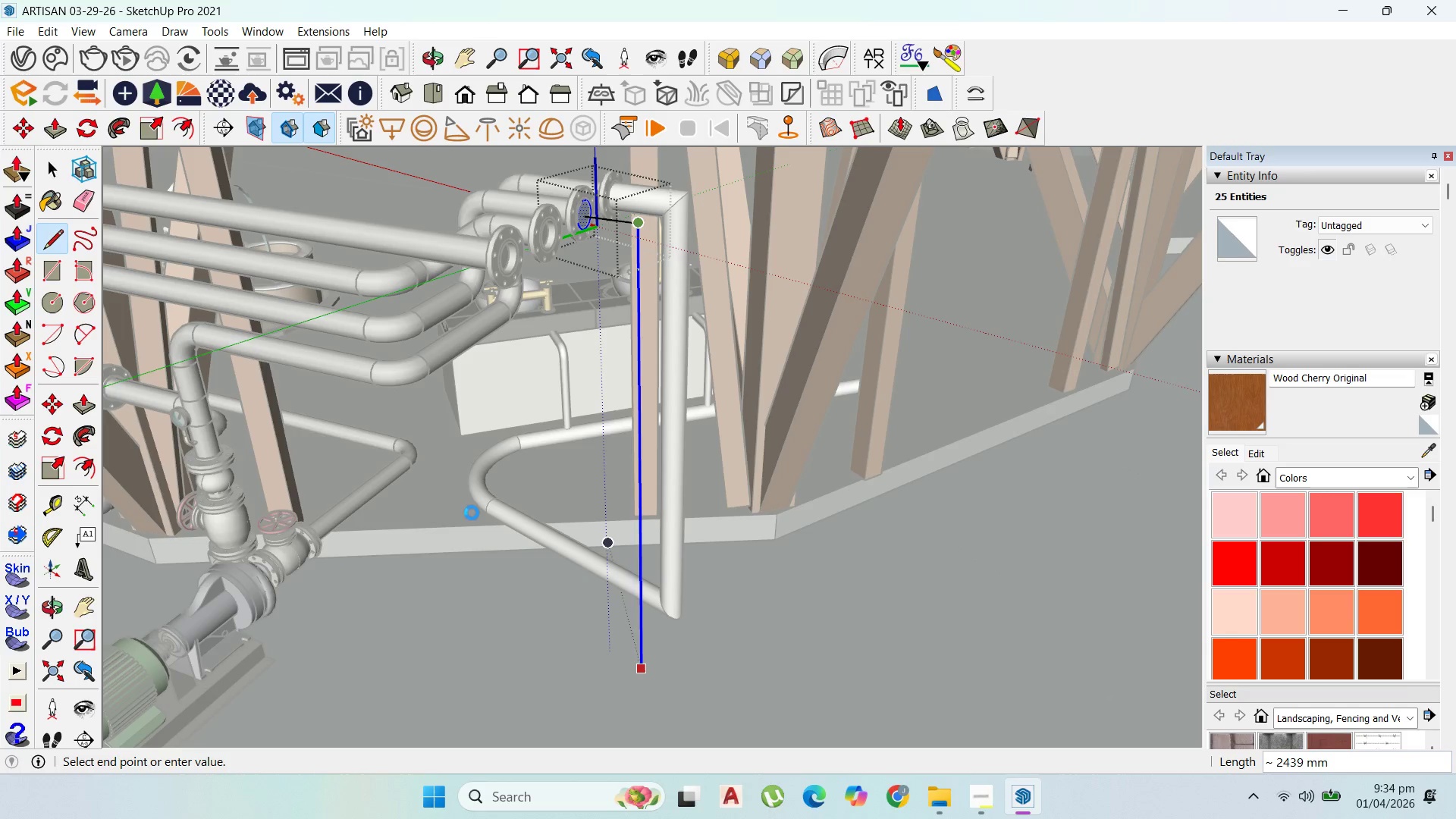 
hold_key(key=ShiftLeft, duration=1.51)
 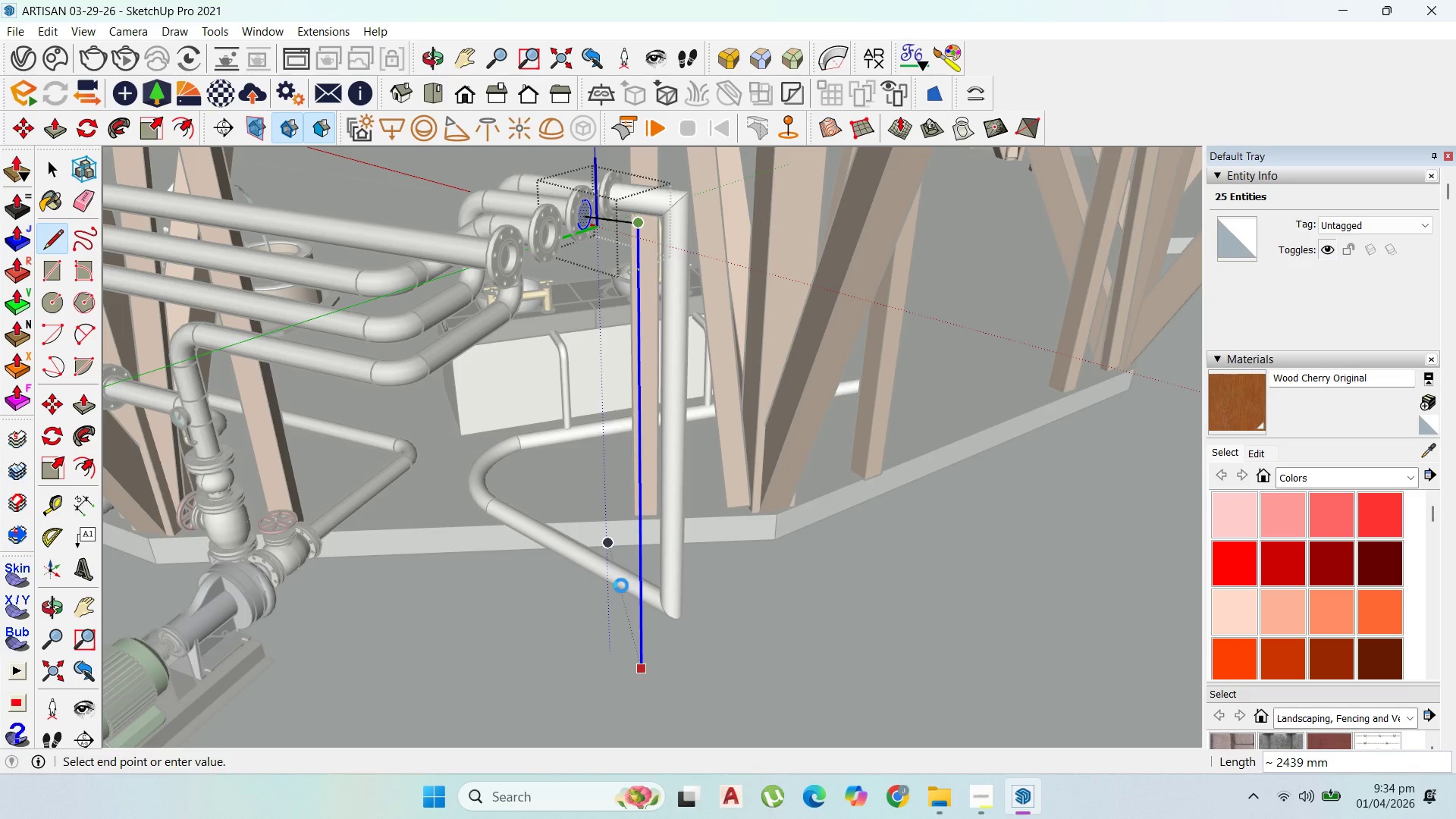 
hold_key(key=ShiftLeft, duration=0.88)
 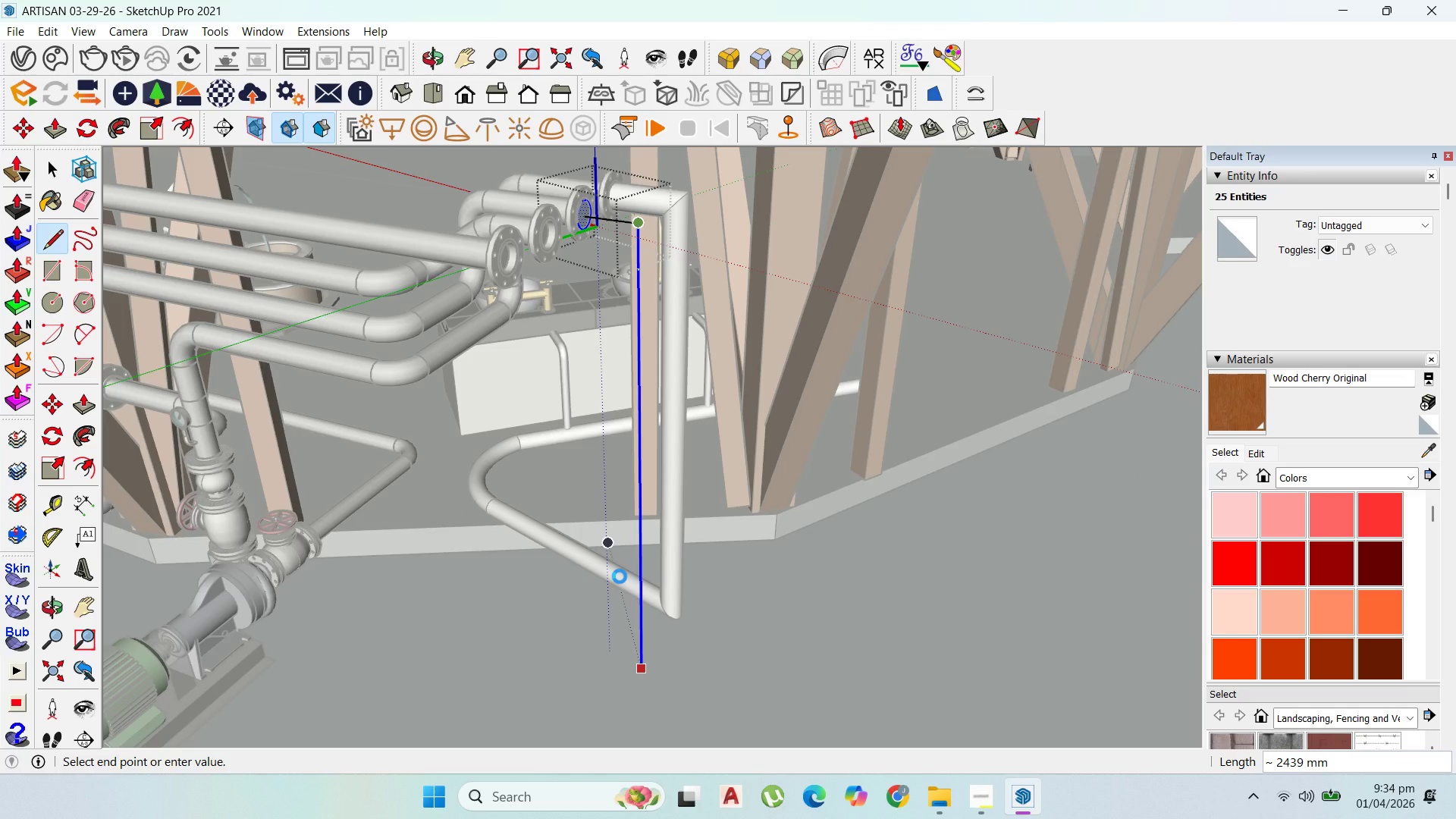 
wait(5.08)
 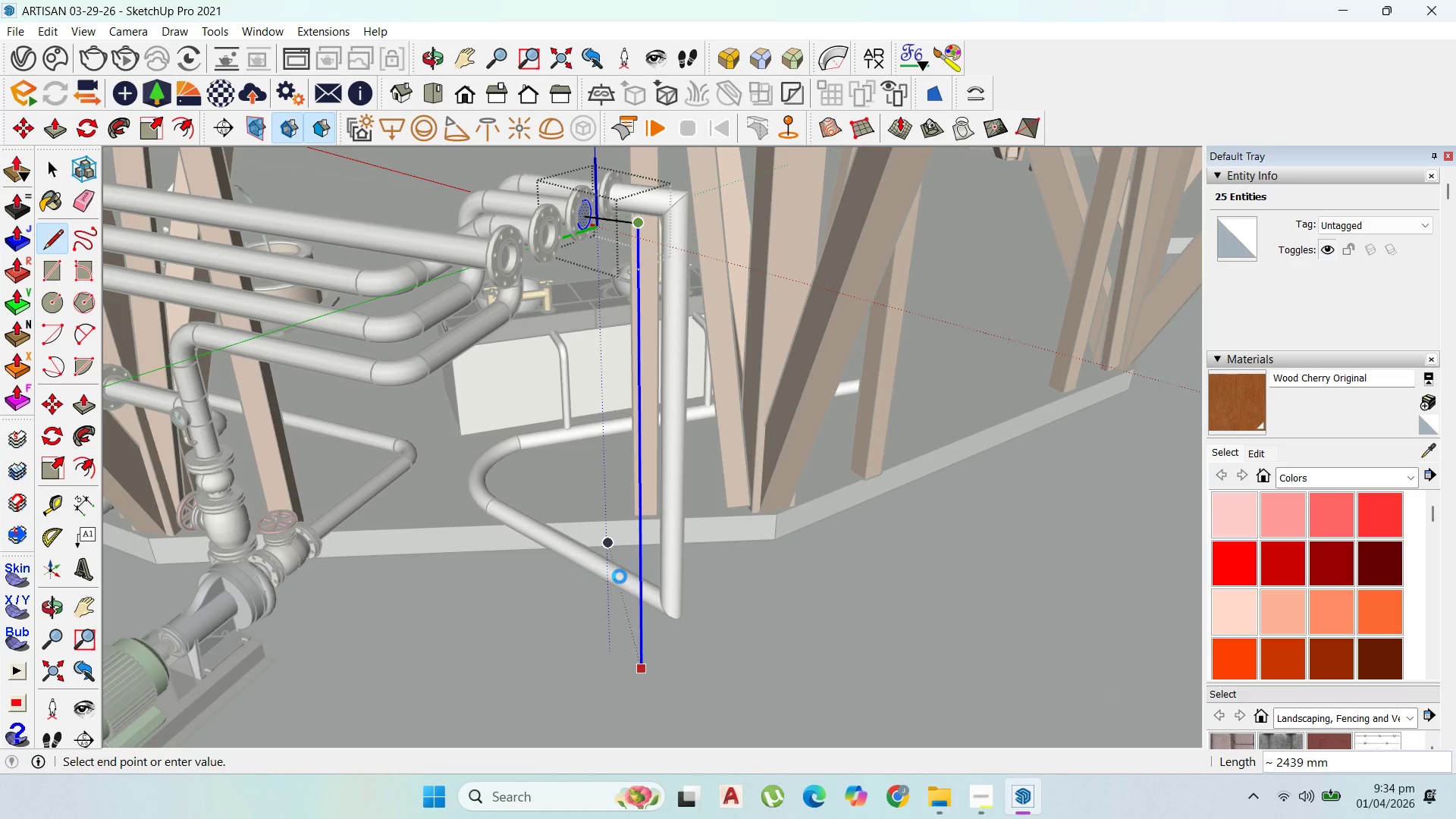 
scroll: coordinate [558, 599], scroll_direction: up, amount: 1.0
 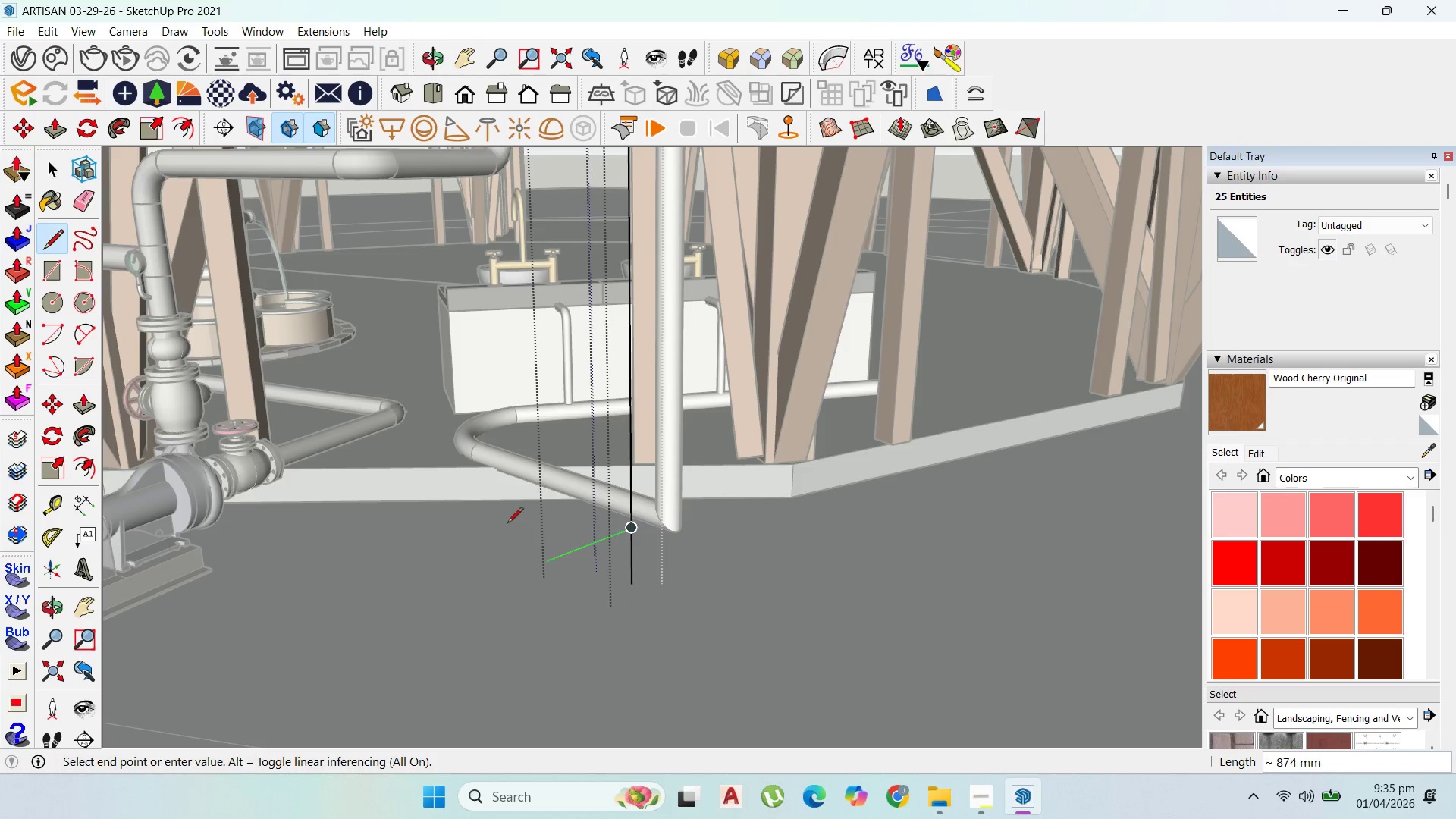 
wait(5.86)
 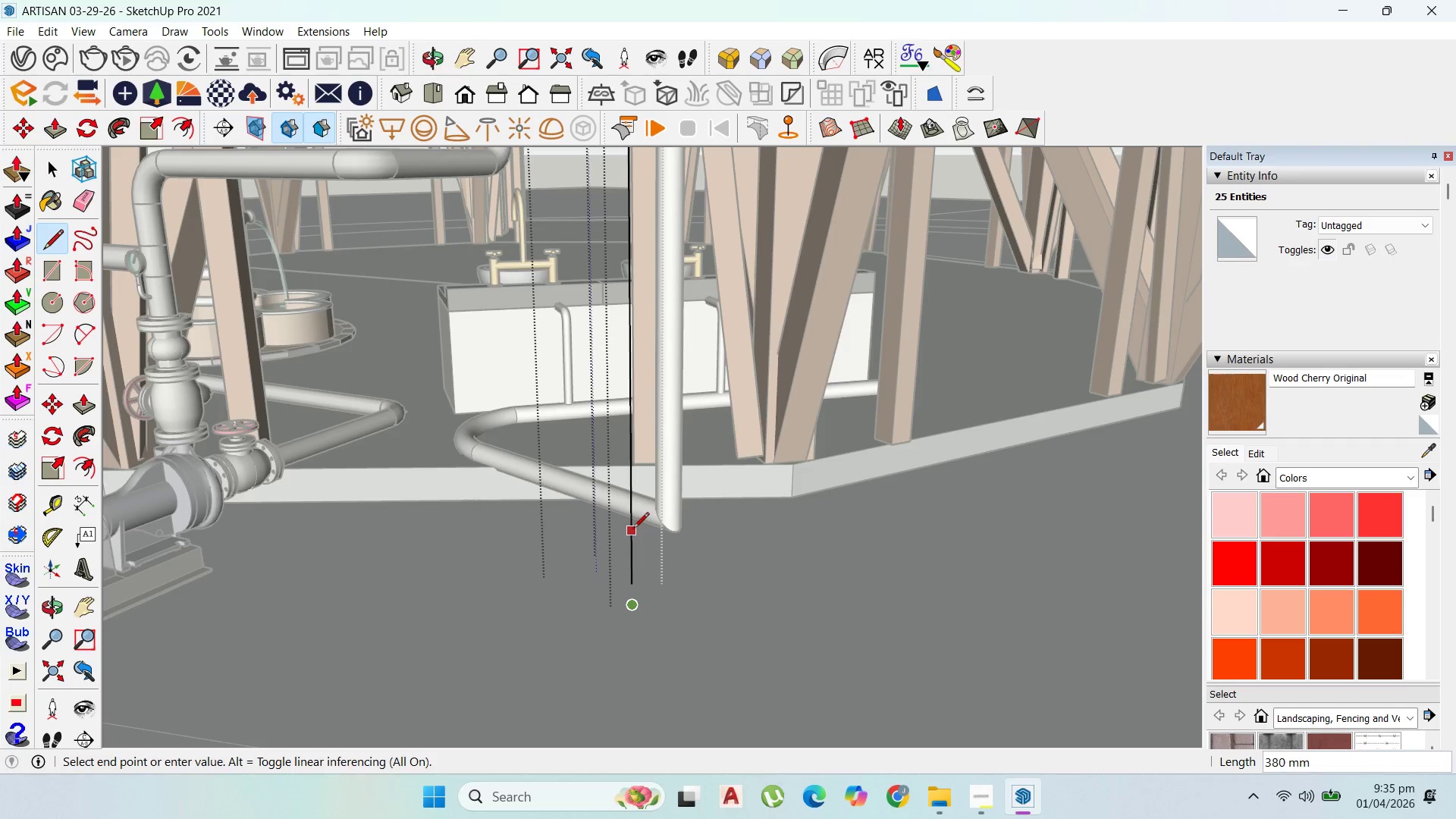 
hold_key(key=CapsLock, duration=1.36)
 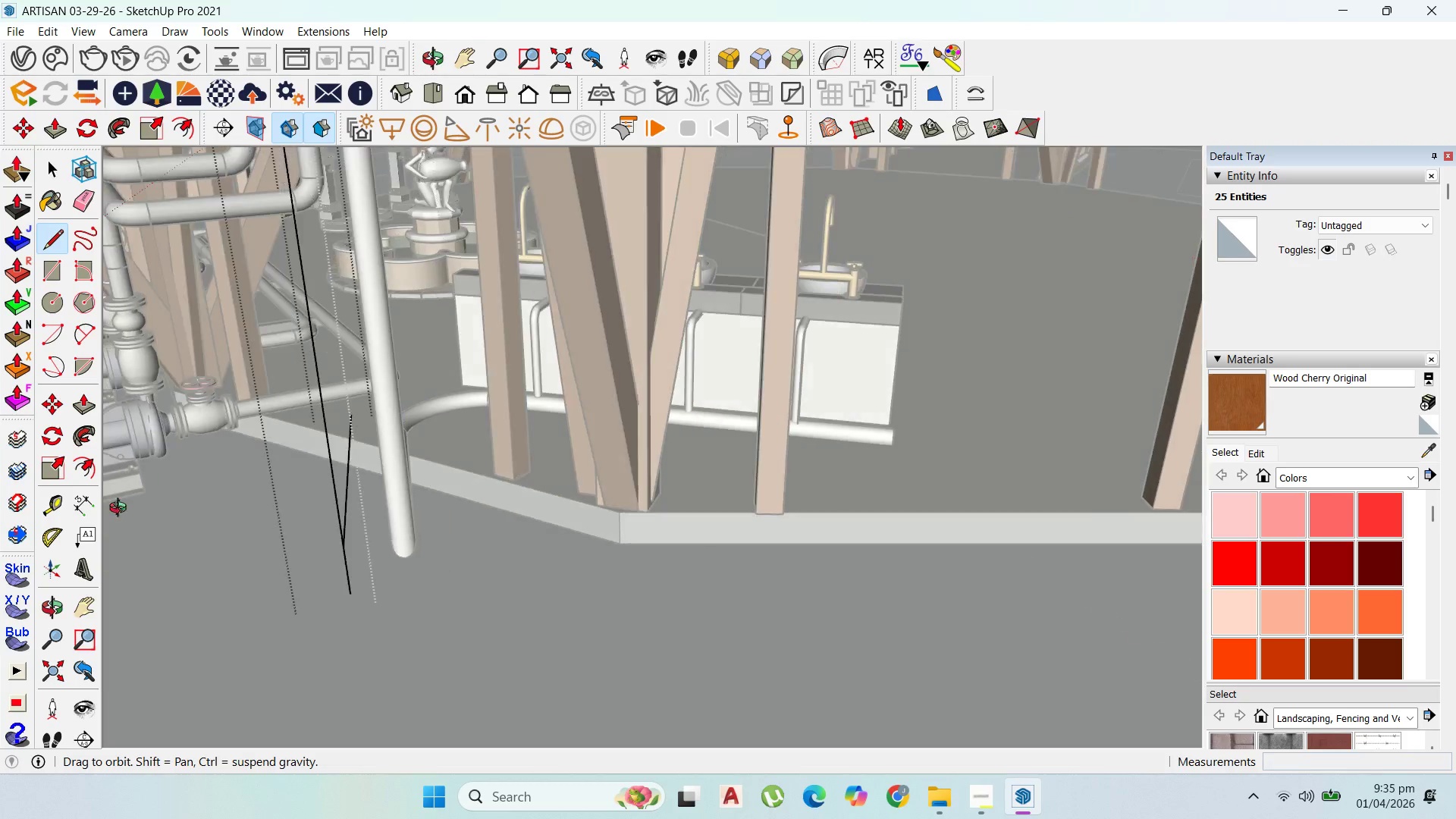 
left_click([404, 443])
 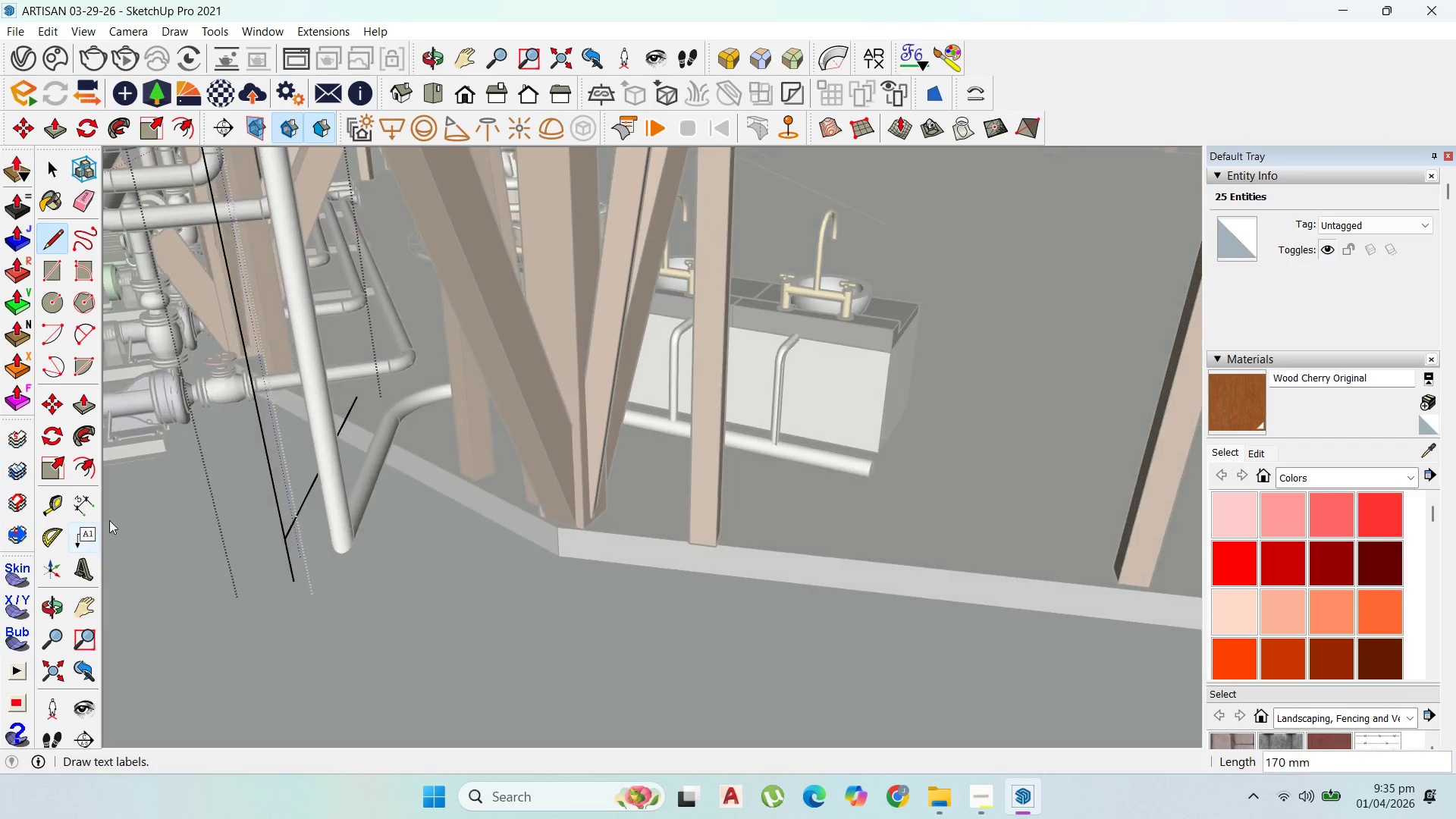 
scroll: coordinate [384, 372], scroll_direction: up, amount: 6.0
 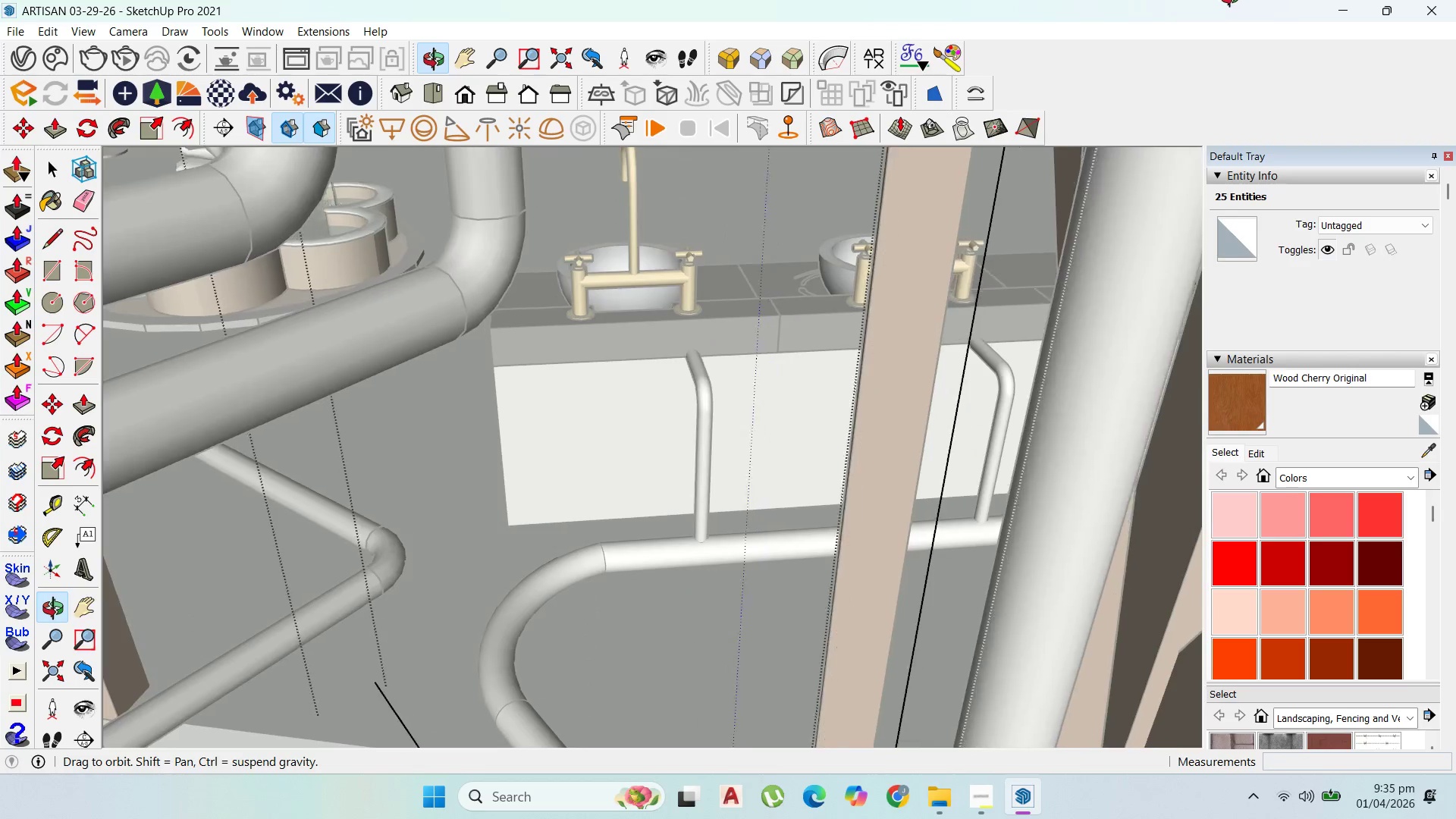 
wait(12.01)
 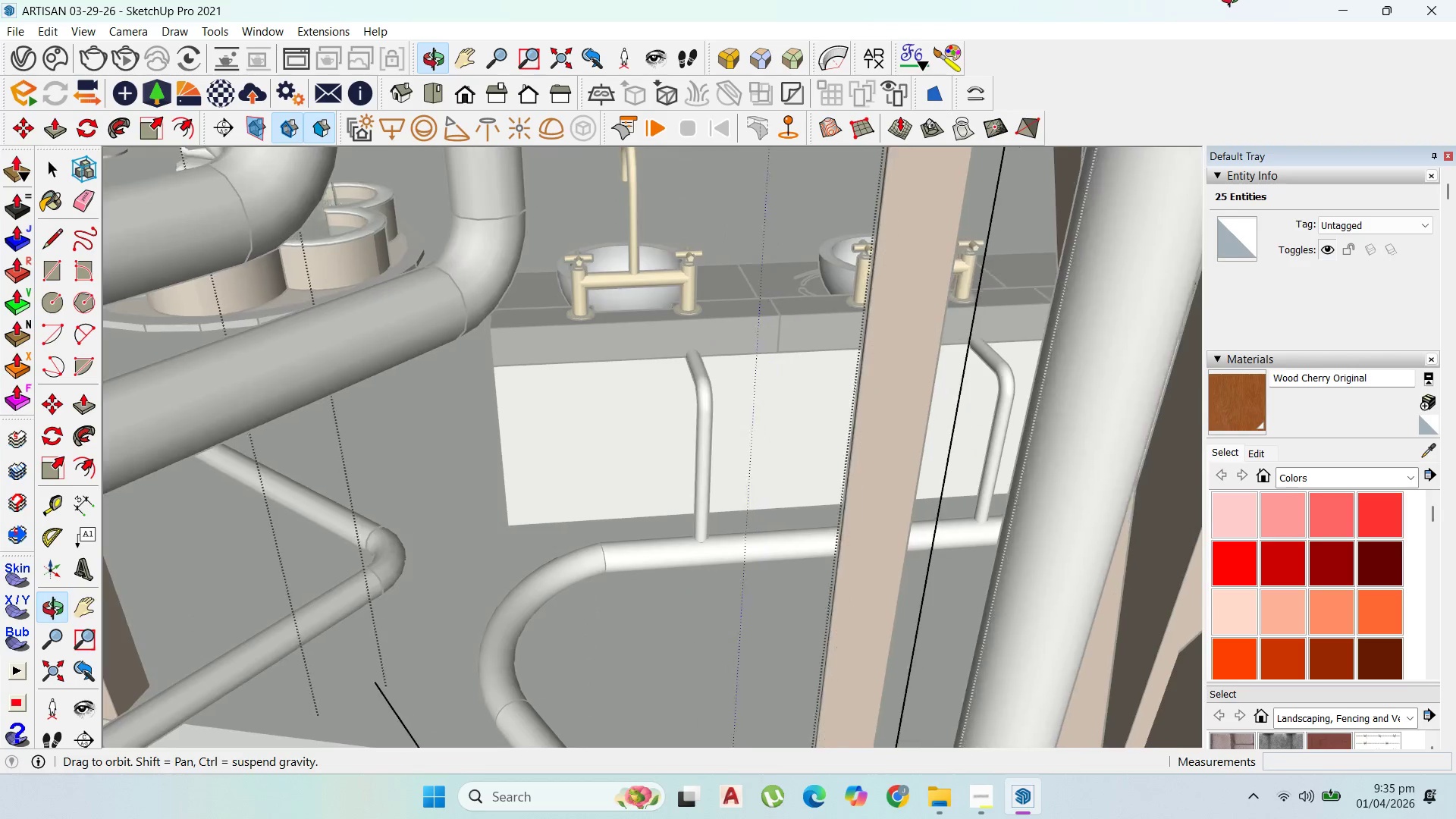 
scroll: coordinate [588, 523], scroll_direction: up, amount: 2.0
 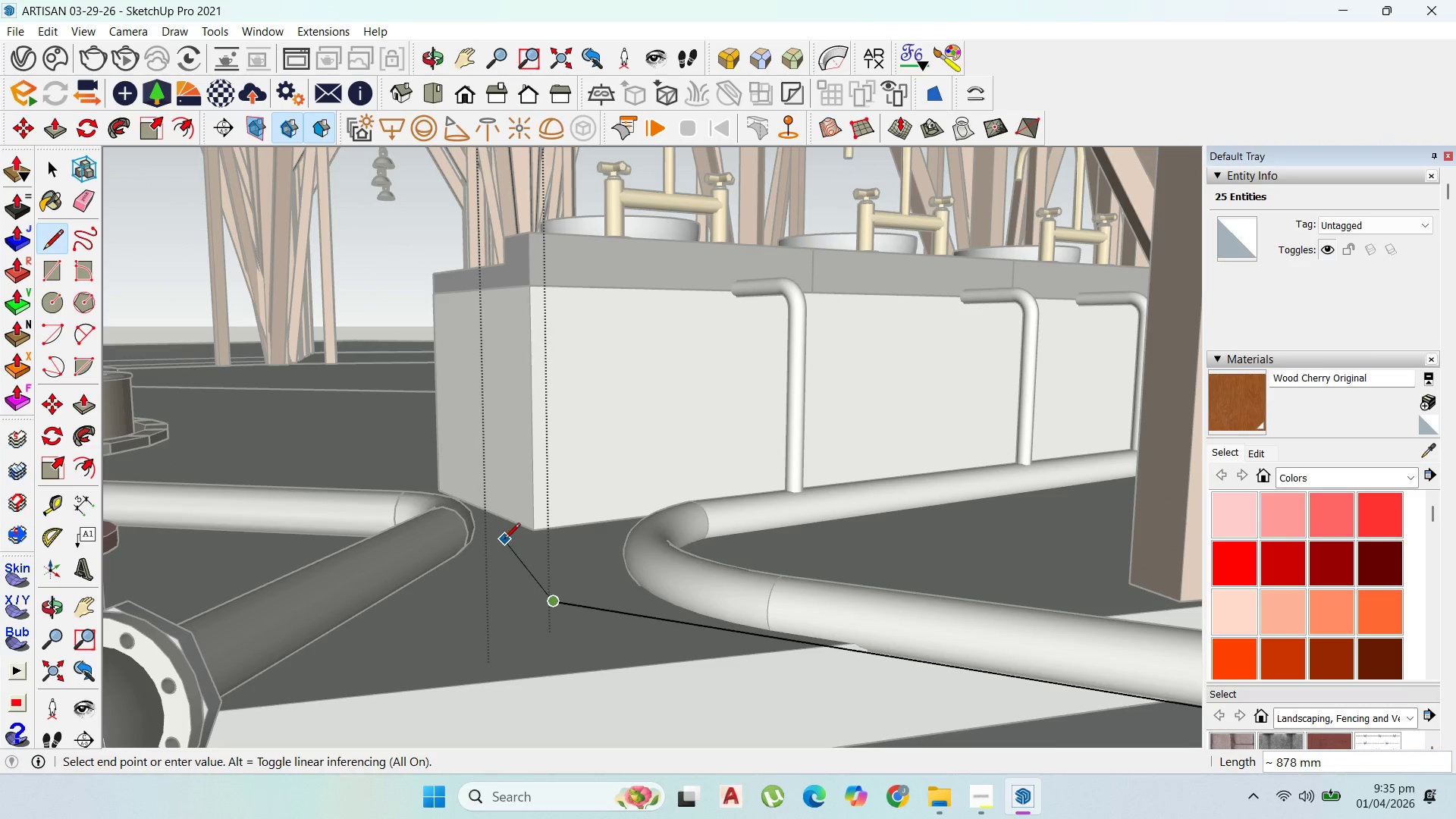 
wait(8.0)
 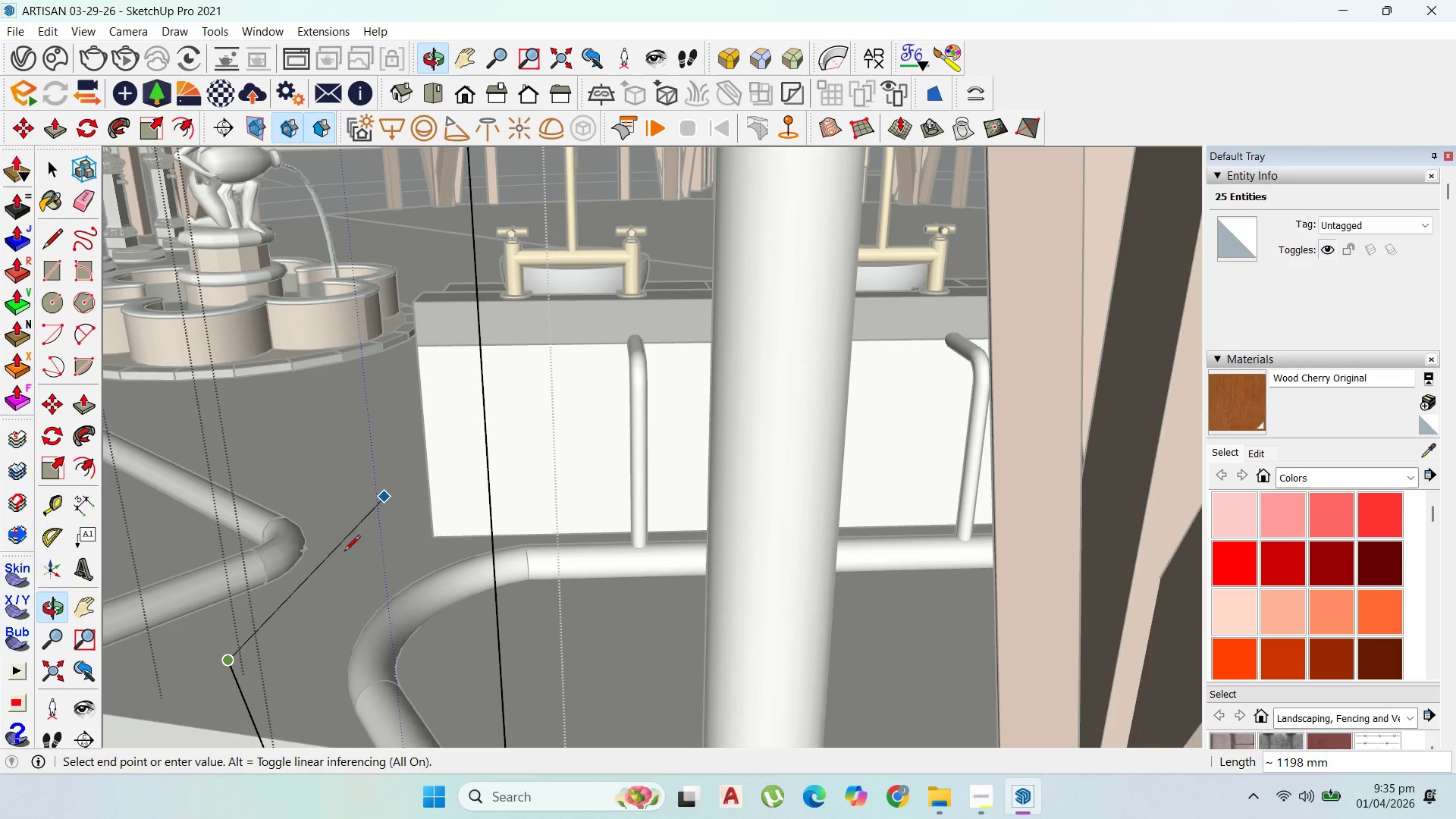 
key(Escape)
 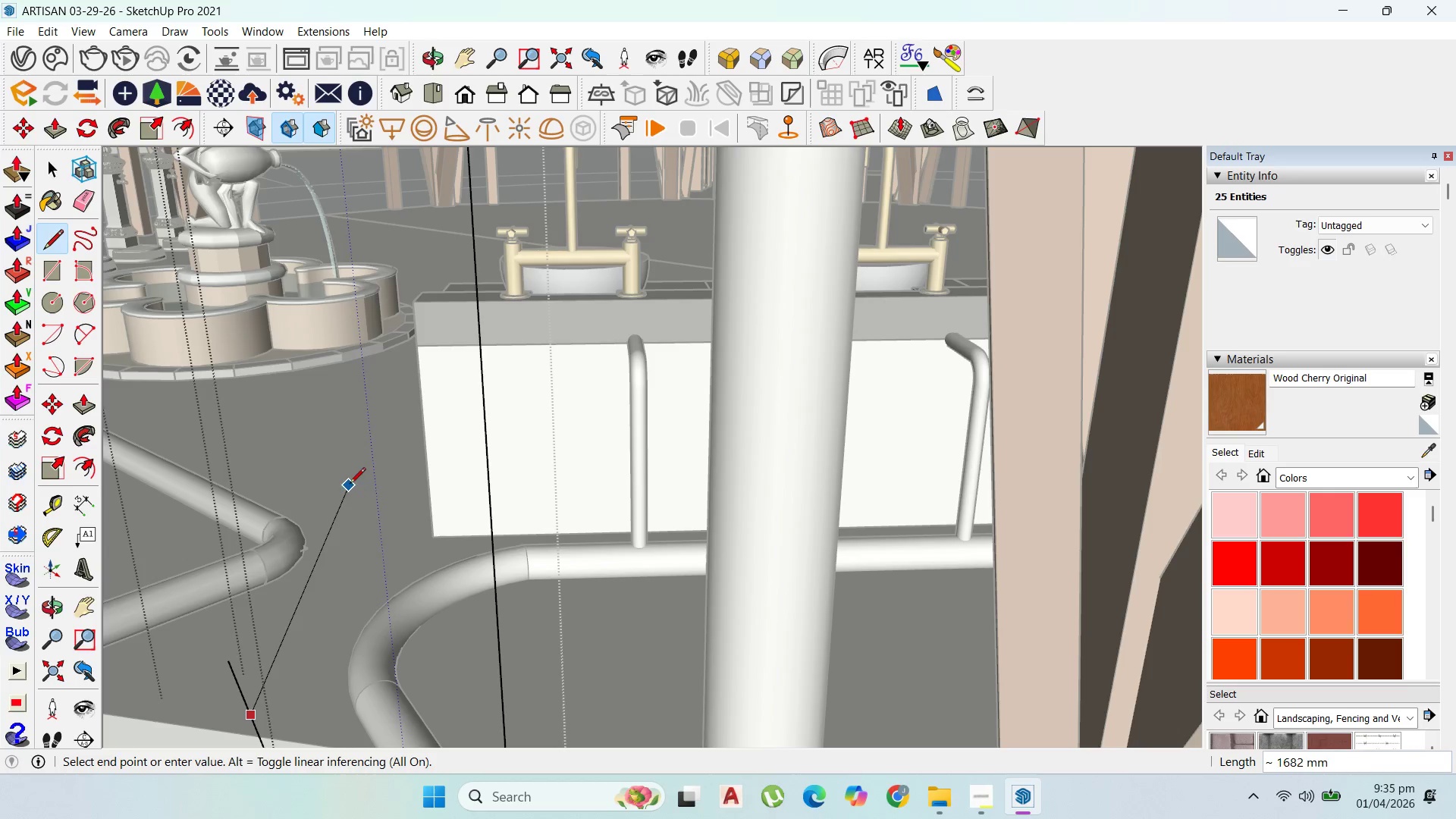 
scroll: coordinate [364, 511], scroll_direction: down, amount: 1.0
 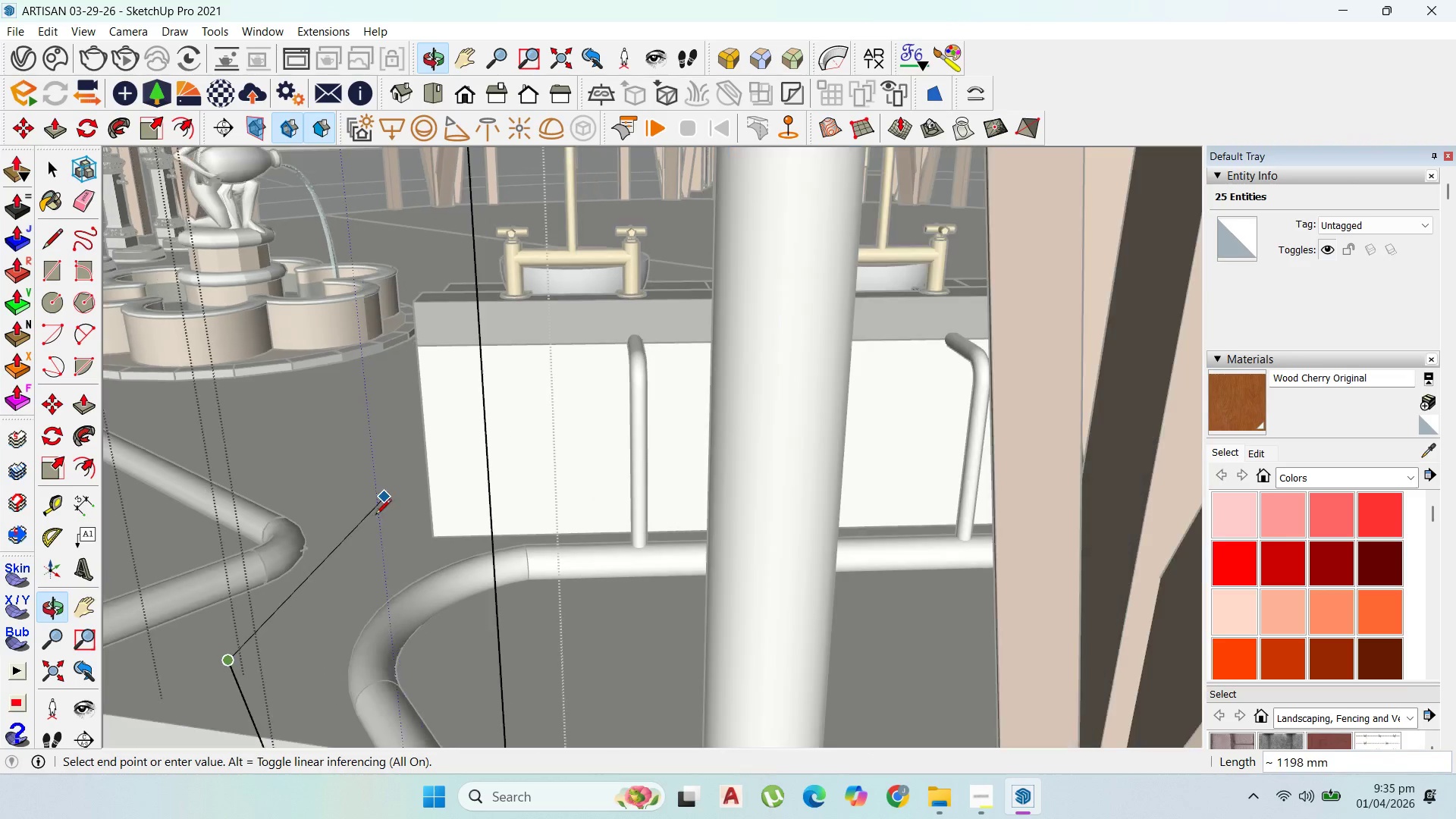 
scroll: coordinate [407, 516], scroll_direction: up, amount: 11.0
 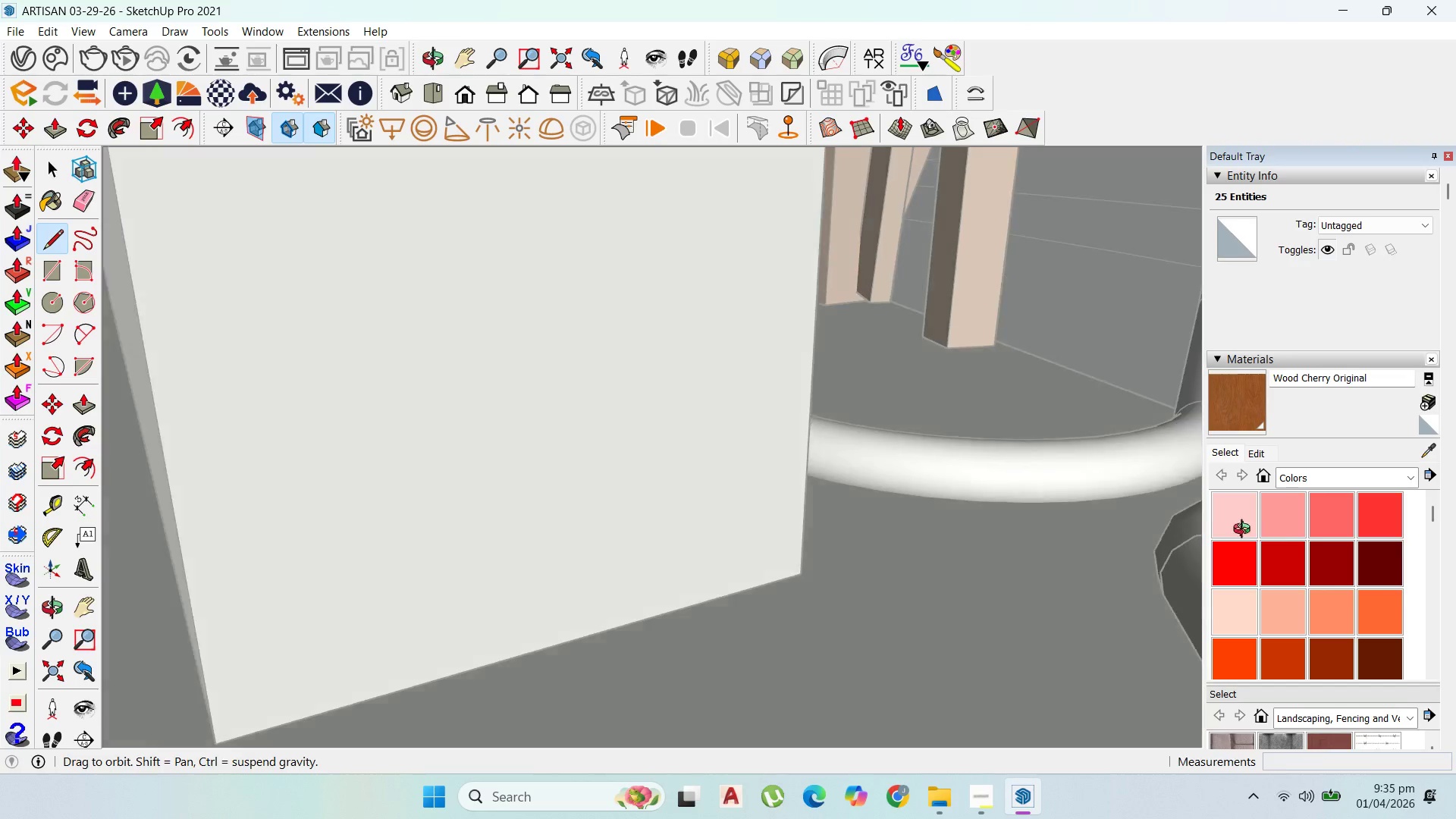 
scroll: coordinate [839, 413], scroll_direction: down, amount: 5.0
 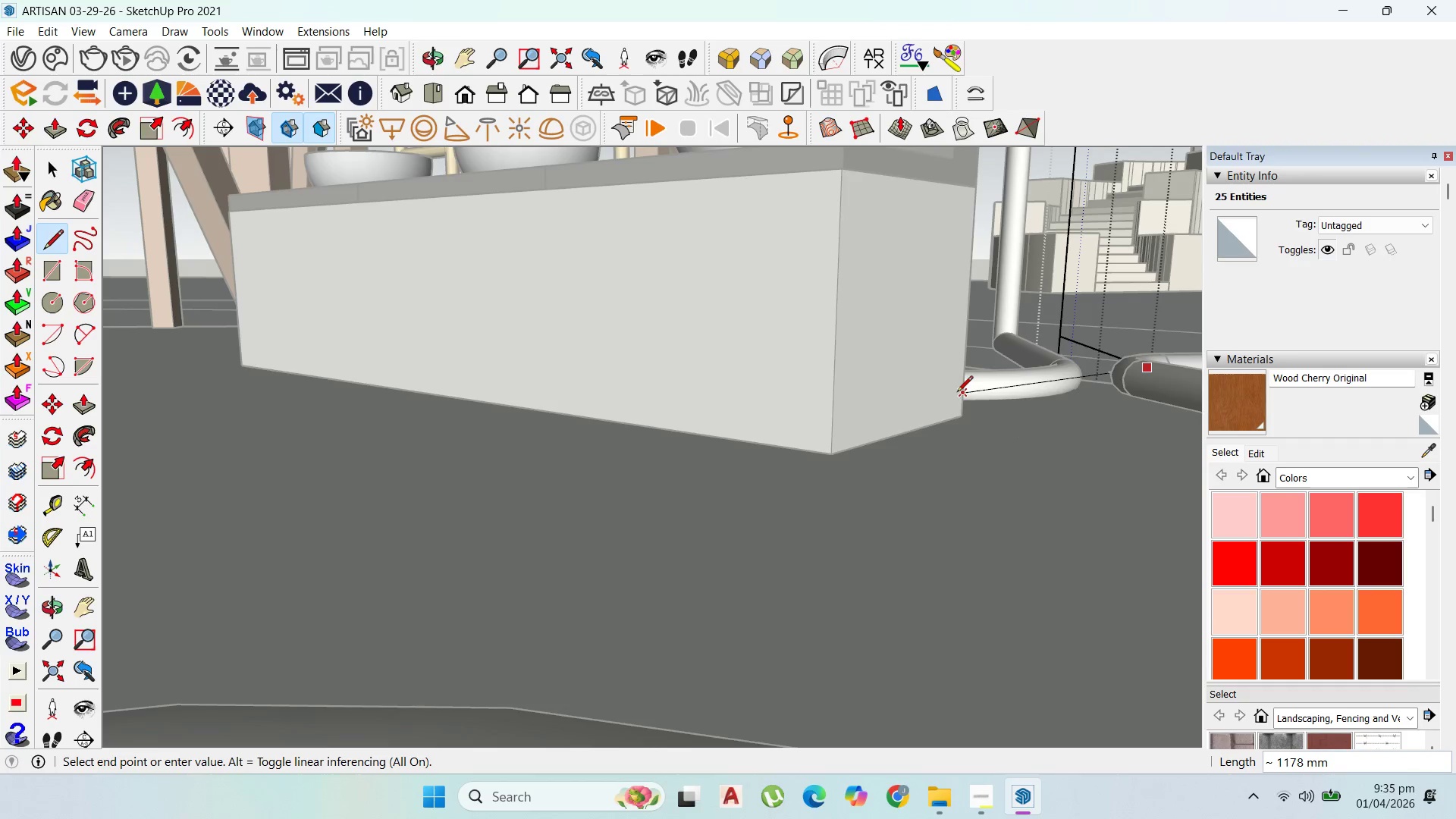 
scroll: coordinate [929, 403], scroll_direction: up, amount: 1.0
 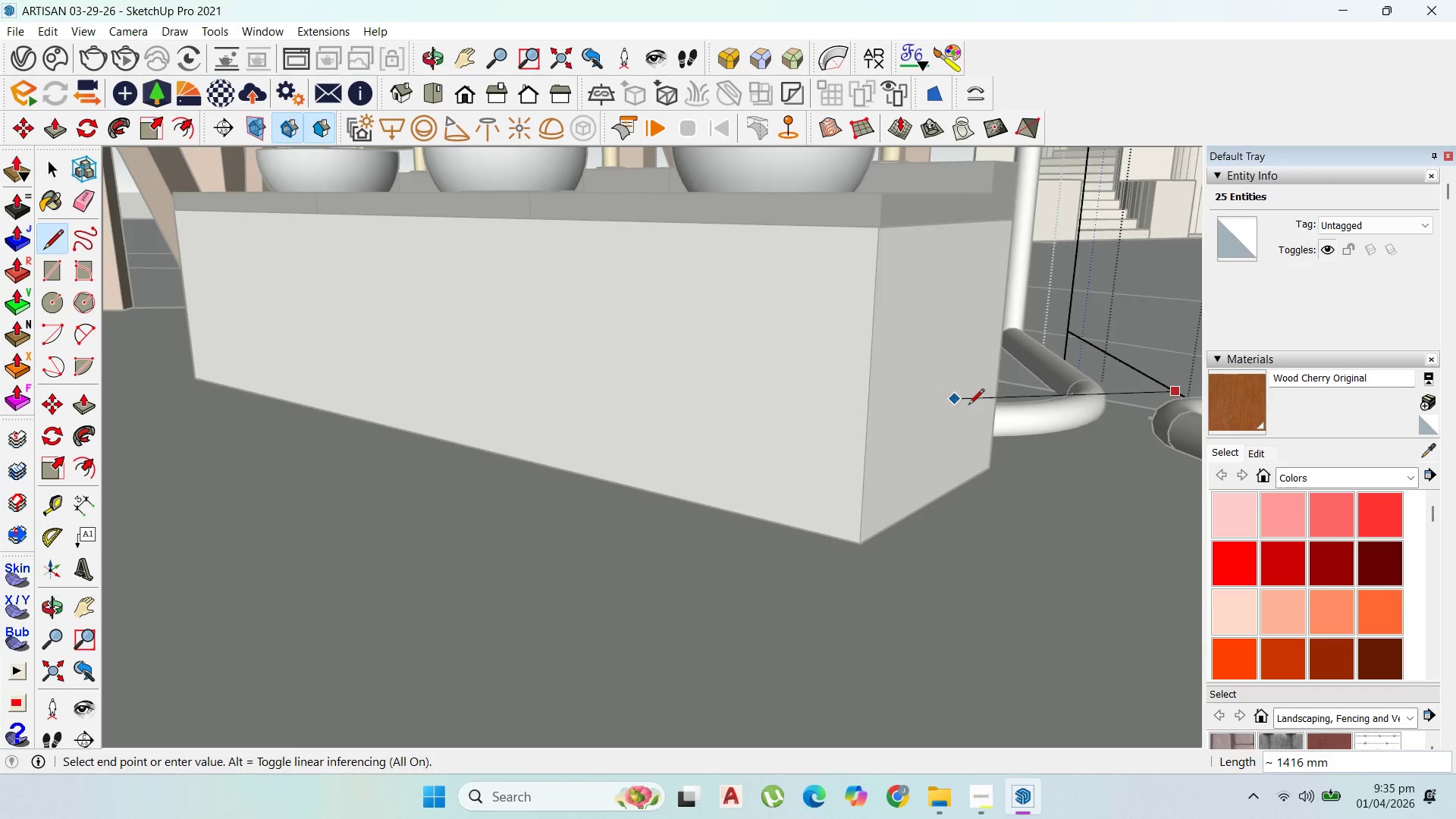 
wait(8.26)
 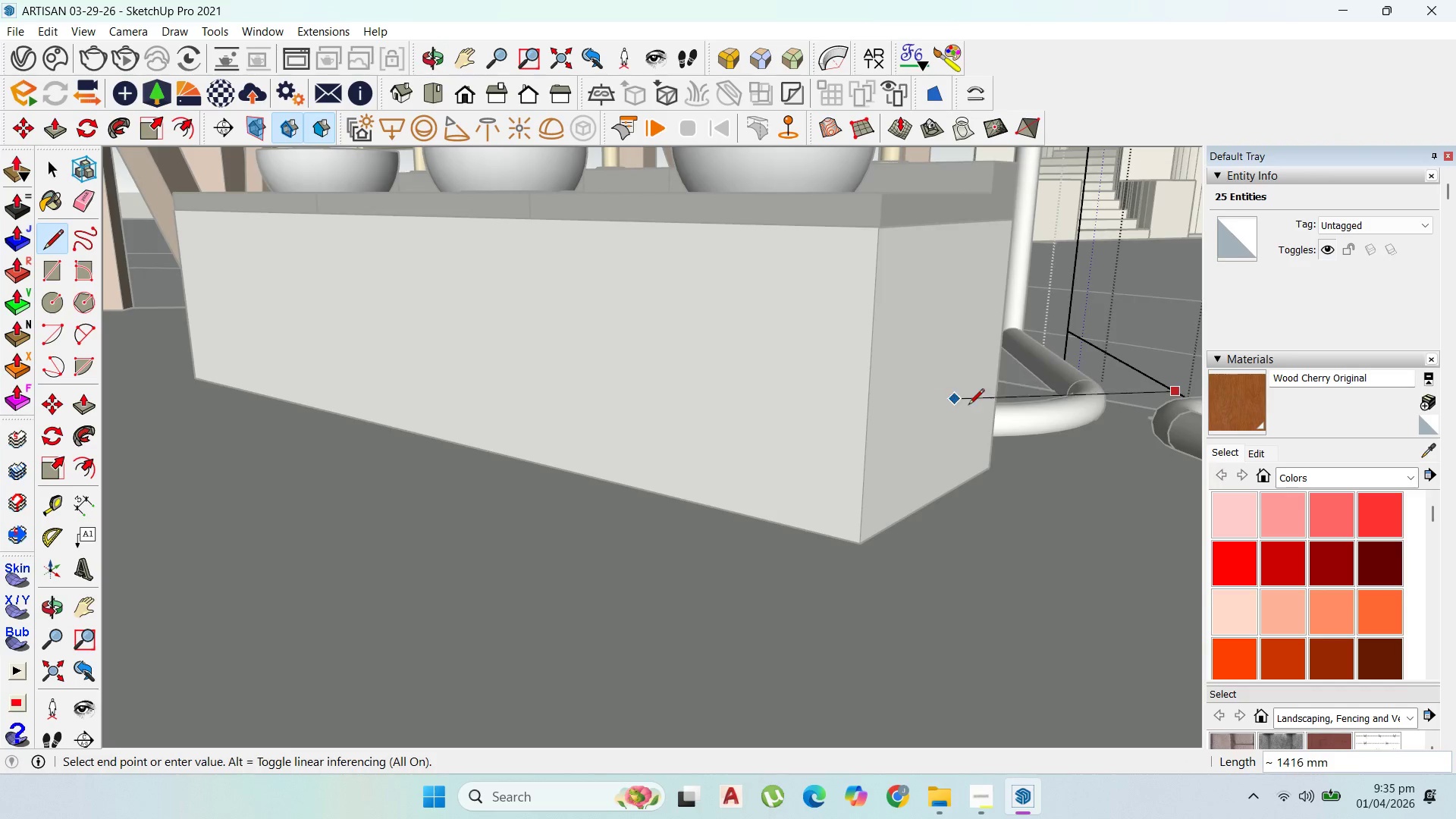 
key(M)
 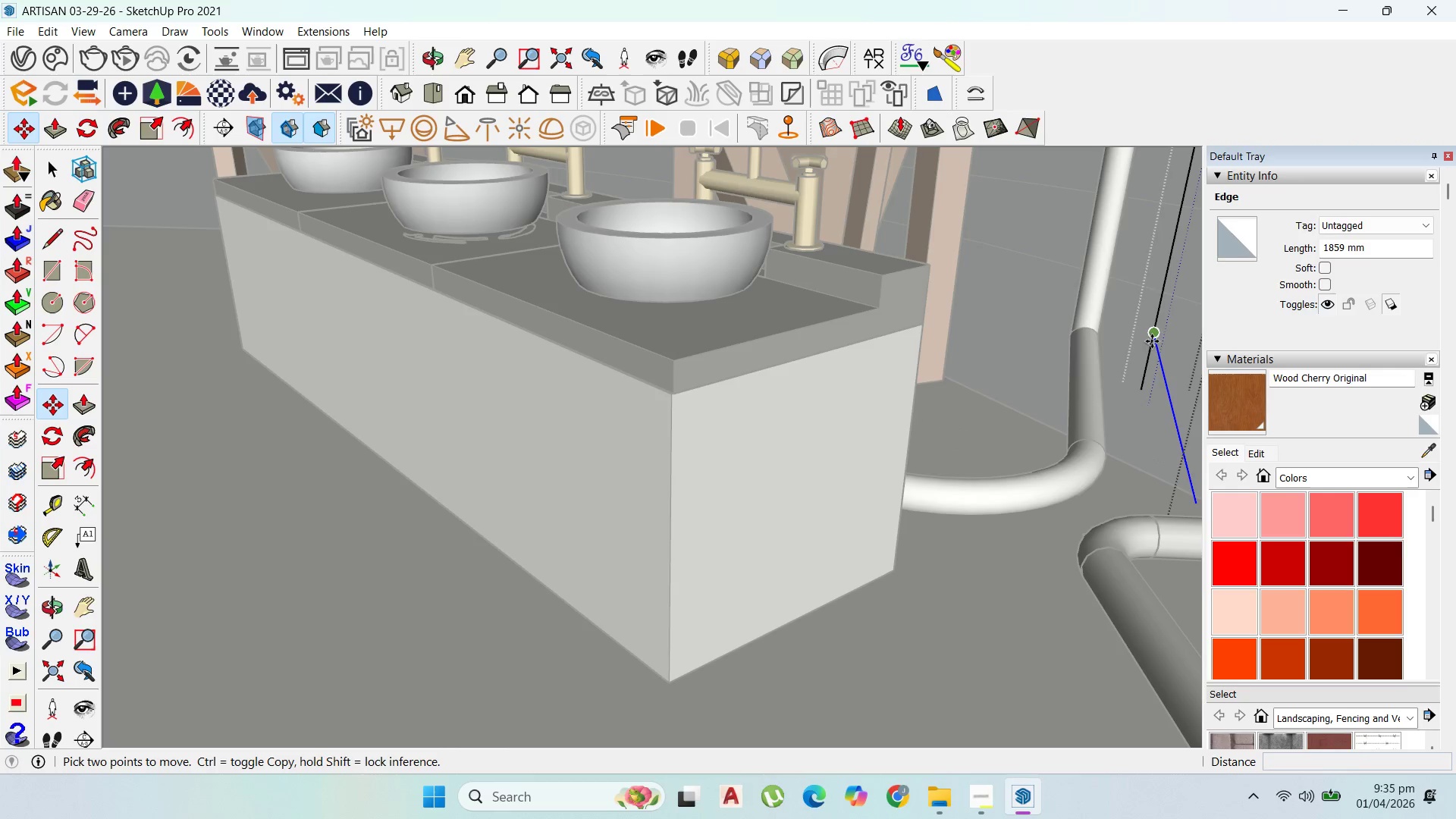 
left_click([1155, 335])
 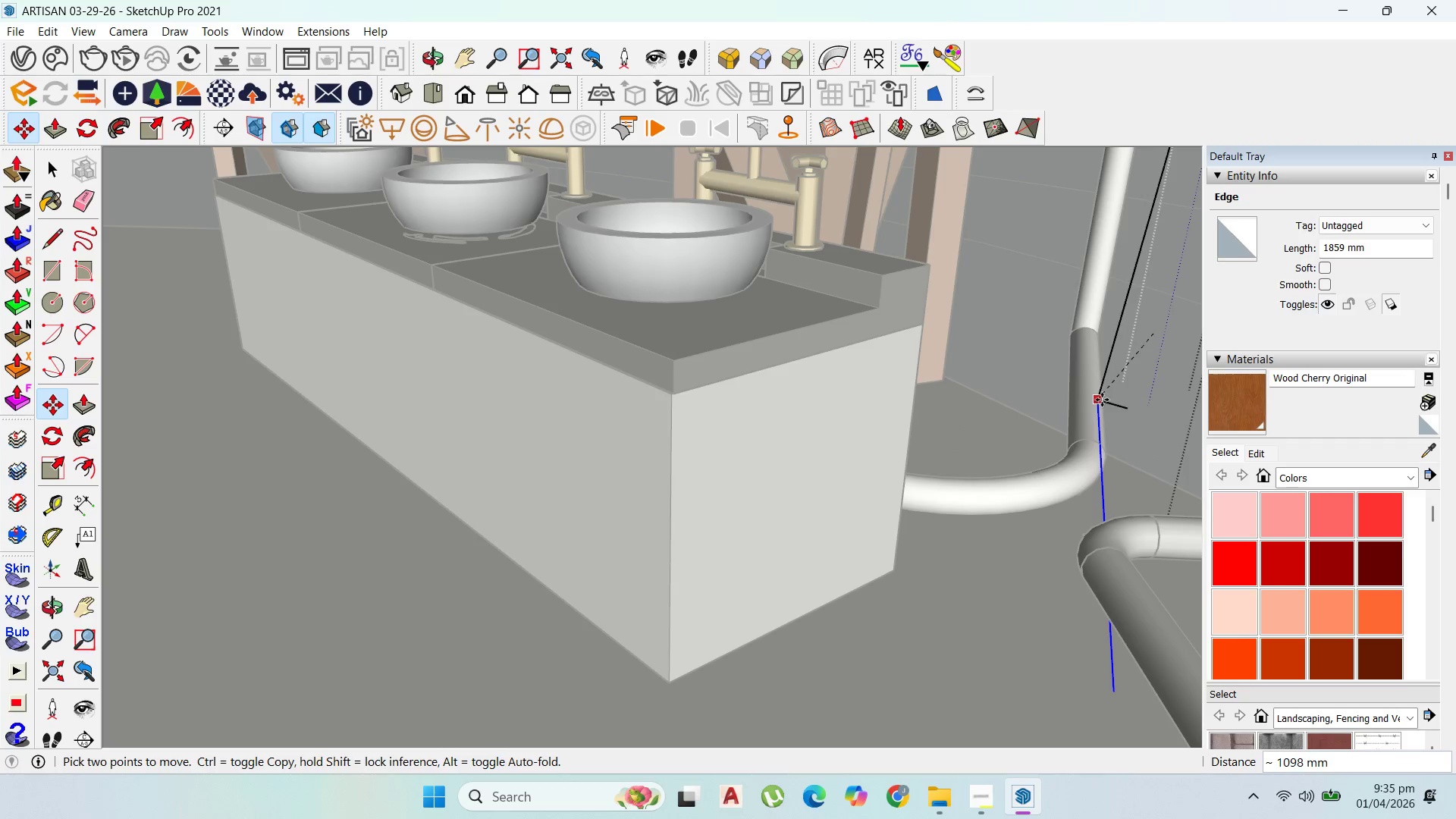 
key(Control+ControlLeft)
 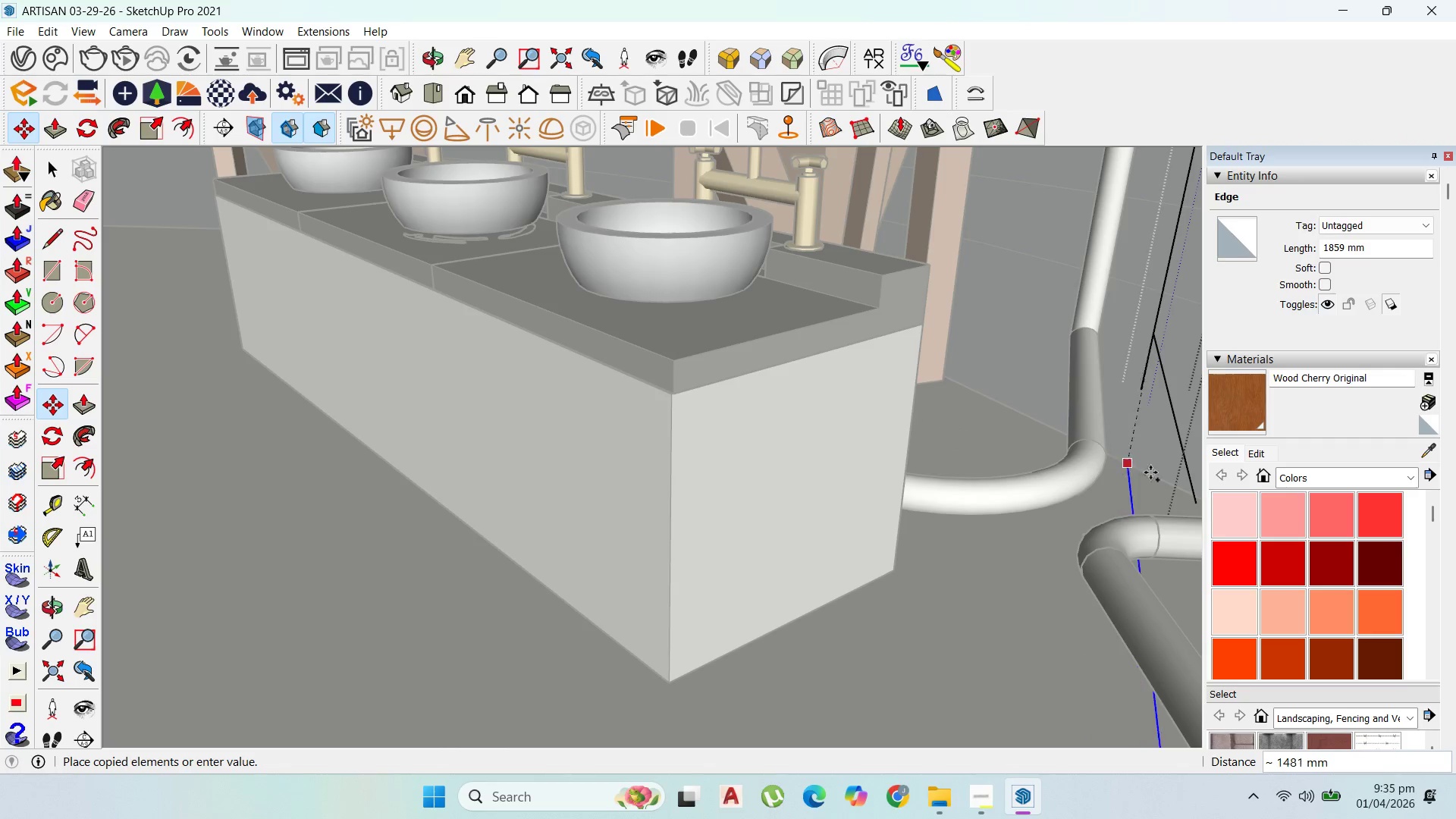 
scroll: coordinate [1023, 459], scroll_direction: down, amount: 1.0
 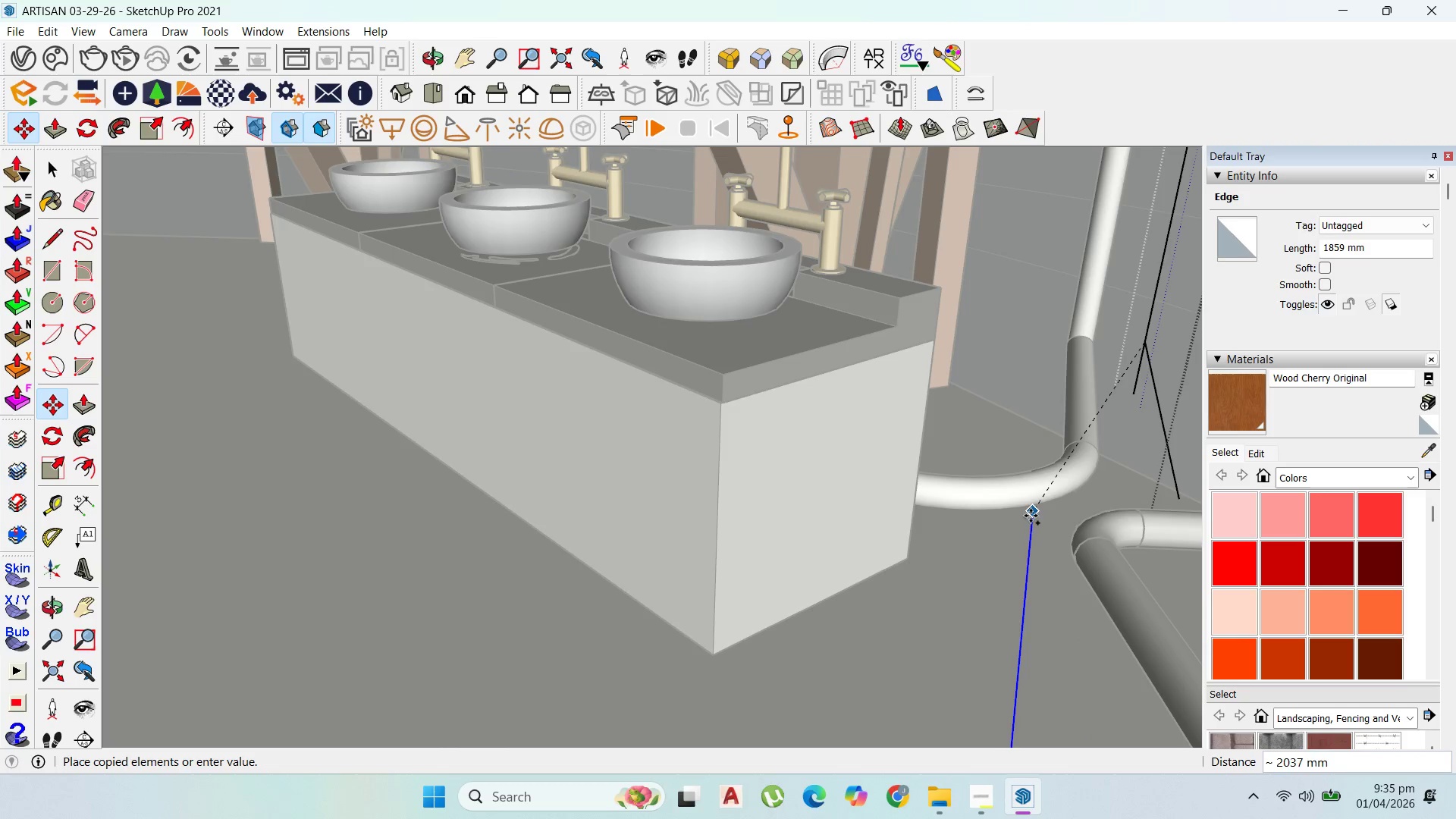 
left_click([1018, 535])
 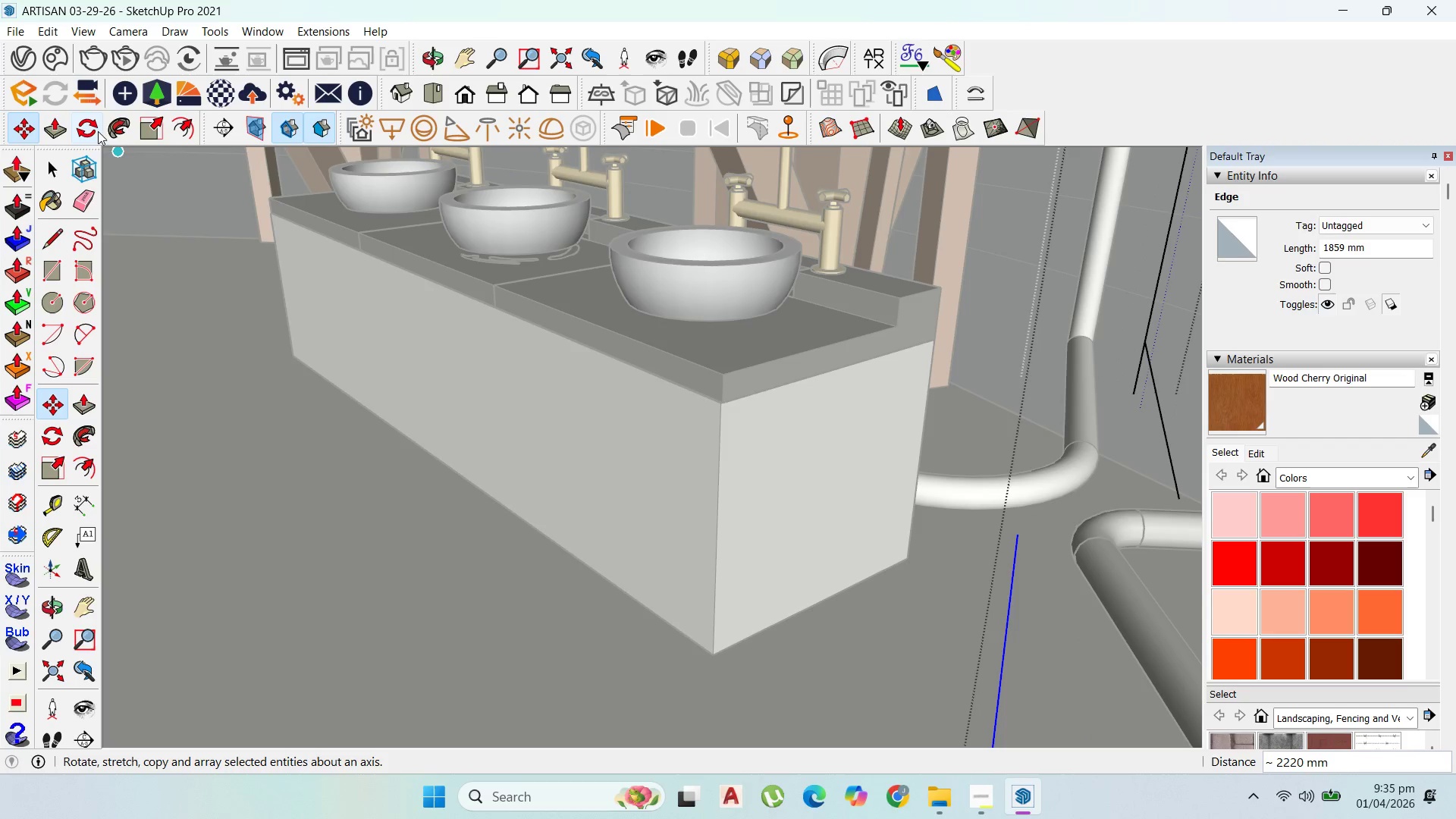 
left_click([91, 121])
 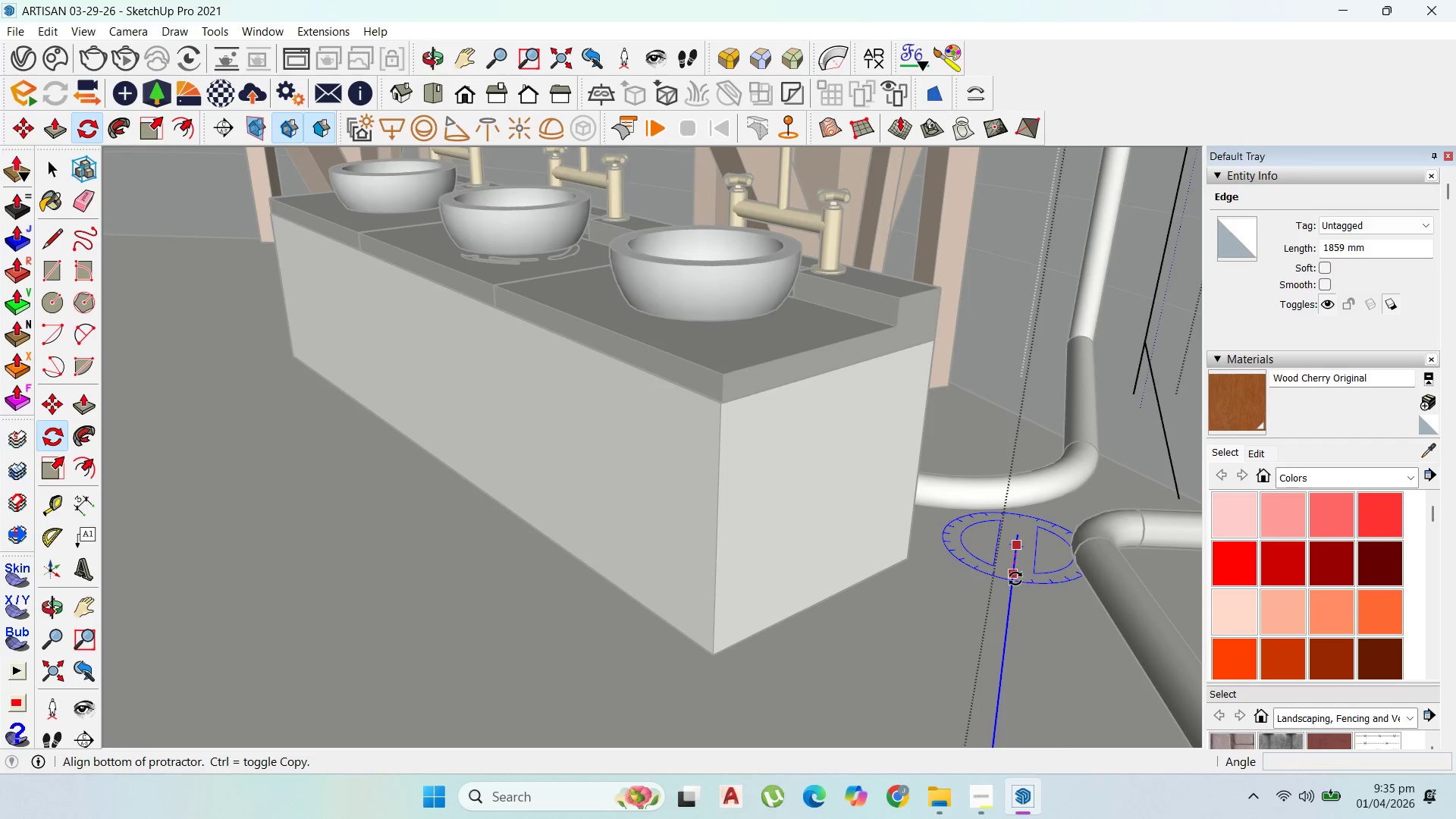 
left_click([1009, 597])
 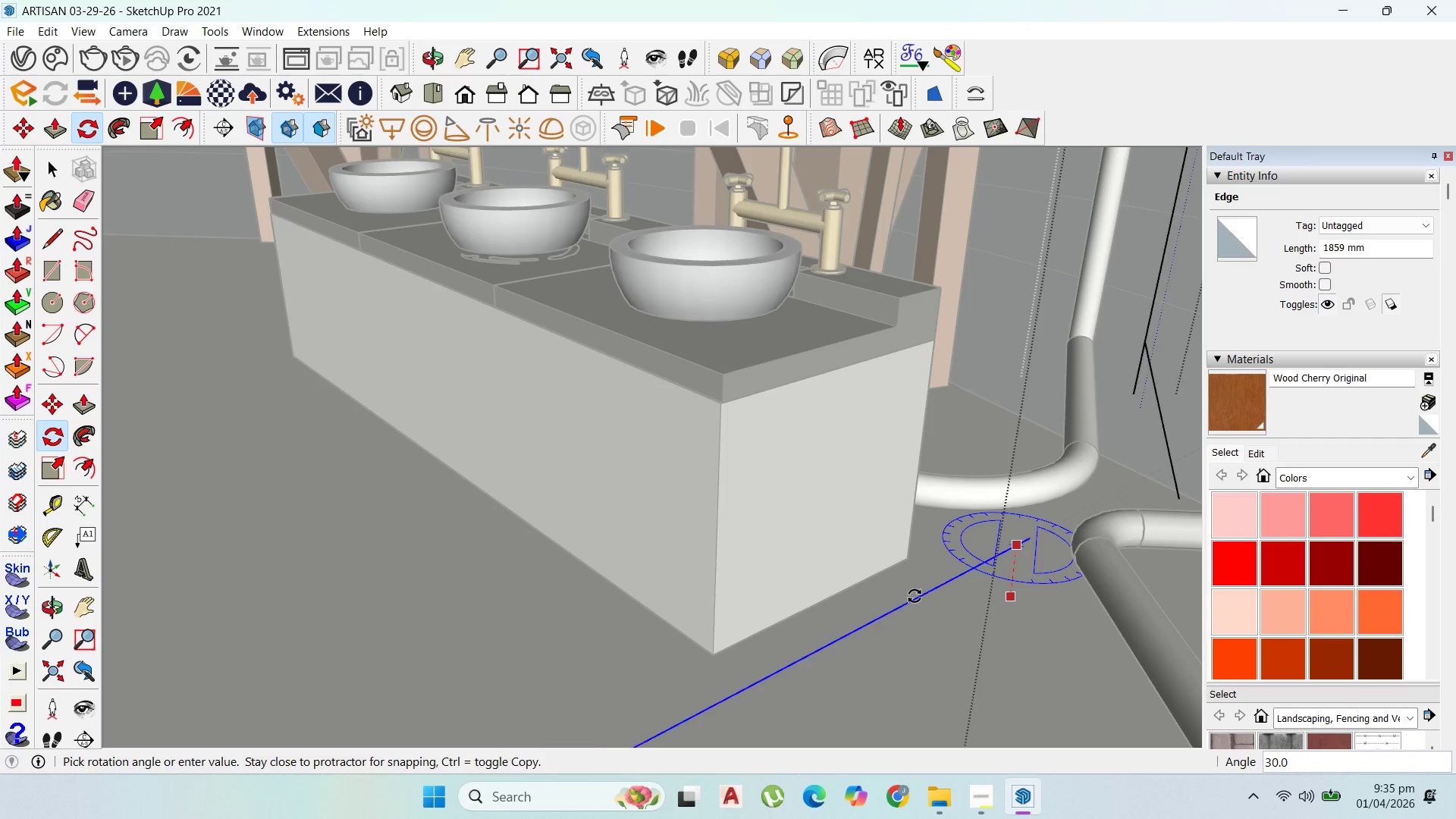 
left_click([915, 596])
 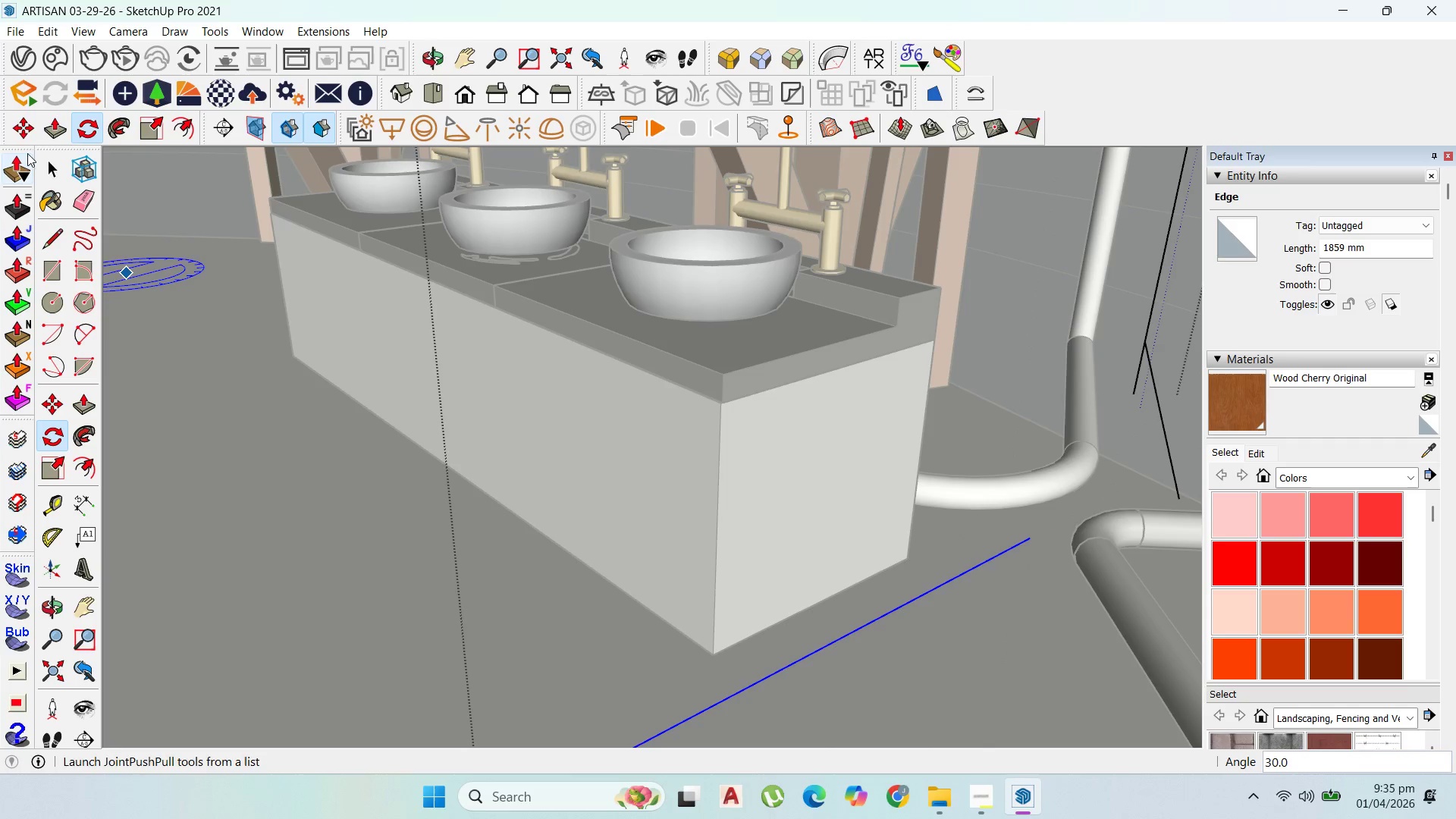 
left_click([24, 126])
 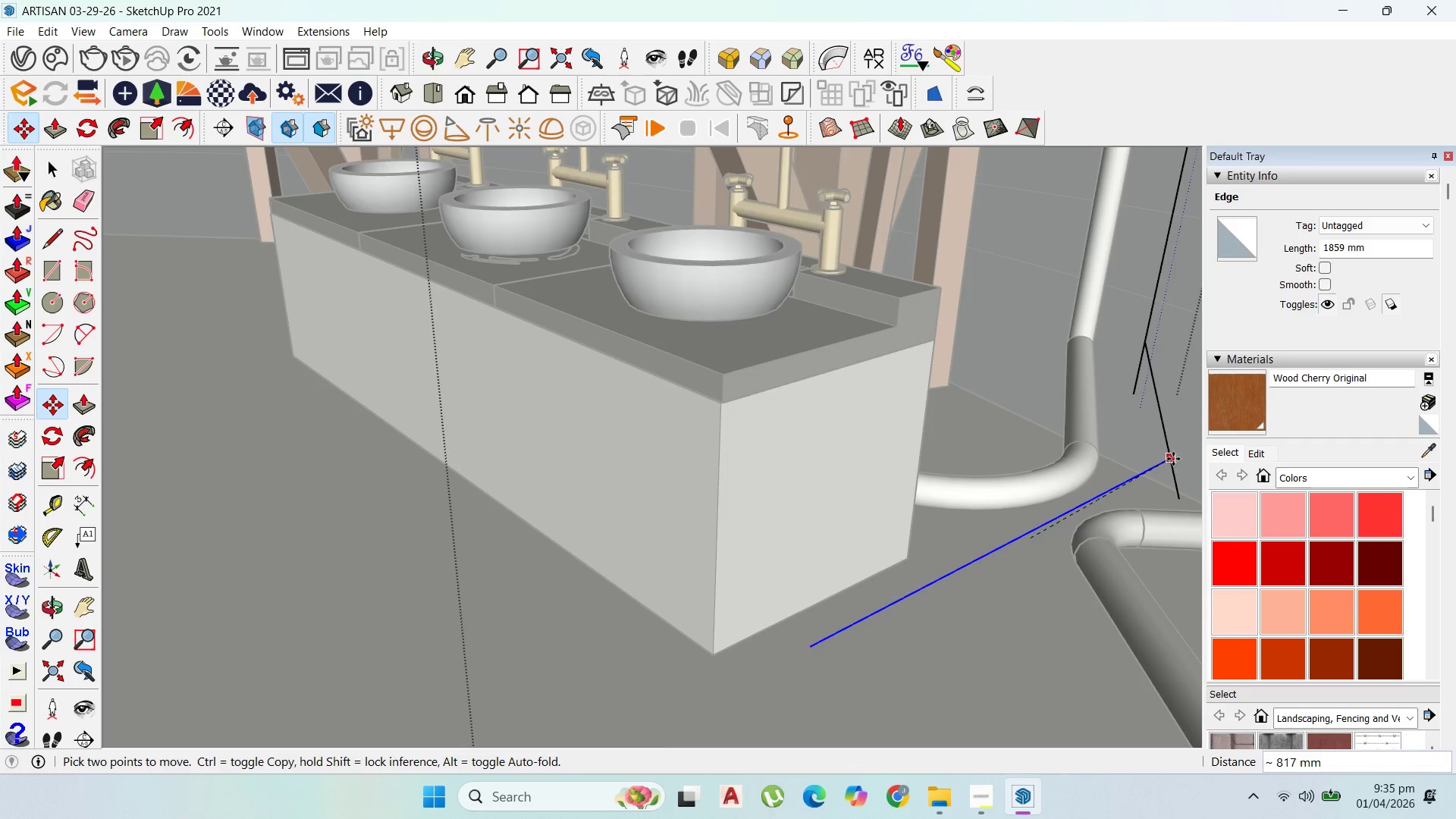 
scroll: coordinate [924, 535], scroll_direction: up, amount: 1.0
 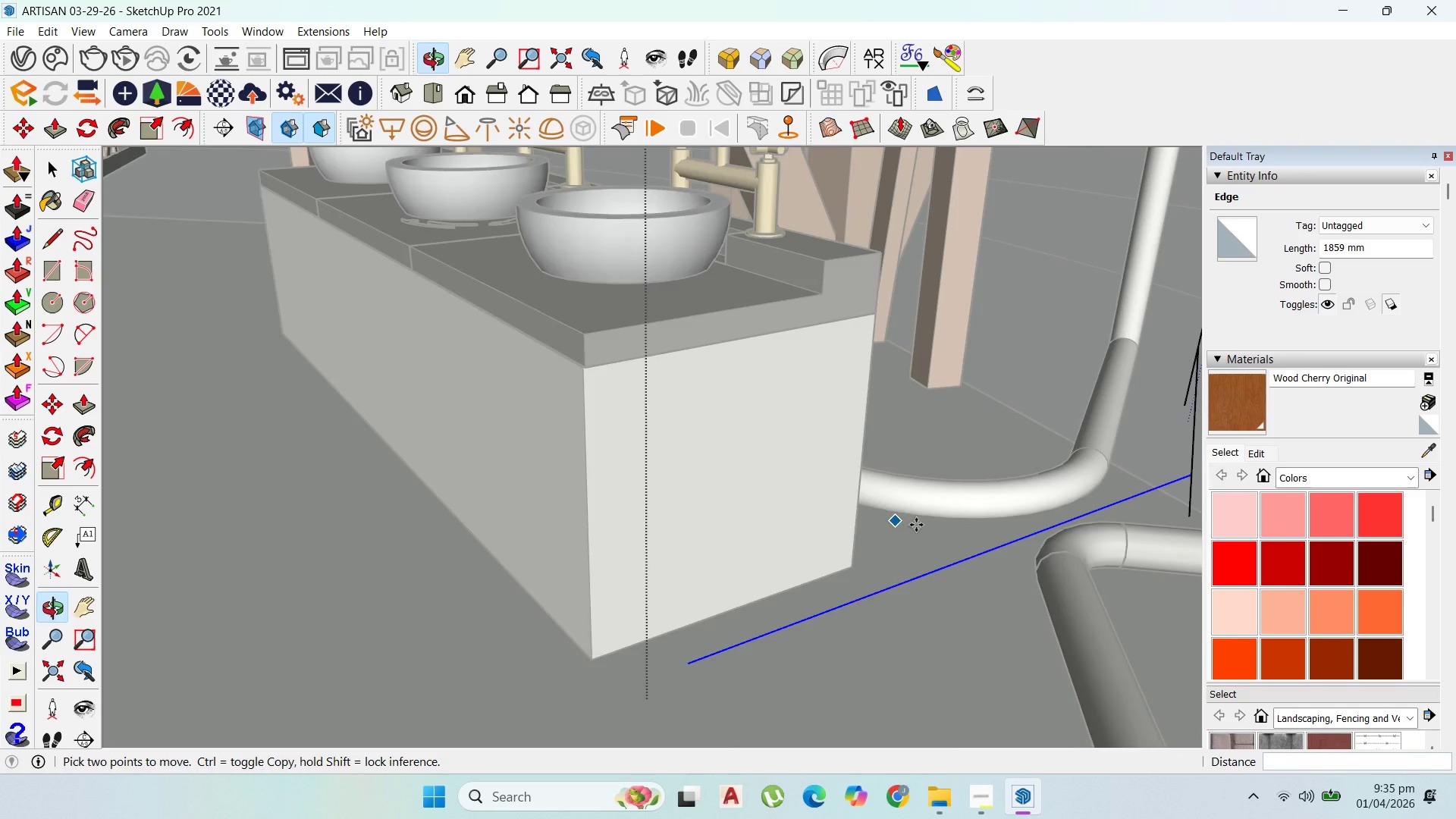 
scroll: coordinate [841, 566], scroll_direction: down, amount: 12.0
 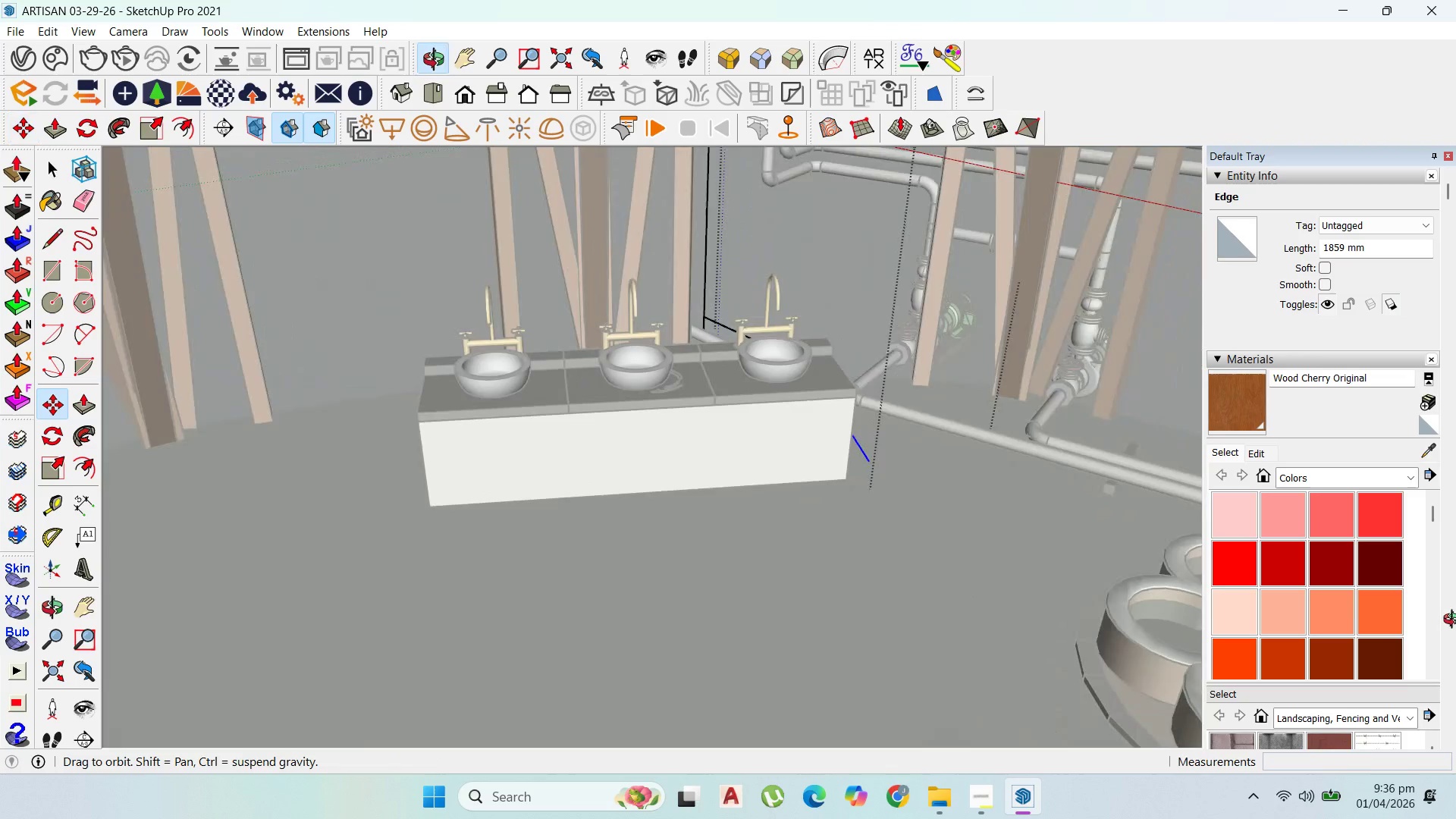 
scroll: coordinate [960, 558], scroll_direction: up, amount: 4.0
 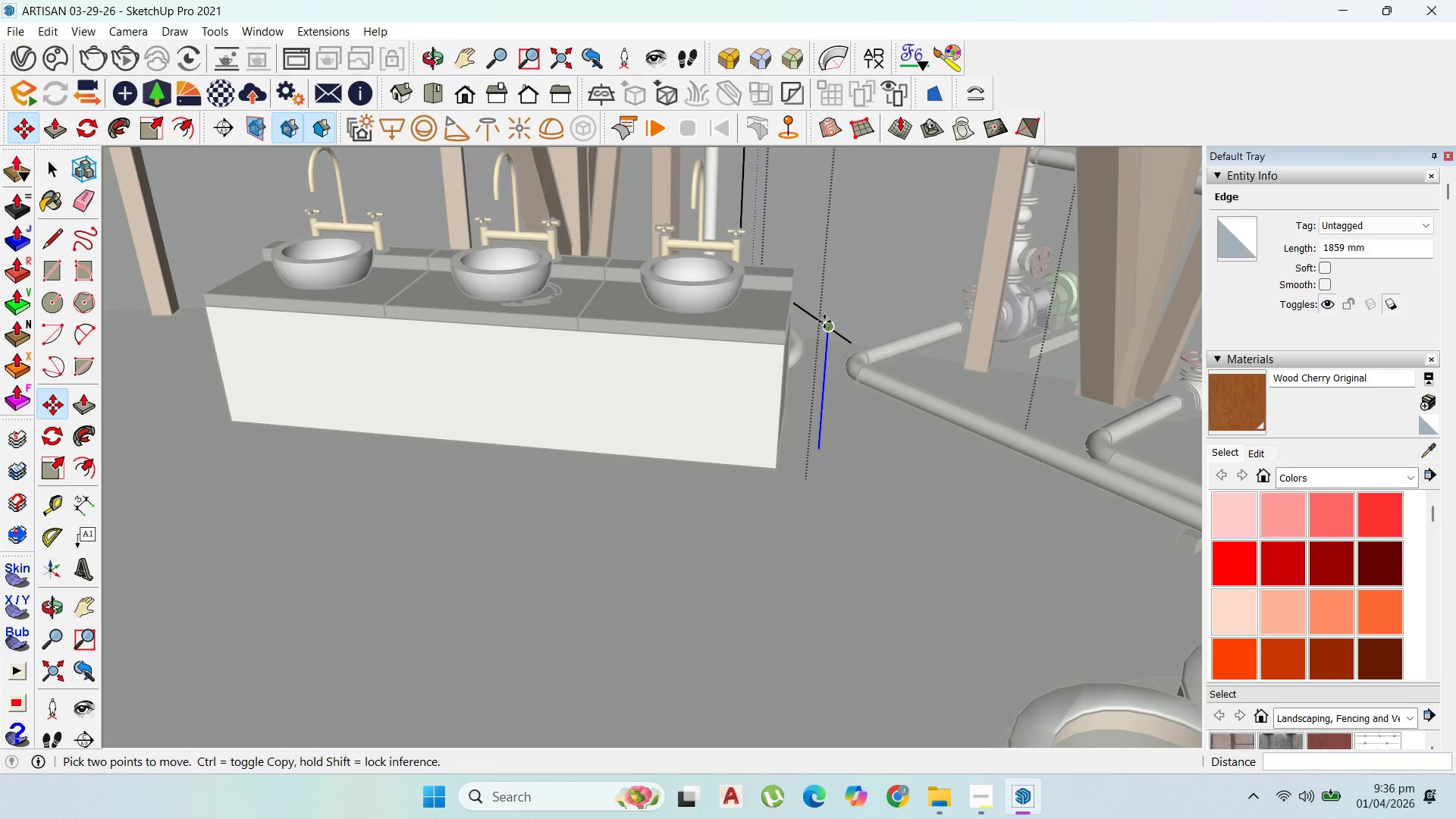 
left_click([827, 319])
 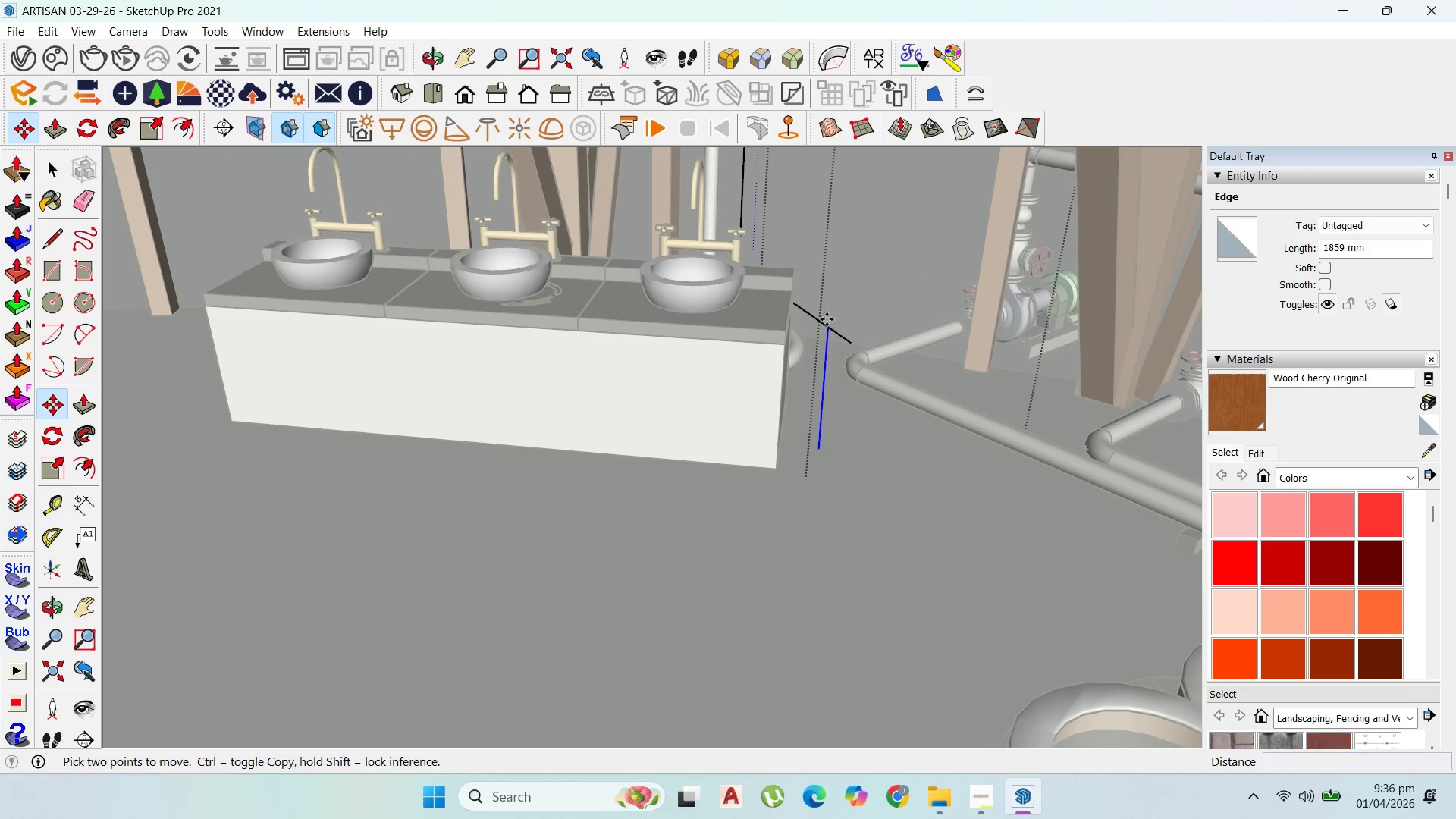 
key(Control+ControlLeft)
 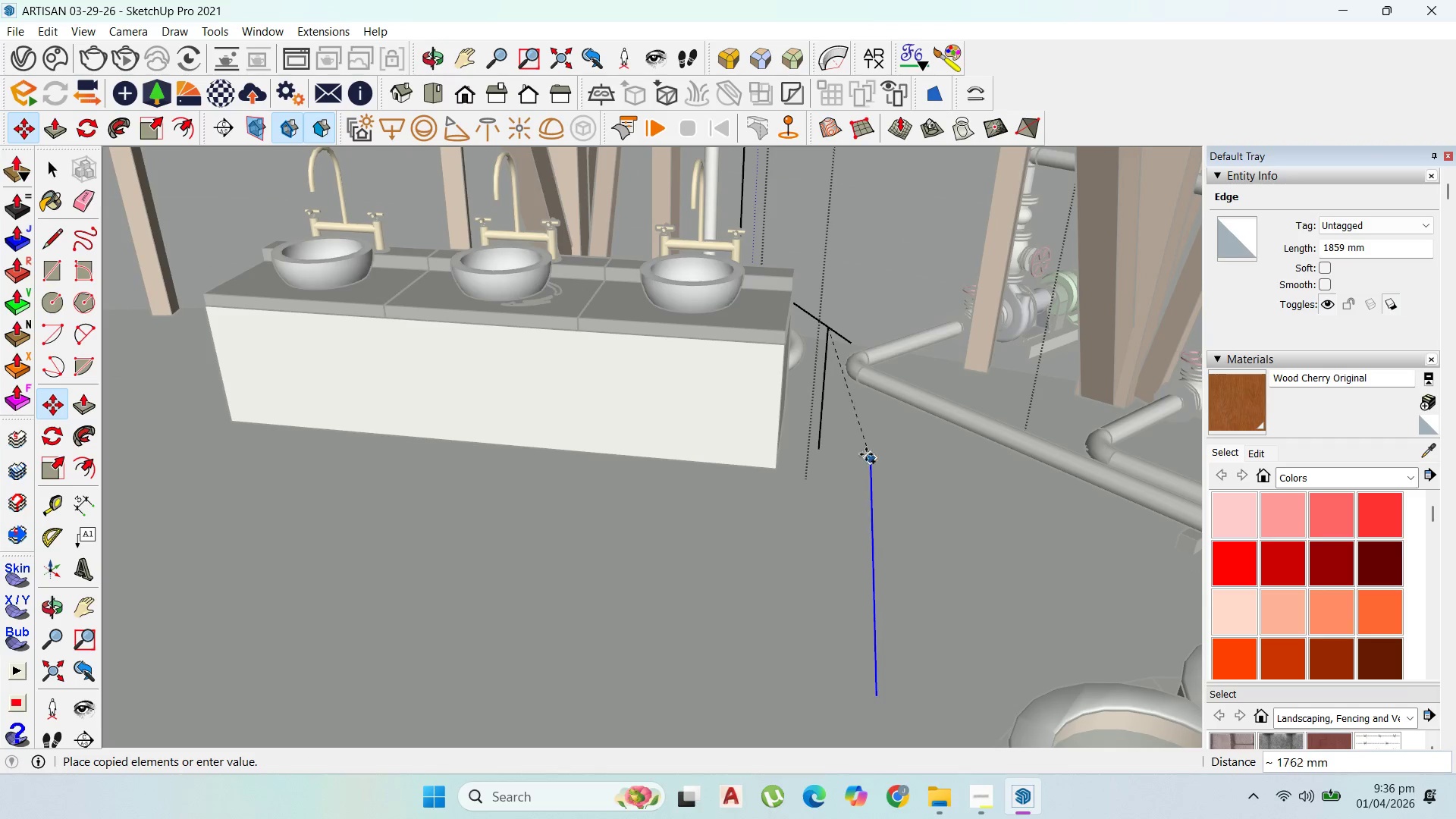 
left_click([866, 447])
 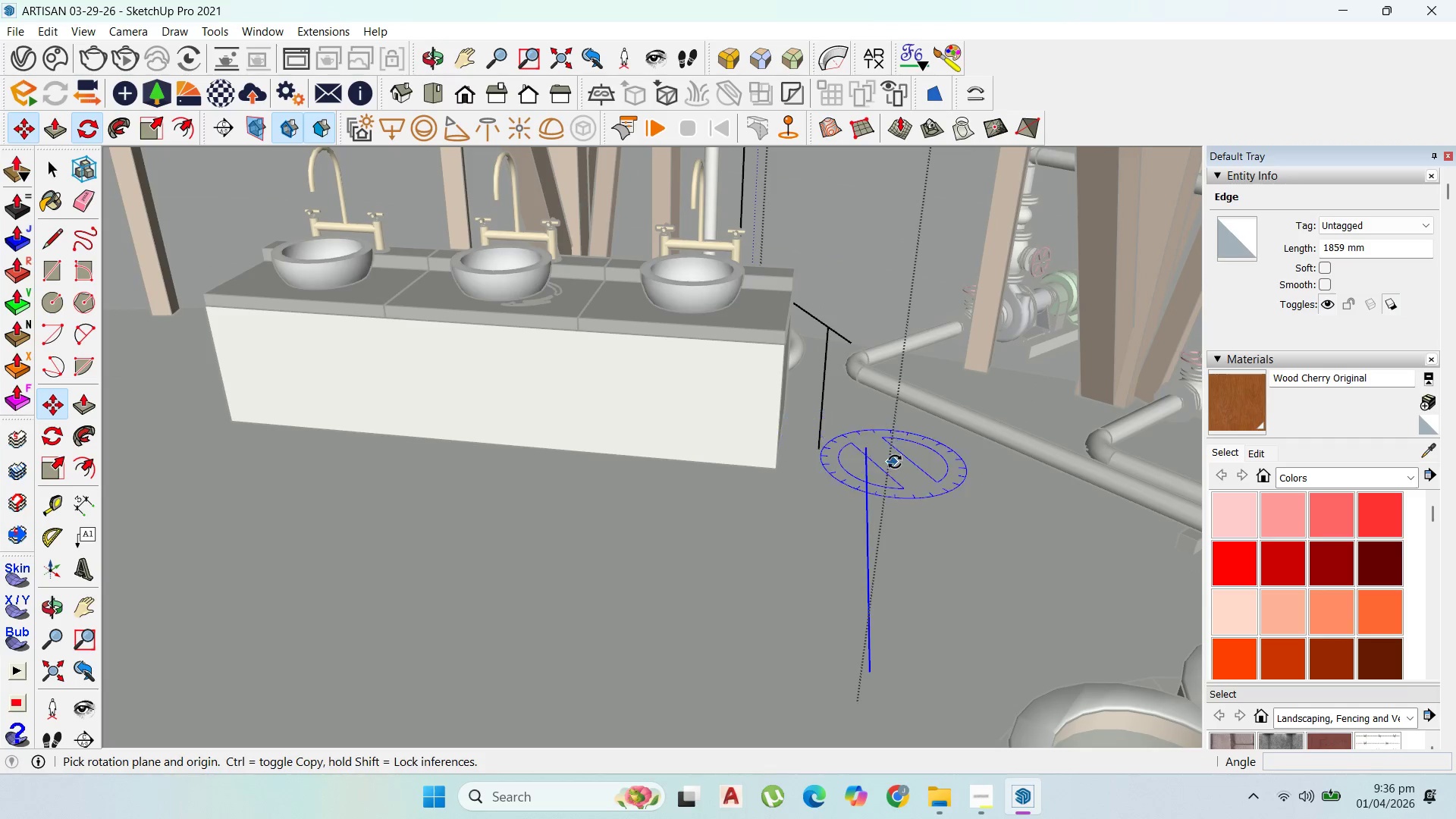 
left_click([868, 449])
 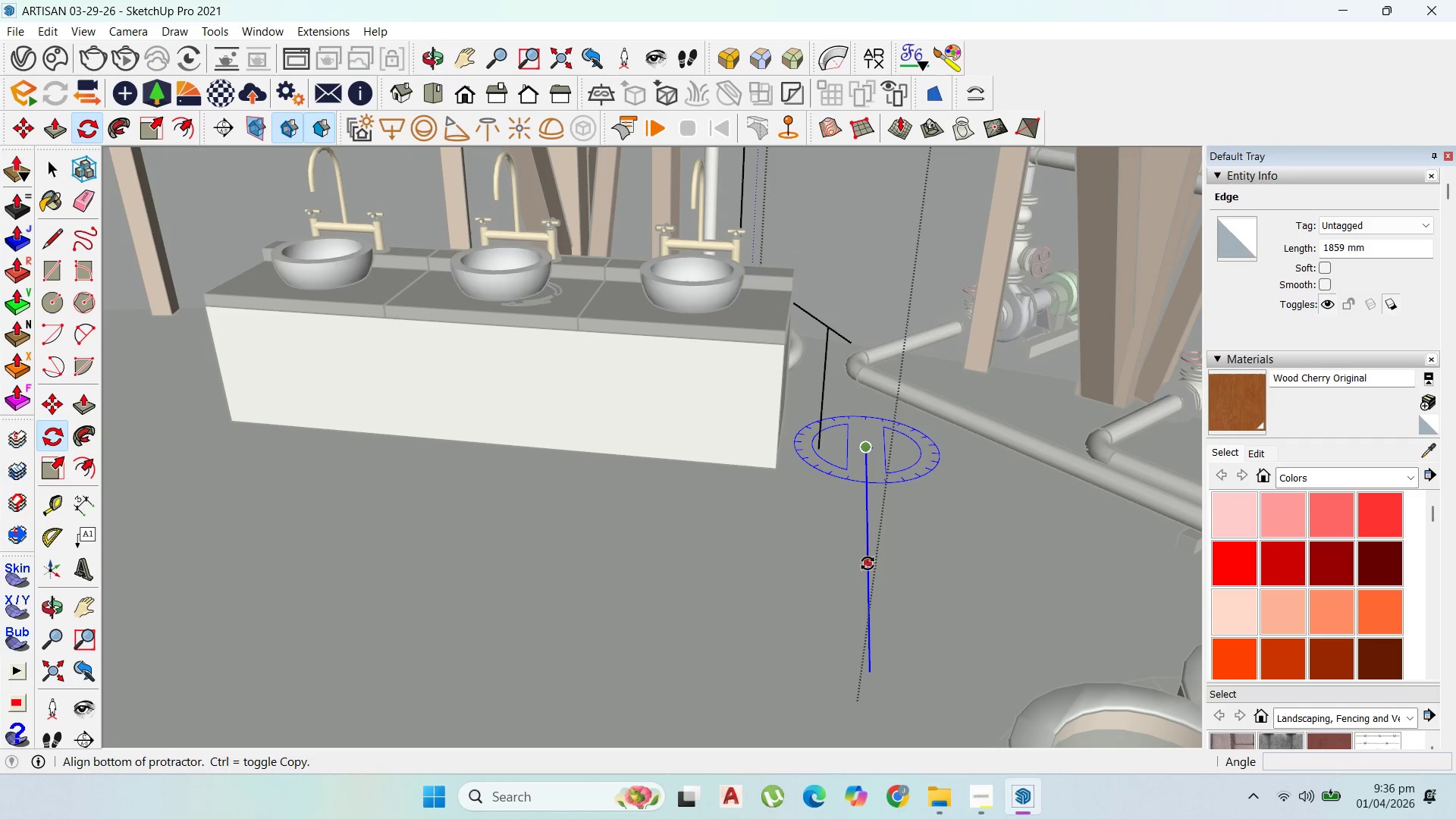 
left_click_drag(start_coordinate=[867, 563], to_coordinate=[905, 573])
 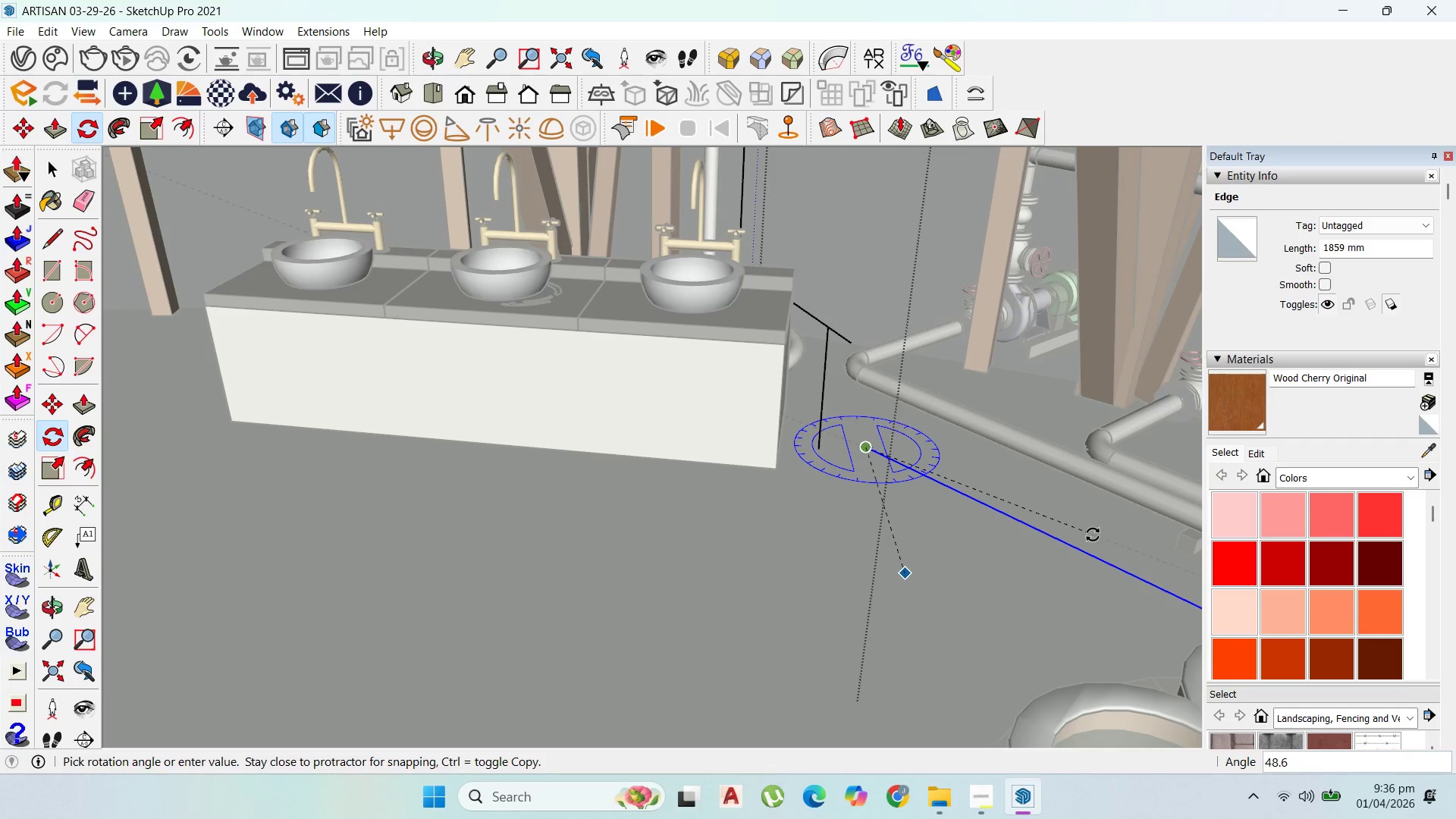 
left_click([1093, 537])
 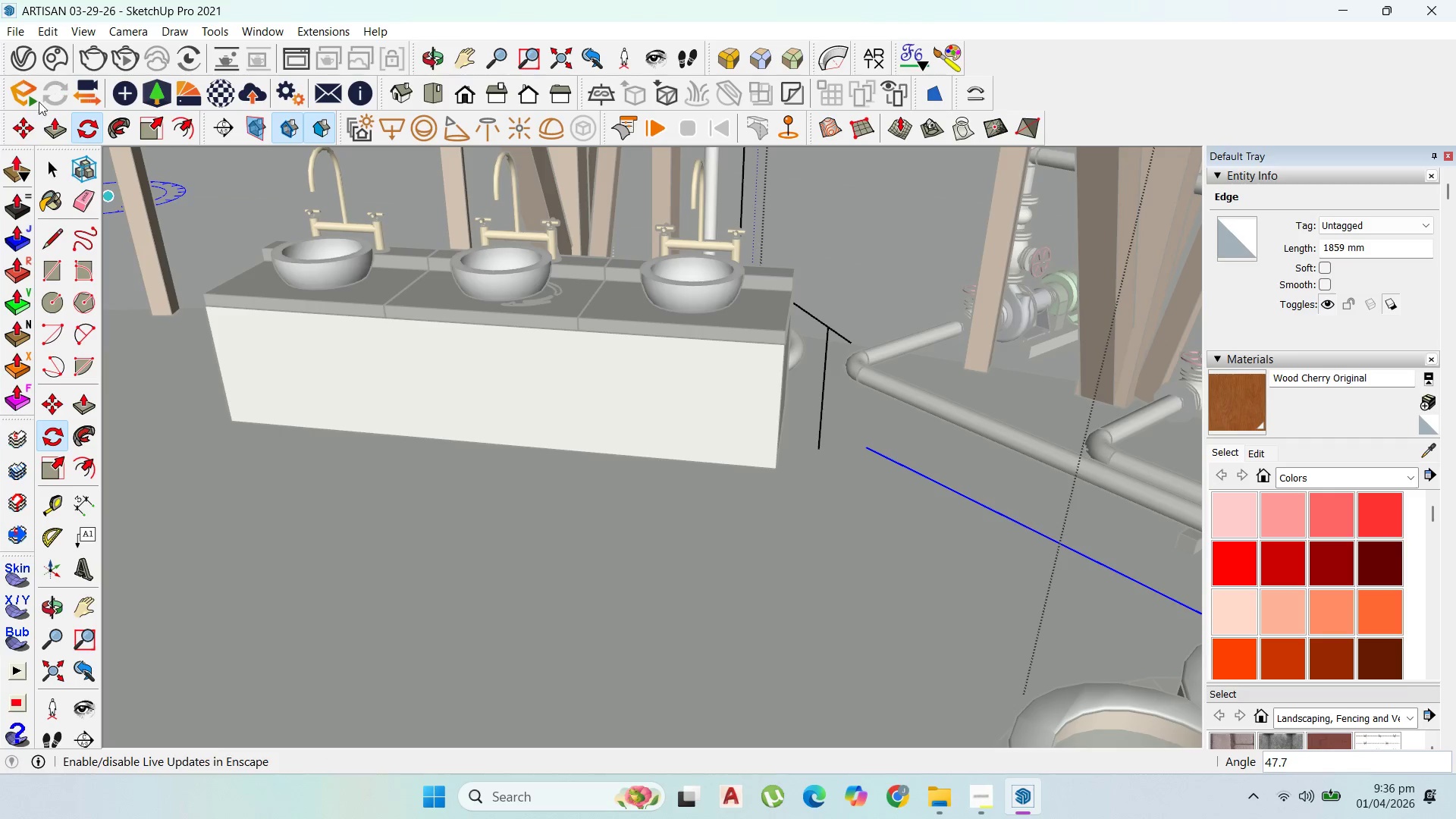 
left_click_drag(start_coordinate=[23, 126], to_coordinate=[28, 127])
 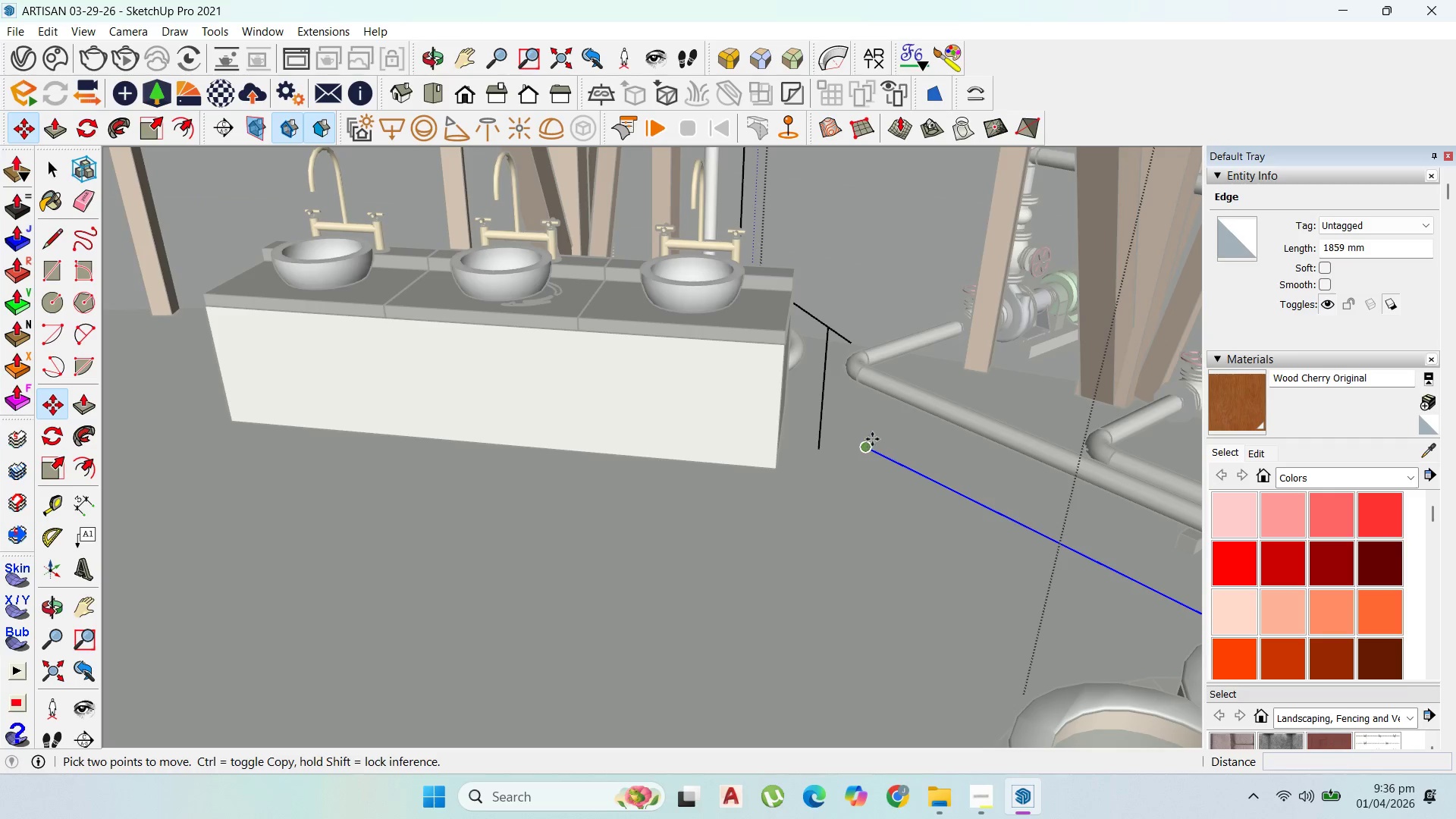 
left_click([861, 440])
 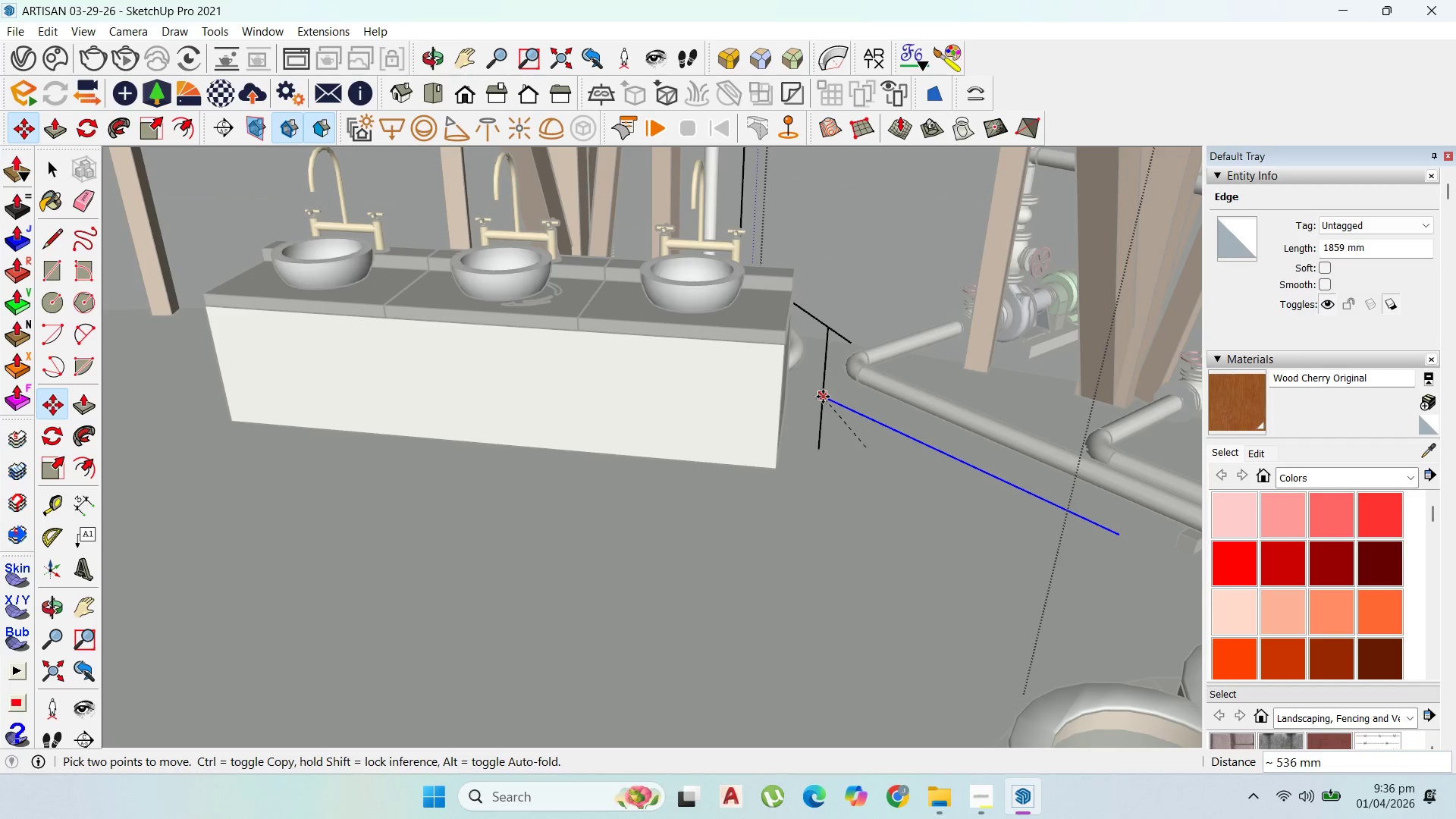 
left_click([822, 397])
 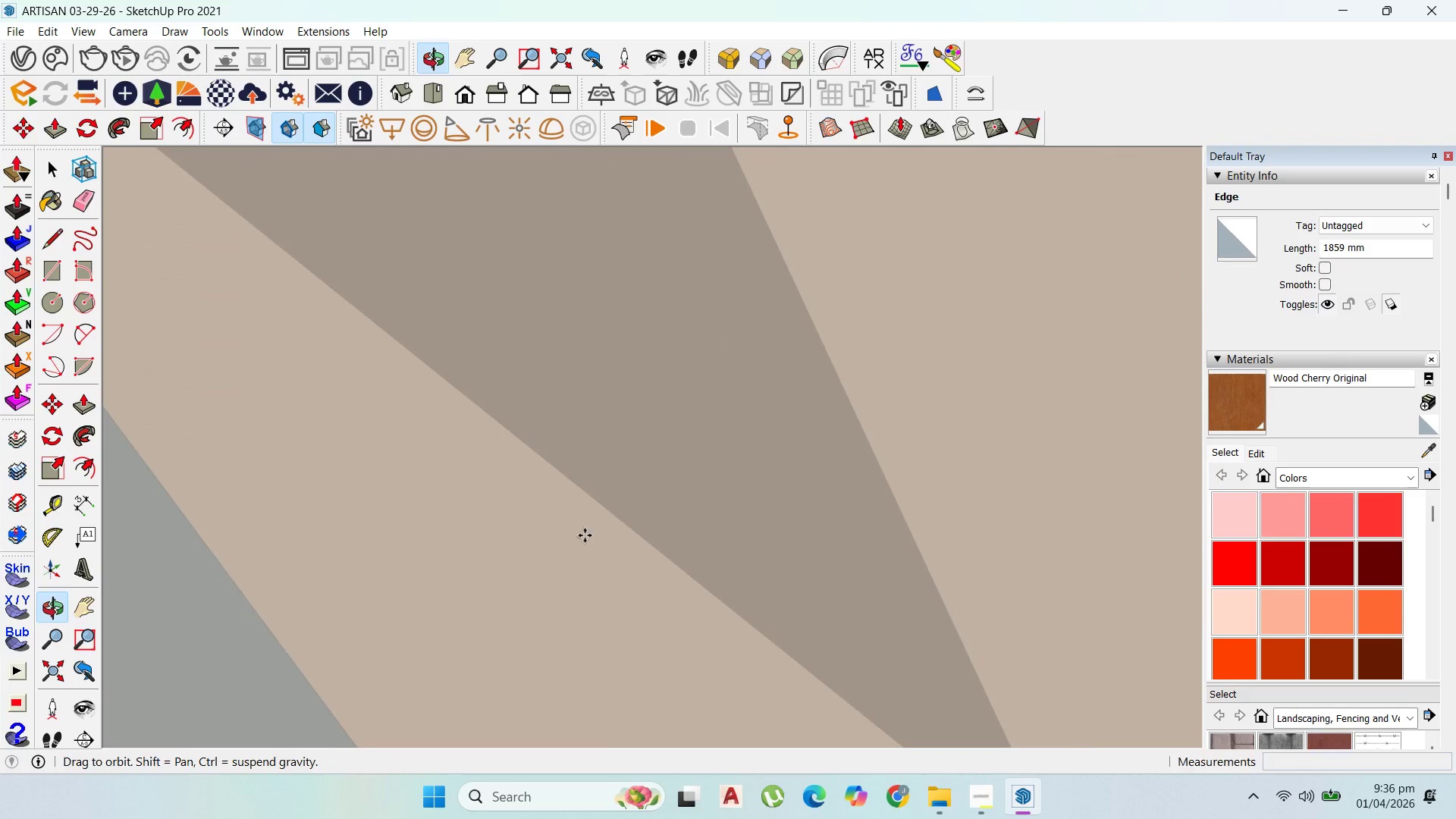 
scroll: coordinate [742, 591], scroll_direction: up, amount: 17.0
 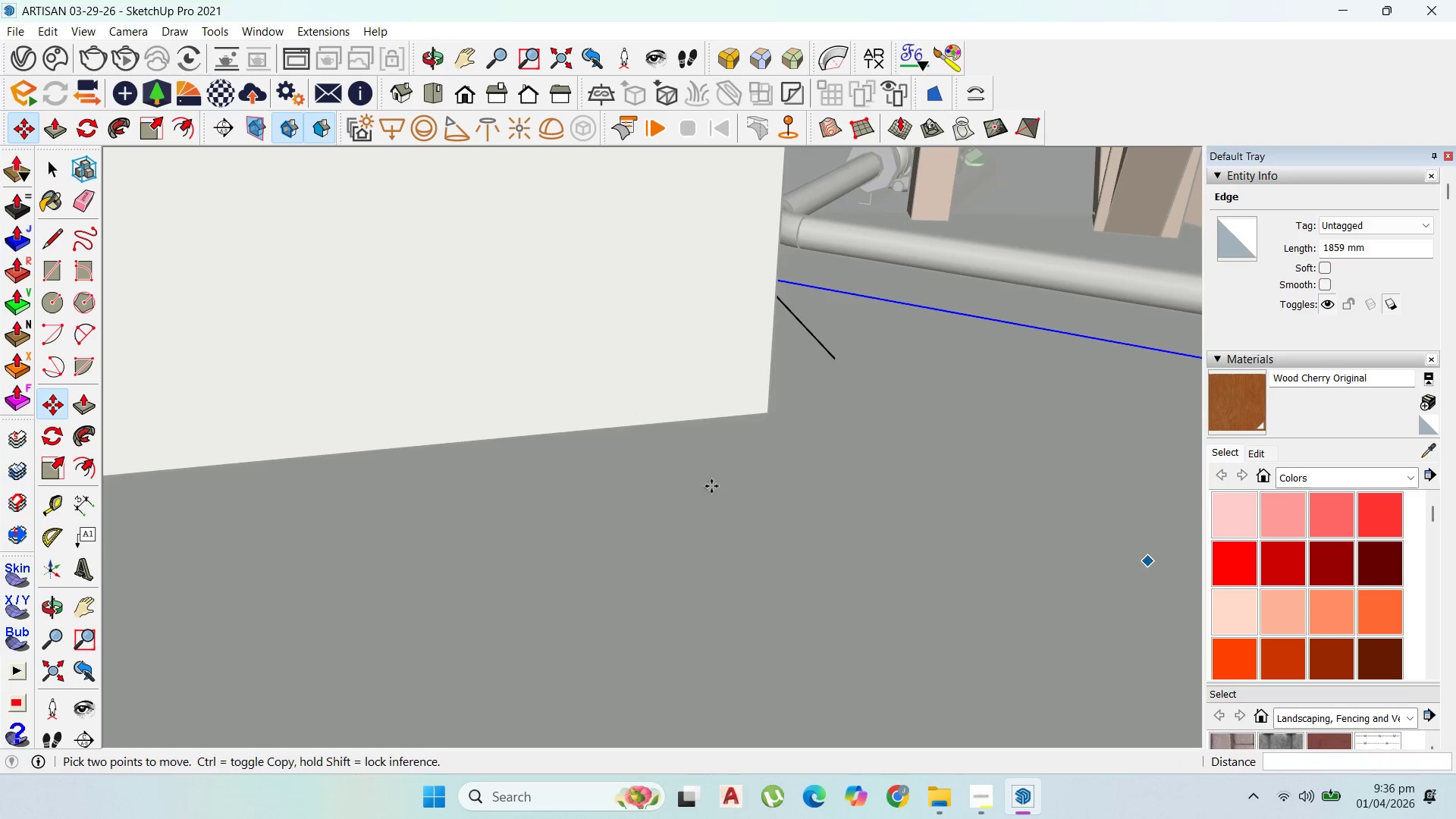 
scroll: coordinate [394, 385], scroll_direction: down, amount: 16.0
 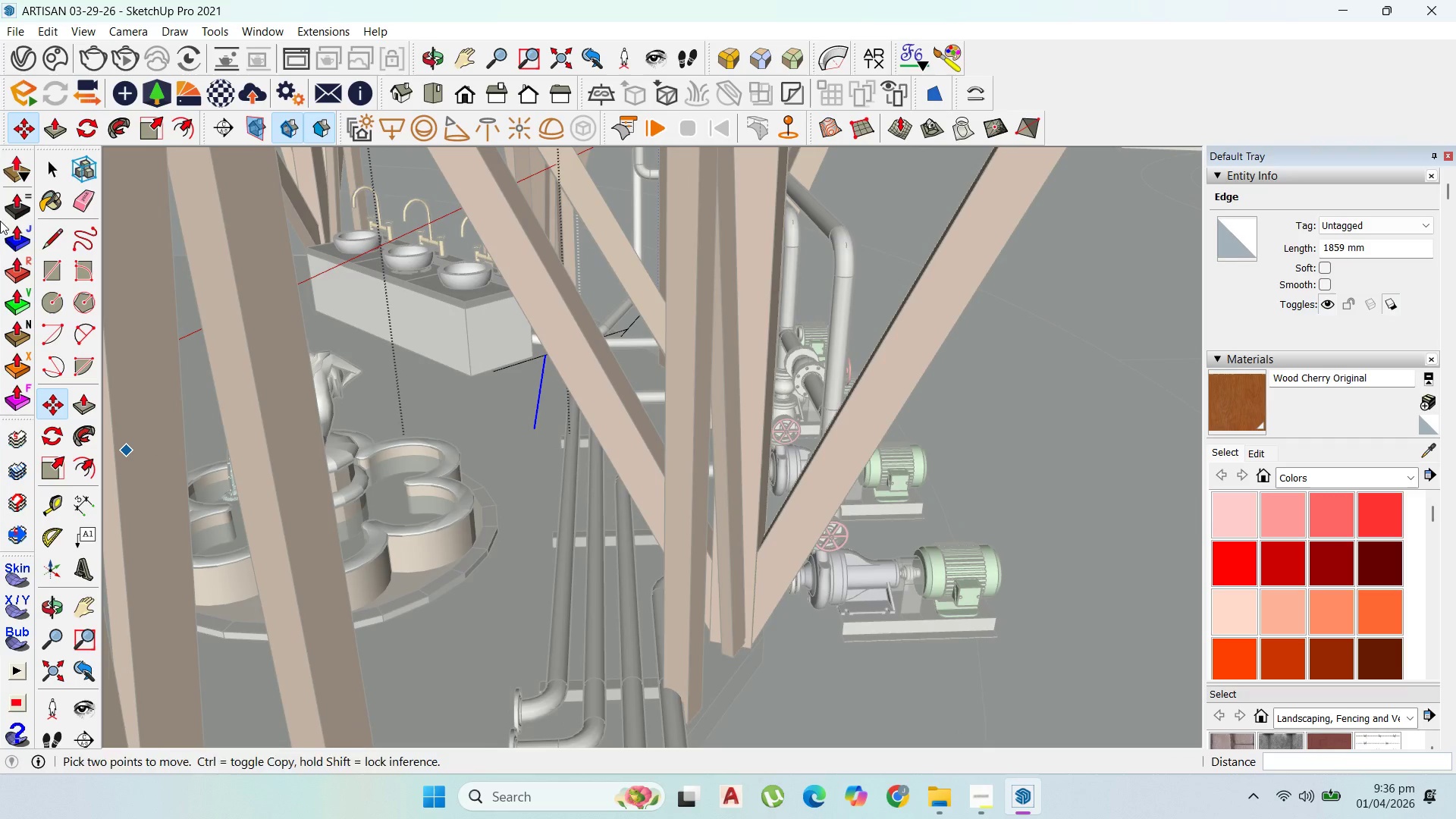 
left_click_drag(start_coordinate=[42, 246], to_coordinate=[46, 246])
 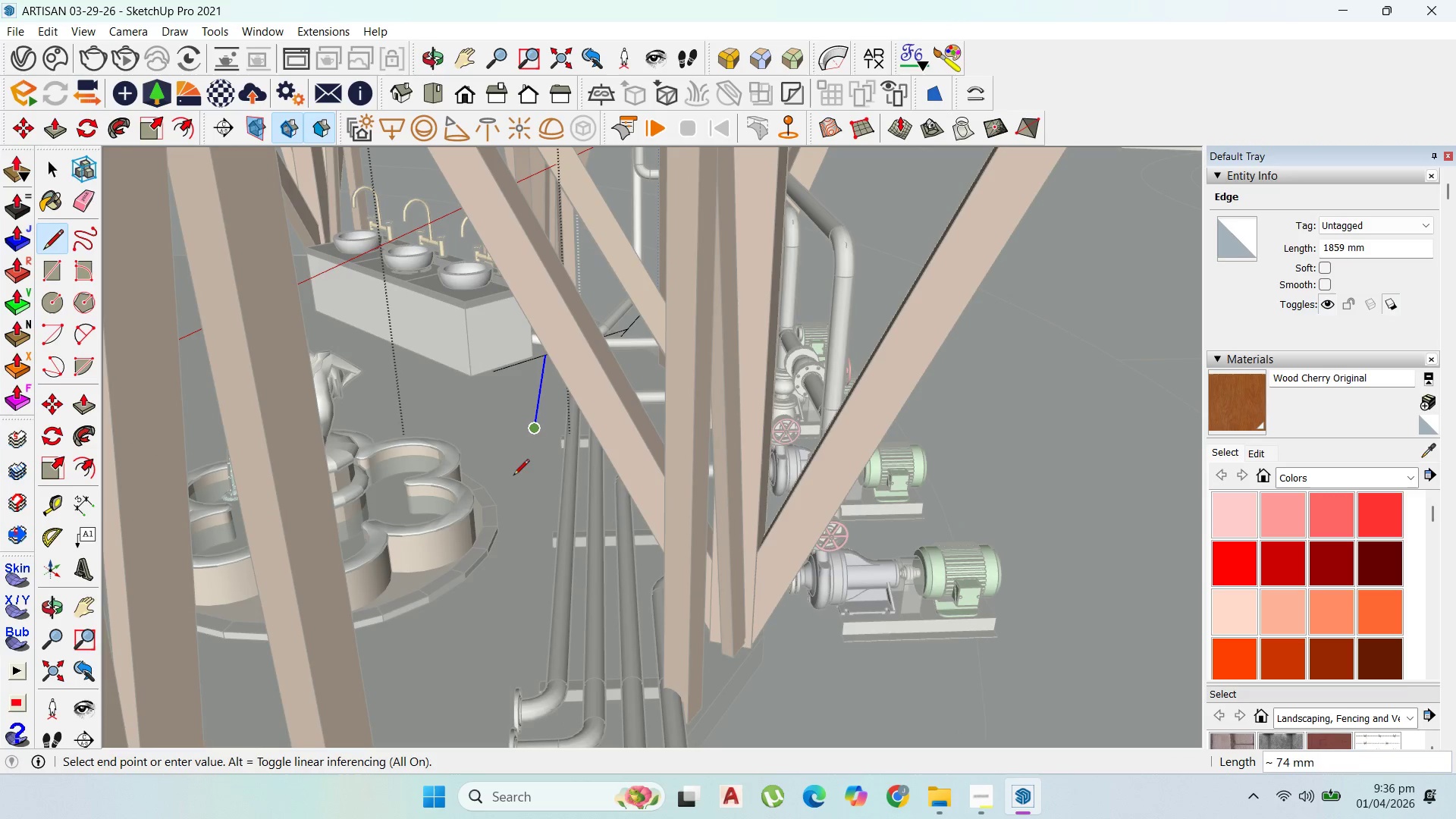 
hold_key(key=ShiftLeft, duration=1.42)
 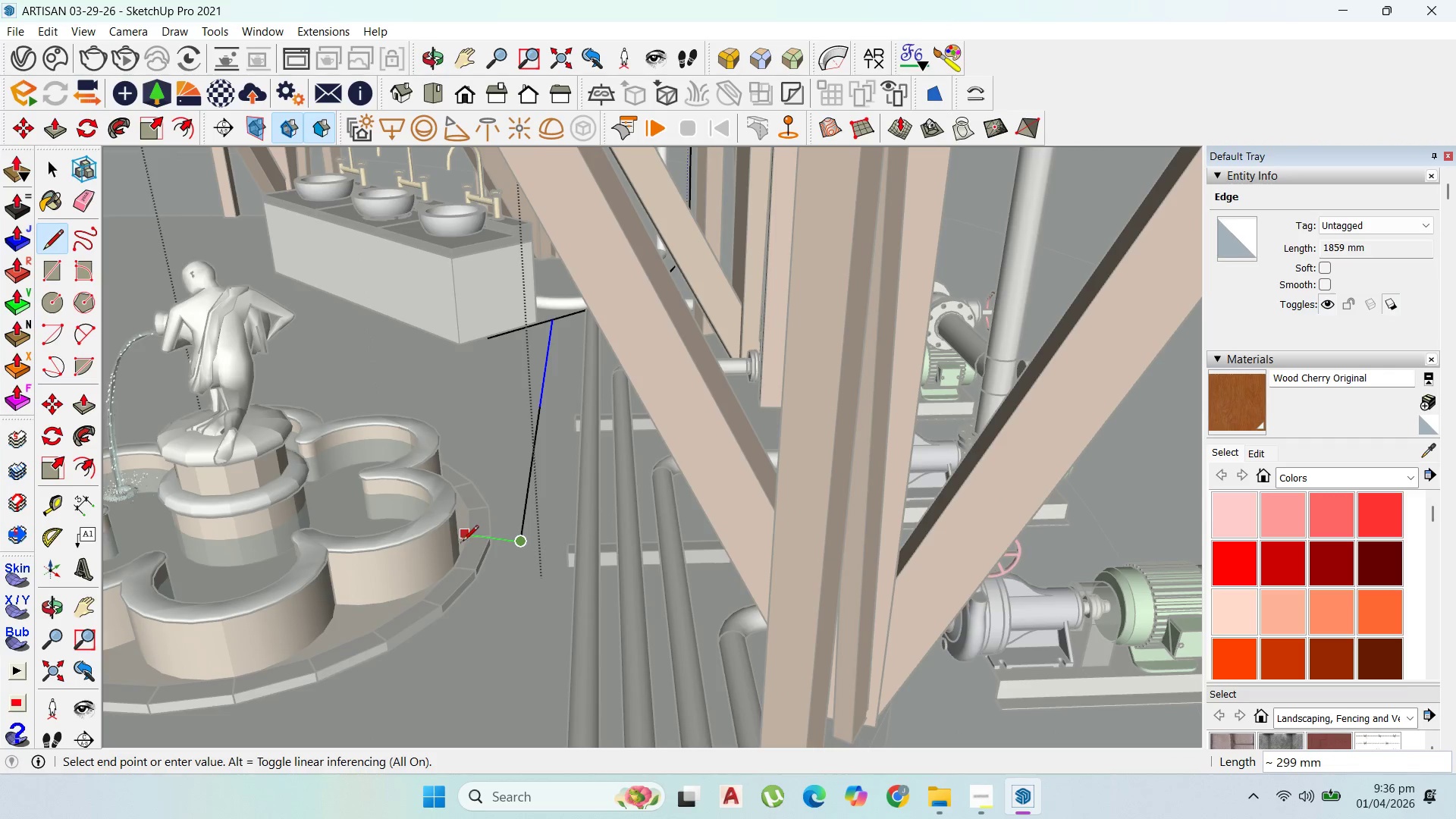 
scroll: coordinate [519, 510], scroll_direction: up, amount: 3.0
 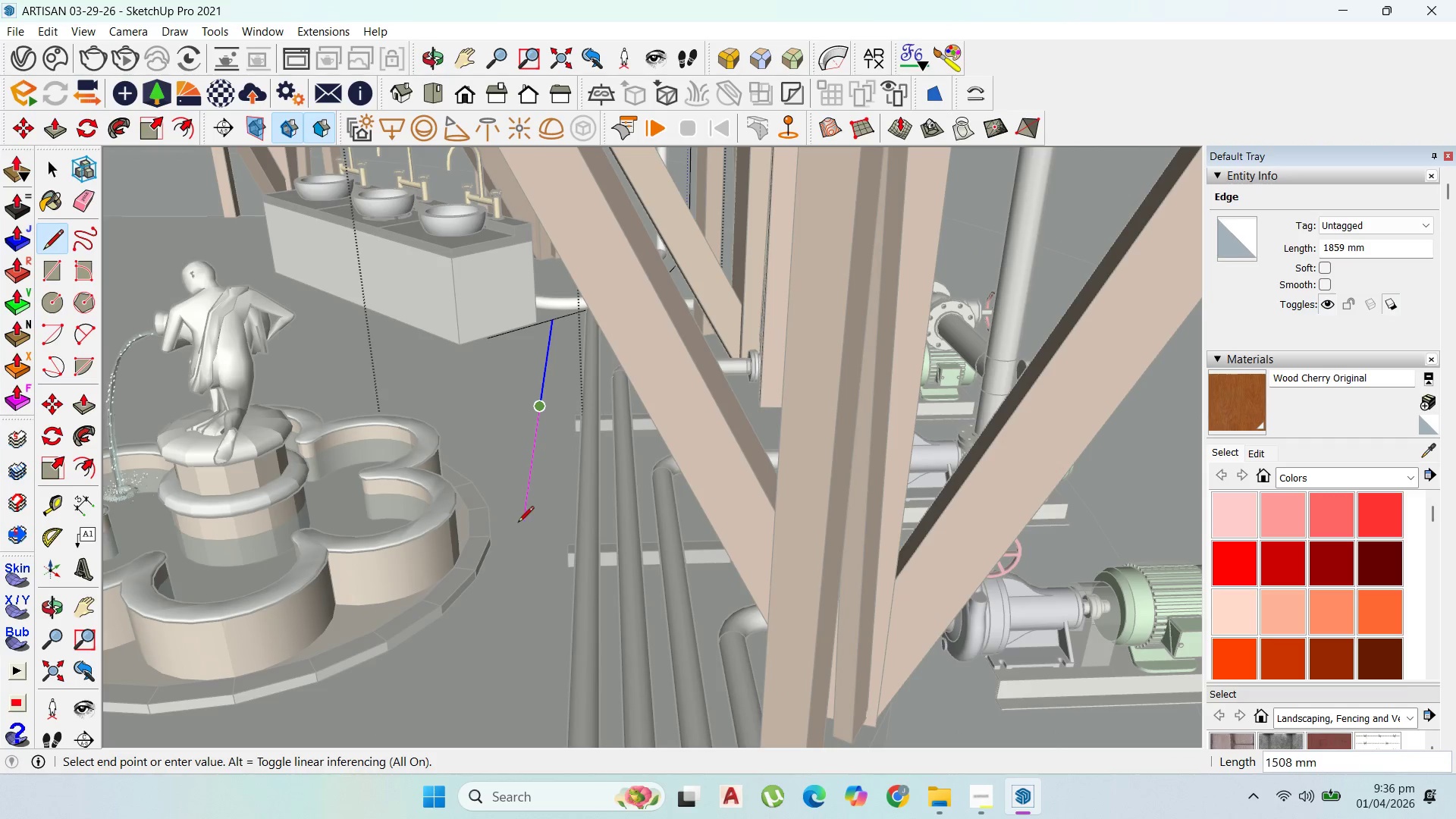 
left_click([516, 541])
 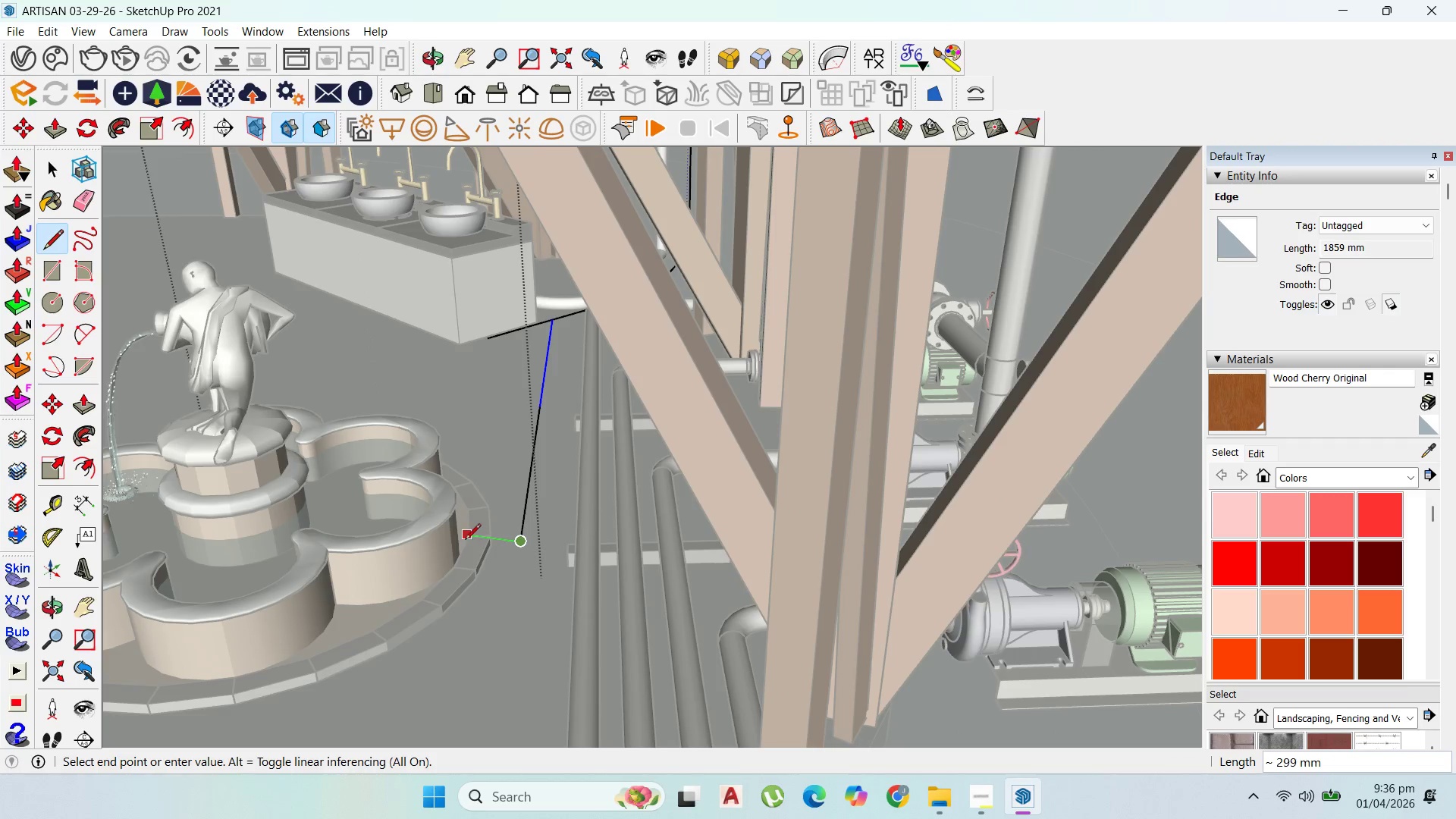 
scroll: coordinate [476, 482], scroll_direction: up, amount: 6.0
 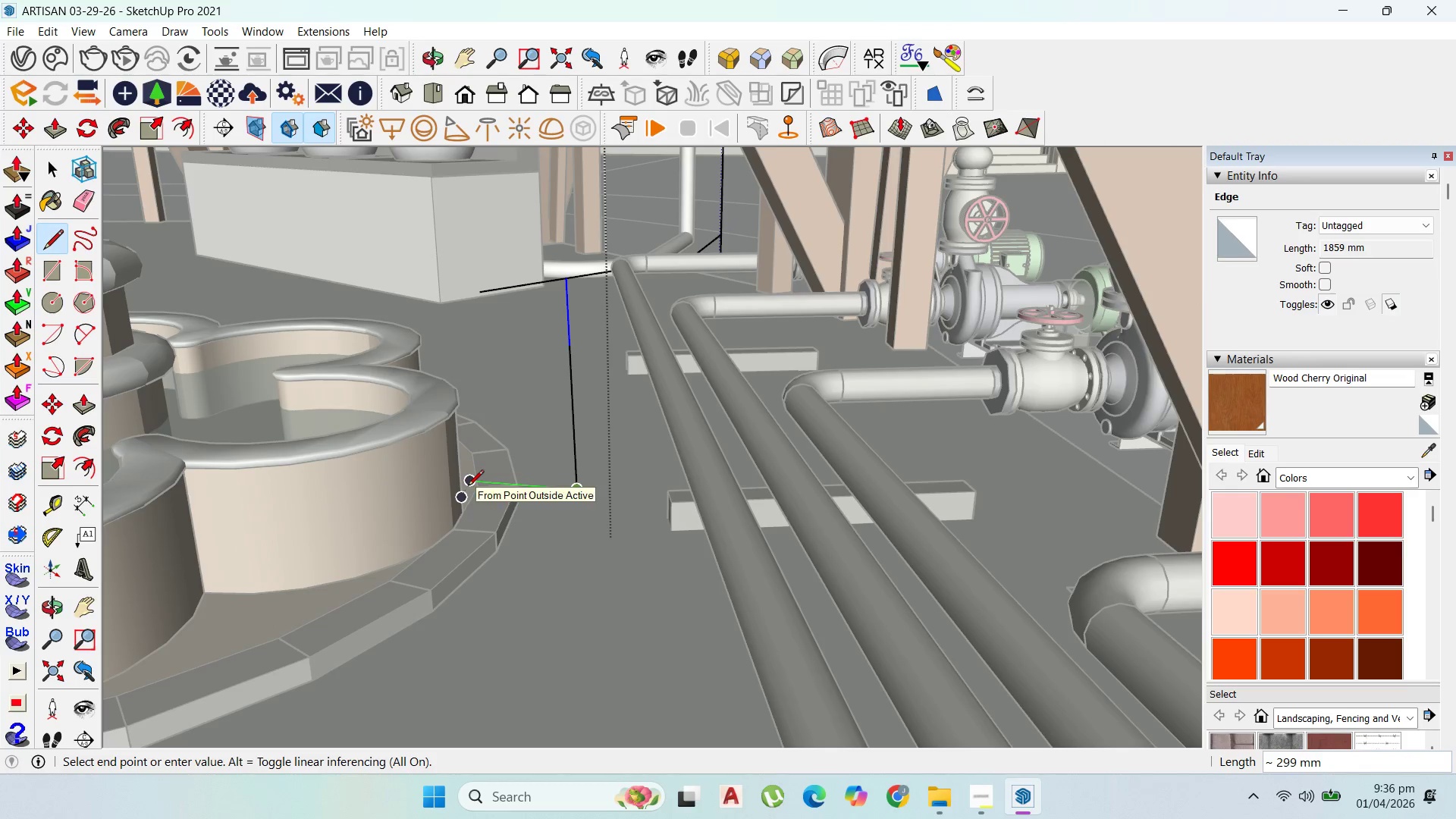 
hold_key(key=ShiftLeft, duration=1.5)
 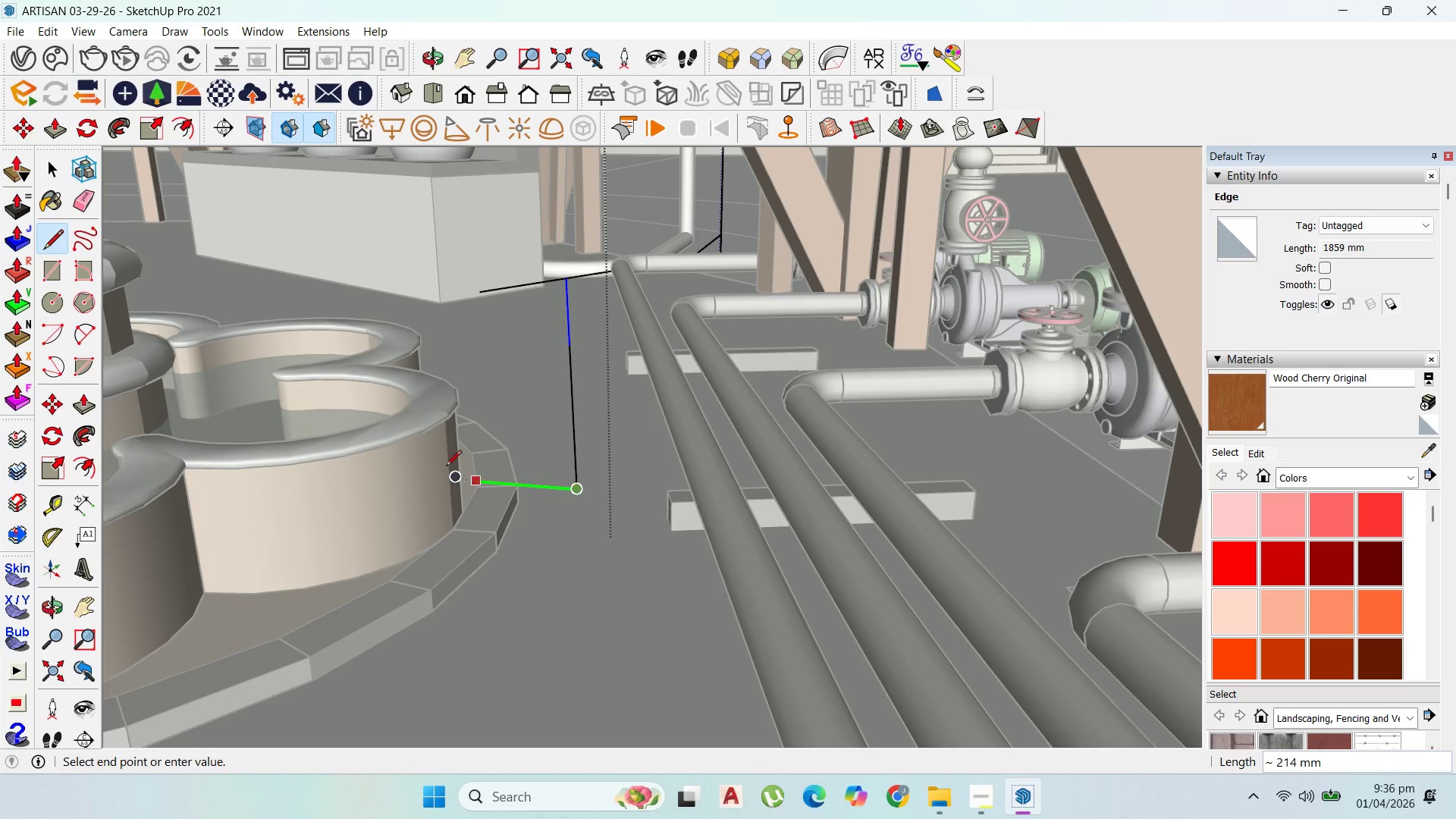 
hold_key(key=ShiftLeft, duration=1.52)
left_click([396, 412])
 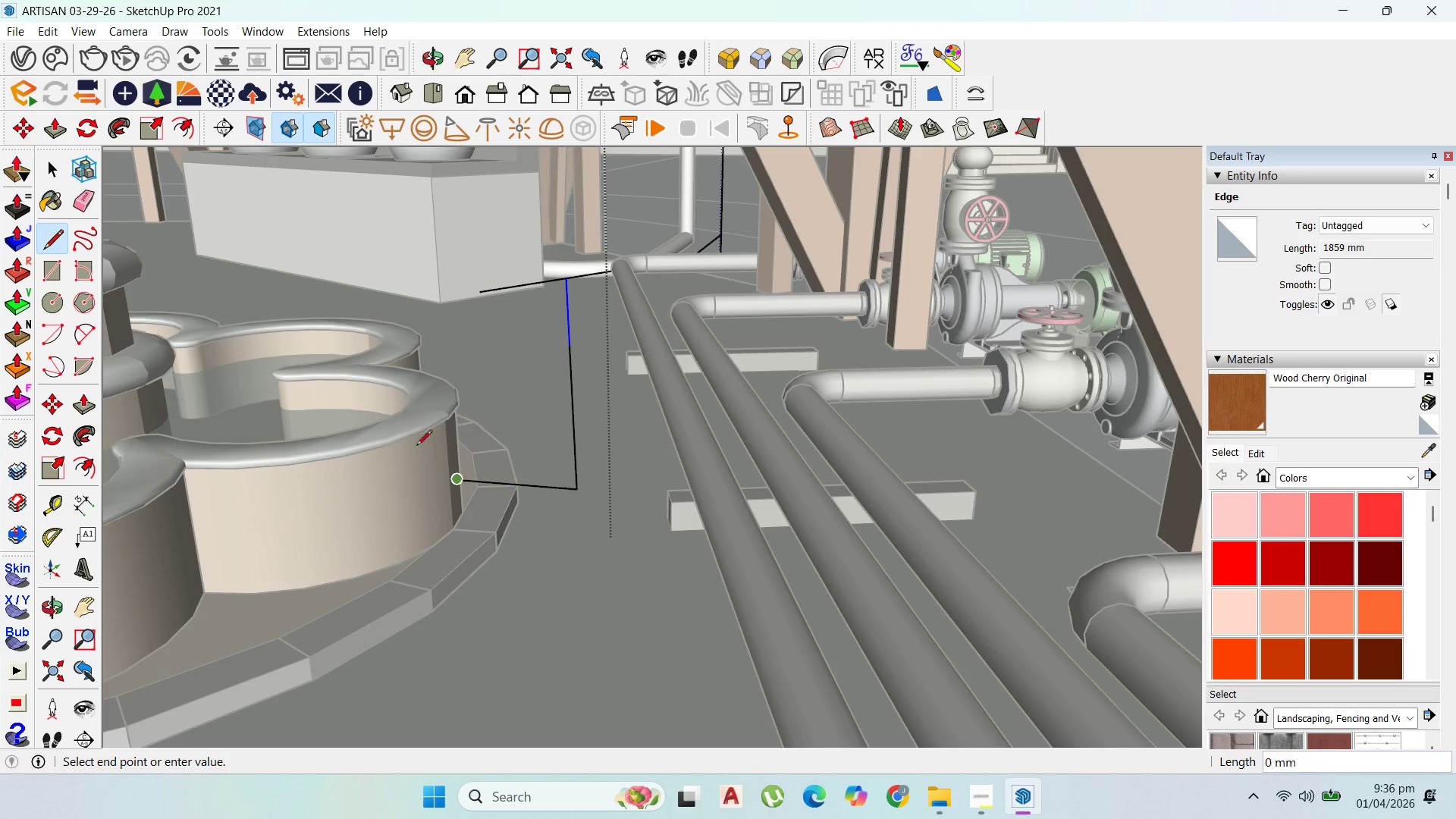 
key(Shift+ShiftLeft)
 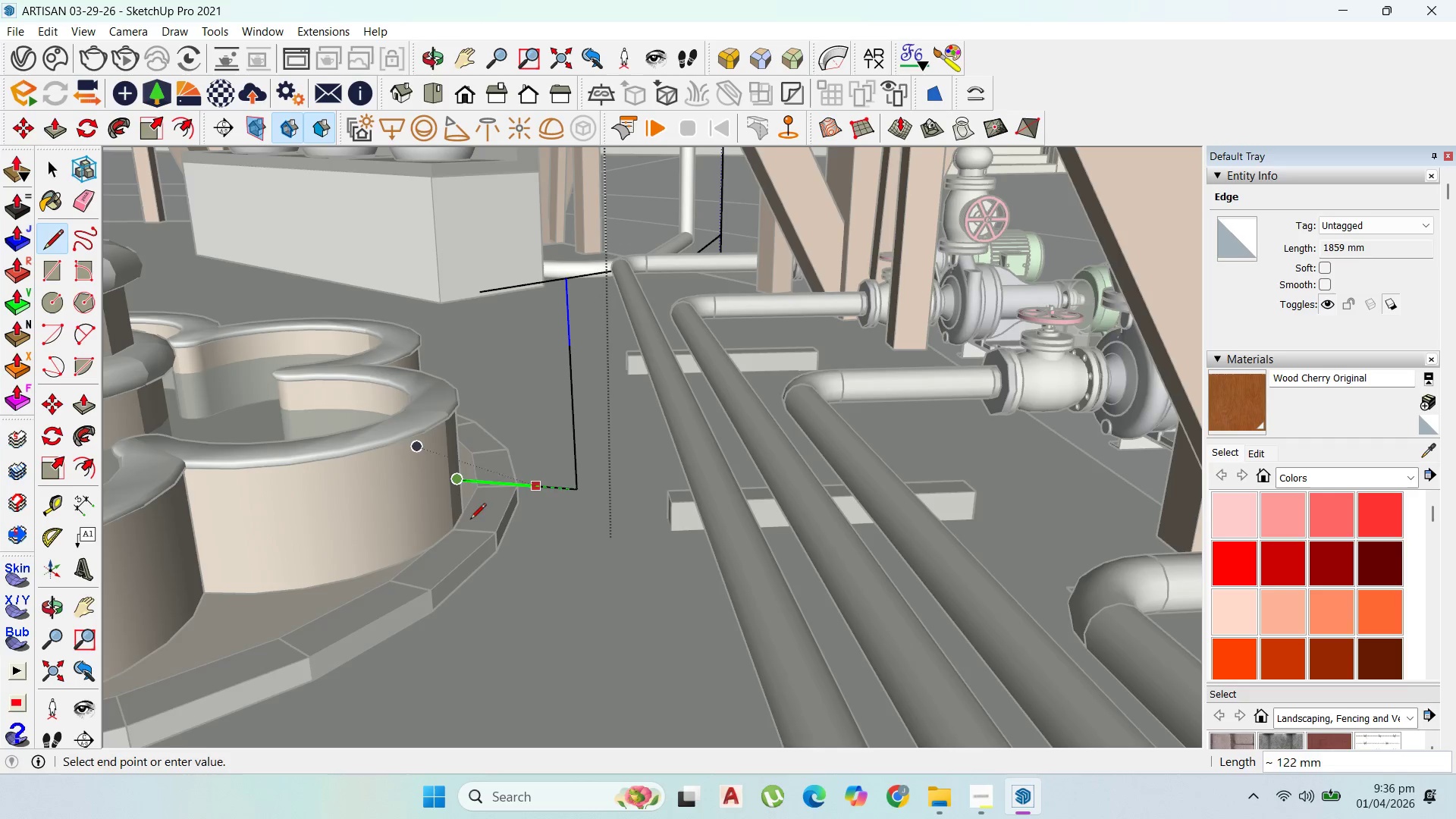 
key(Shift+ShiftLeft)
 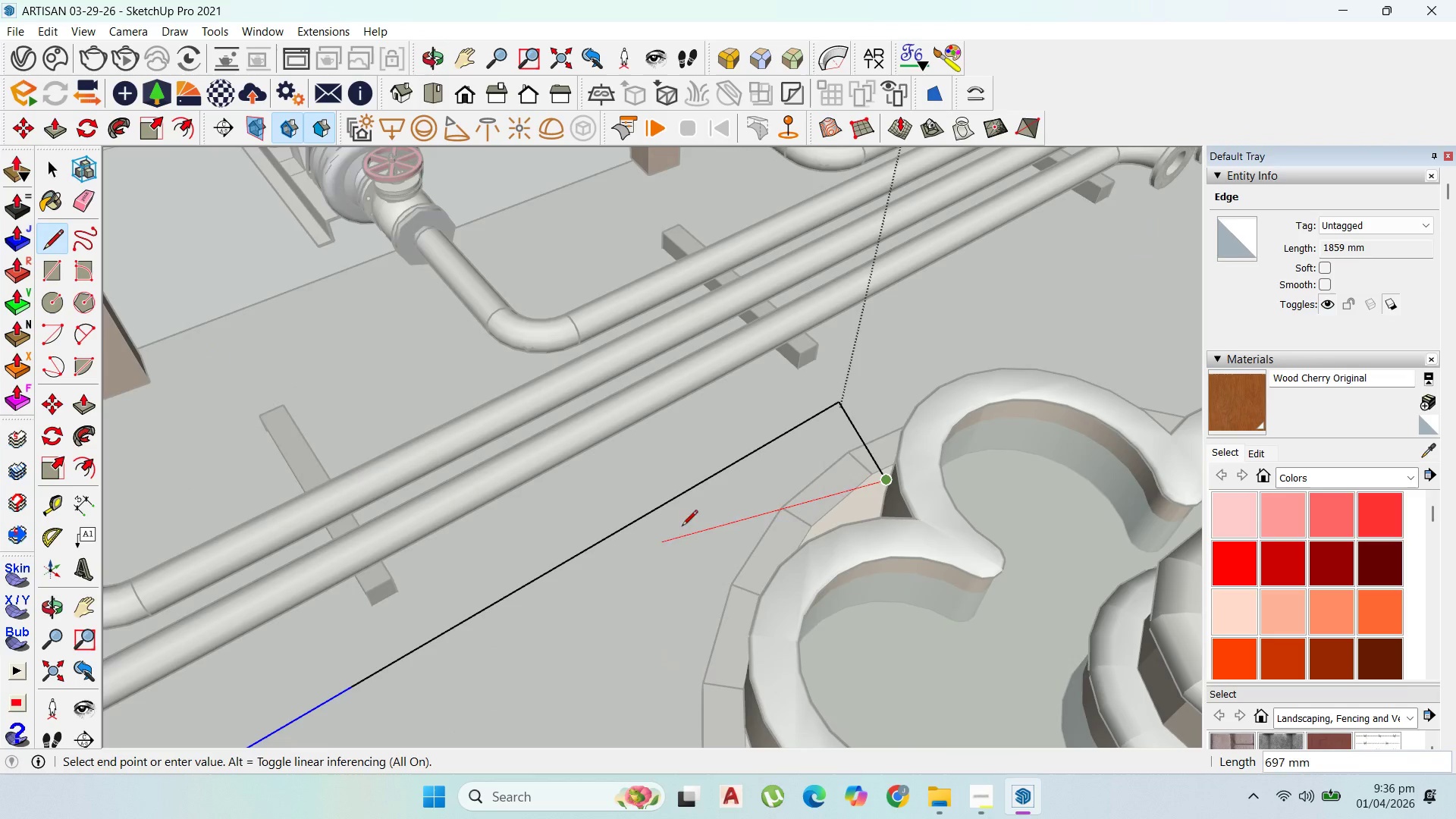 
key(Escape)
 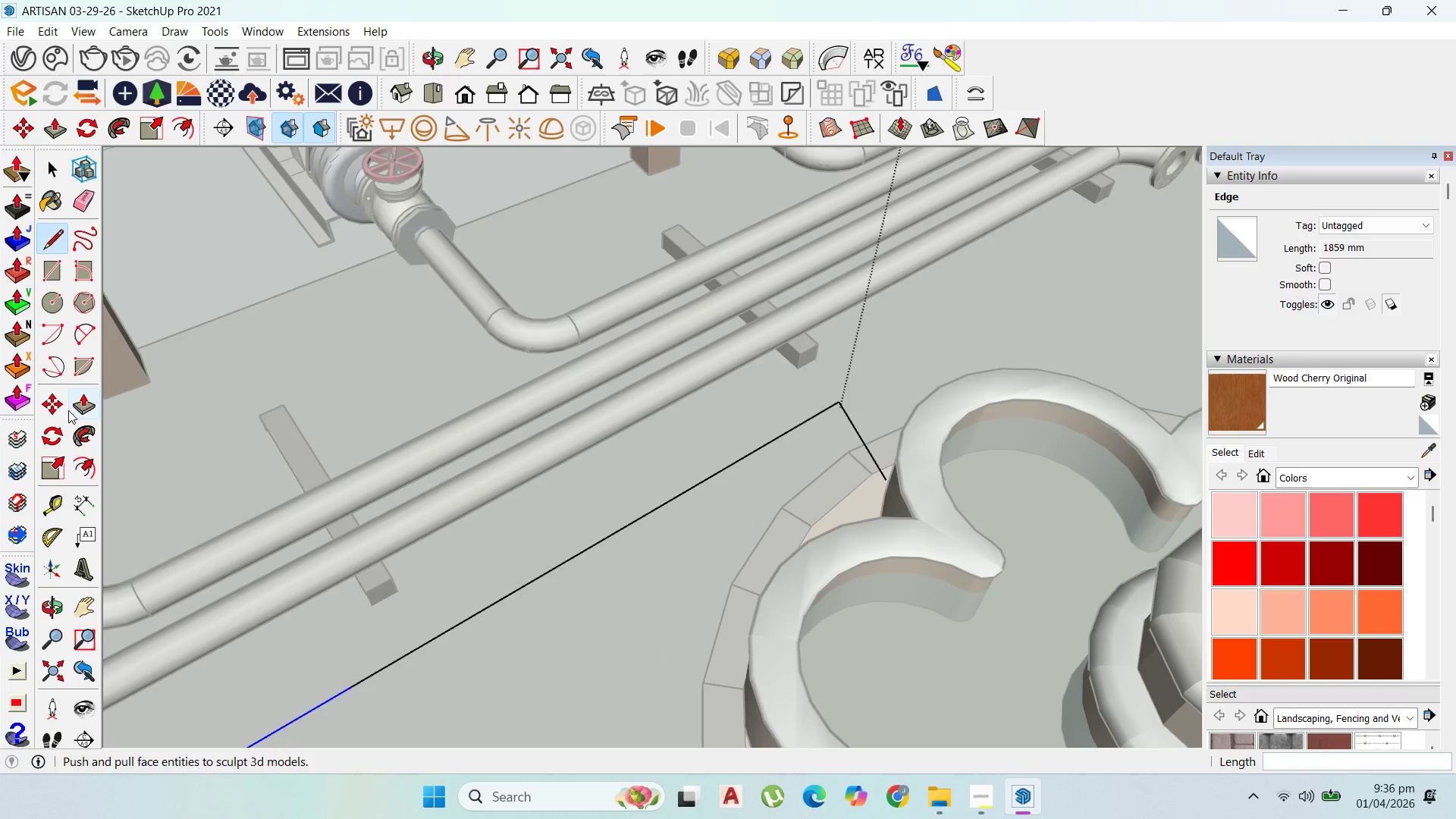 
left_click([77, 329])
 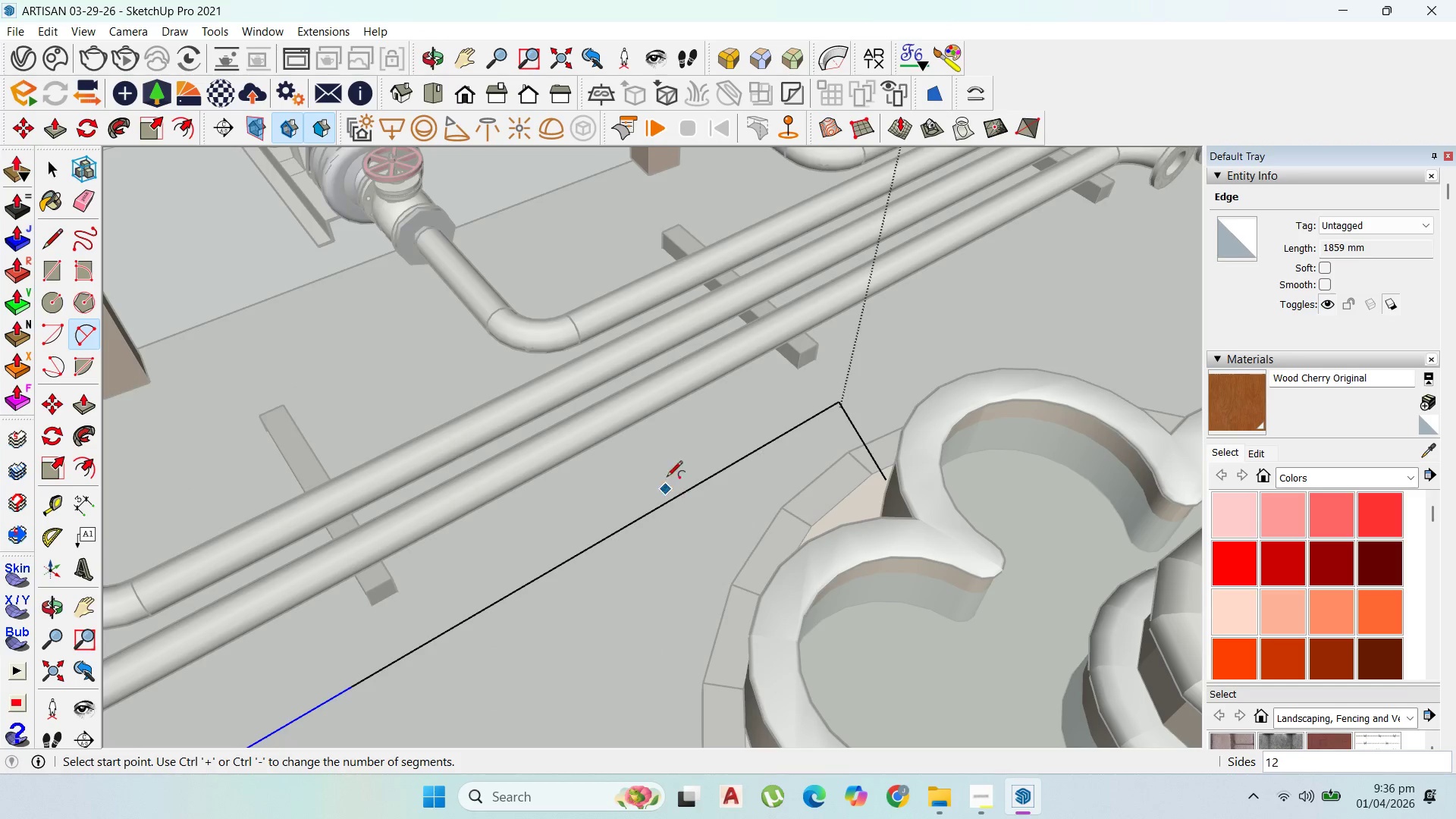 
scroll: coordinate [768, 488], scroll_direction: up, amount: 3.0
 